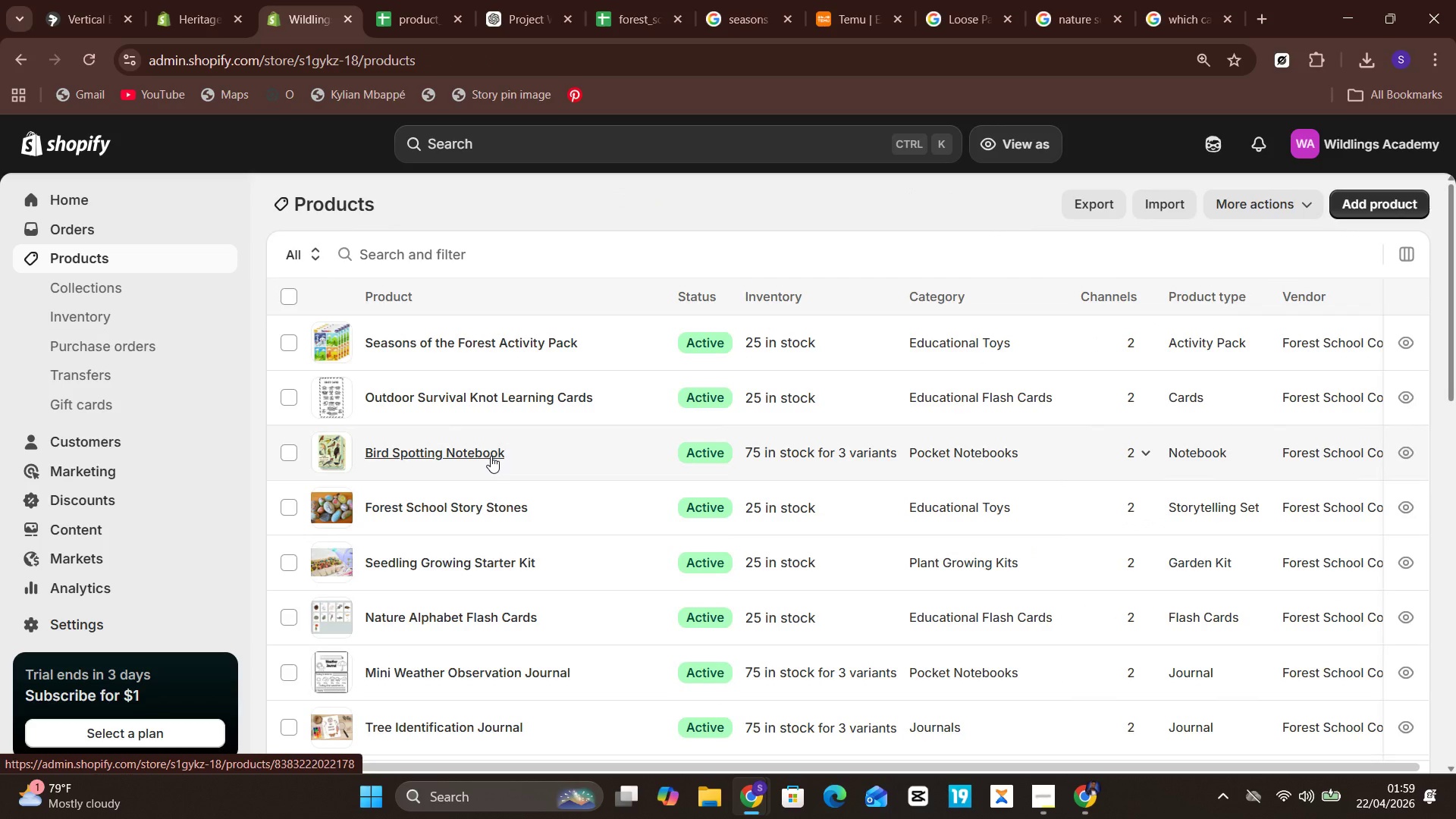 
left_click([512, 682])
 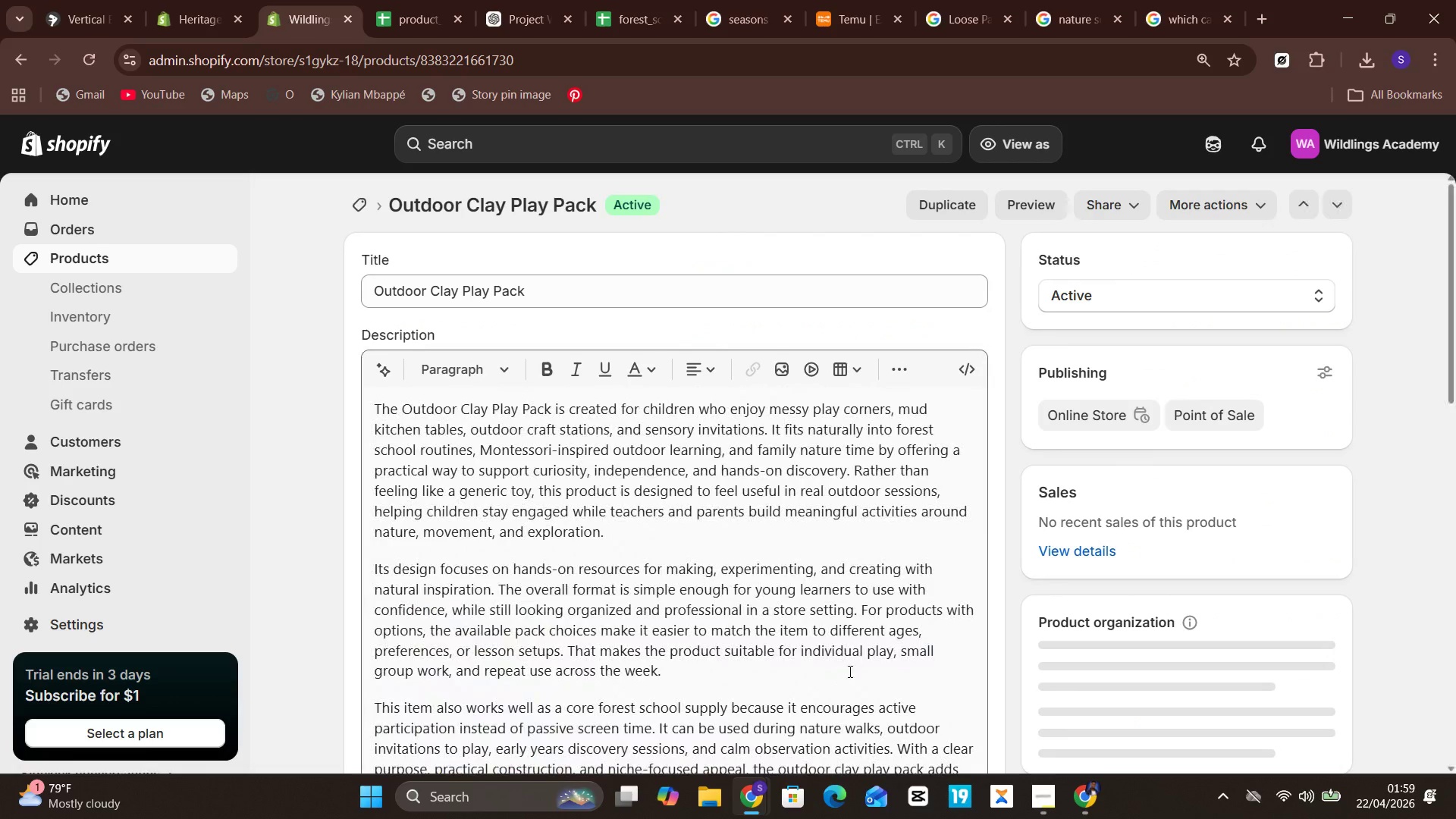 
mouse_move([1108, 631])
 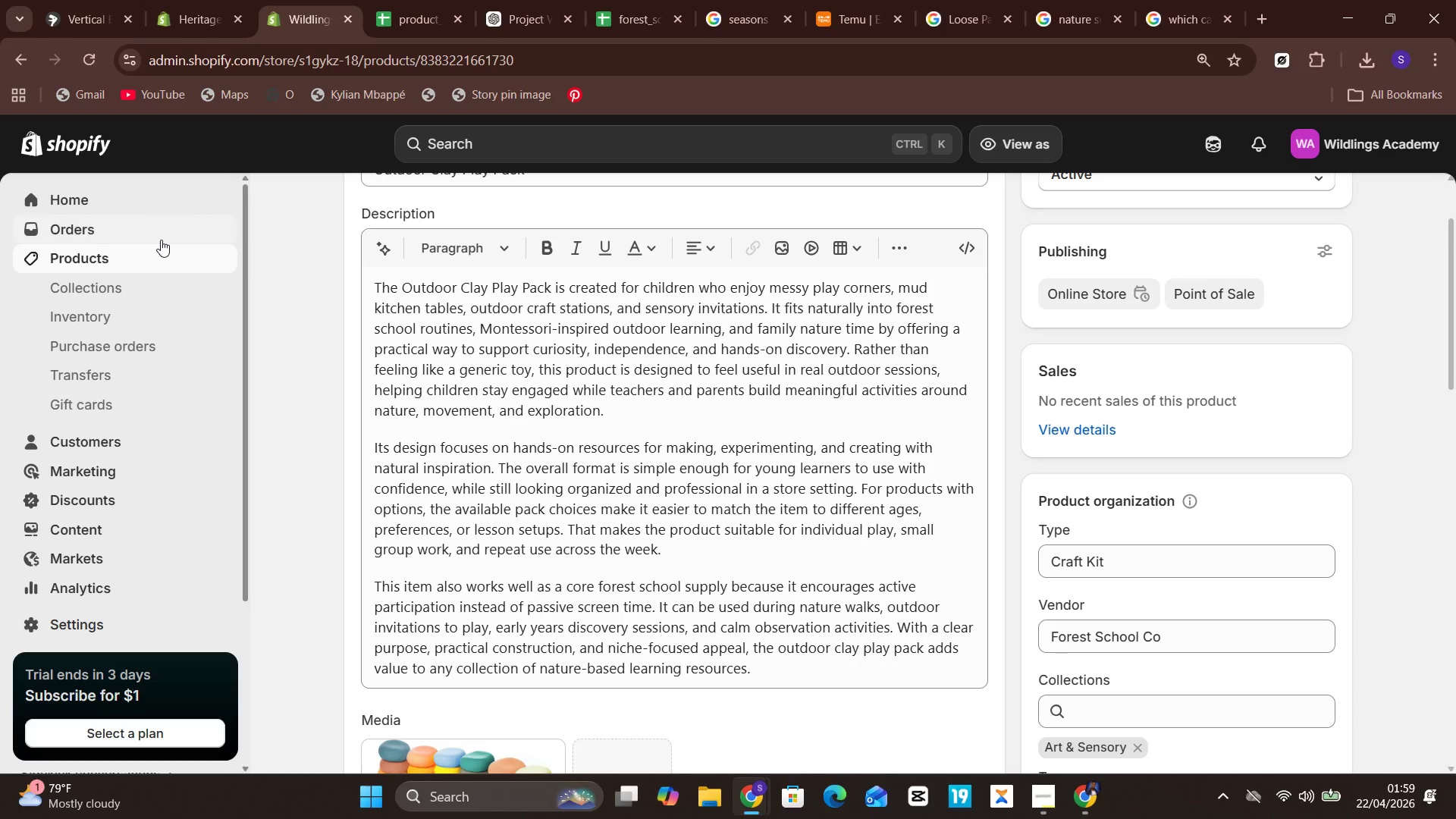 
left_click([163, 257])
 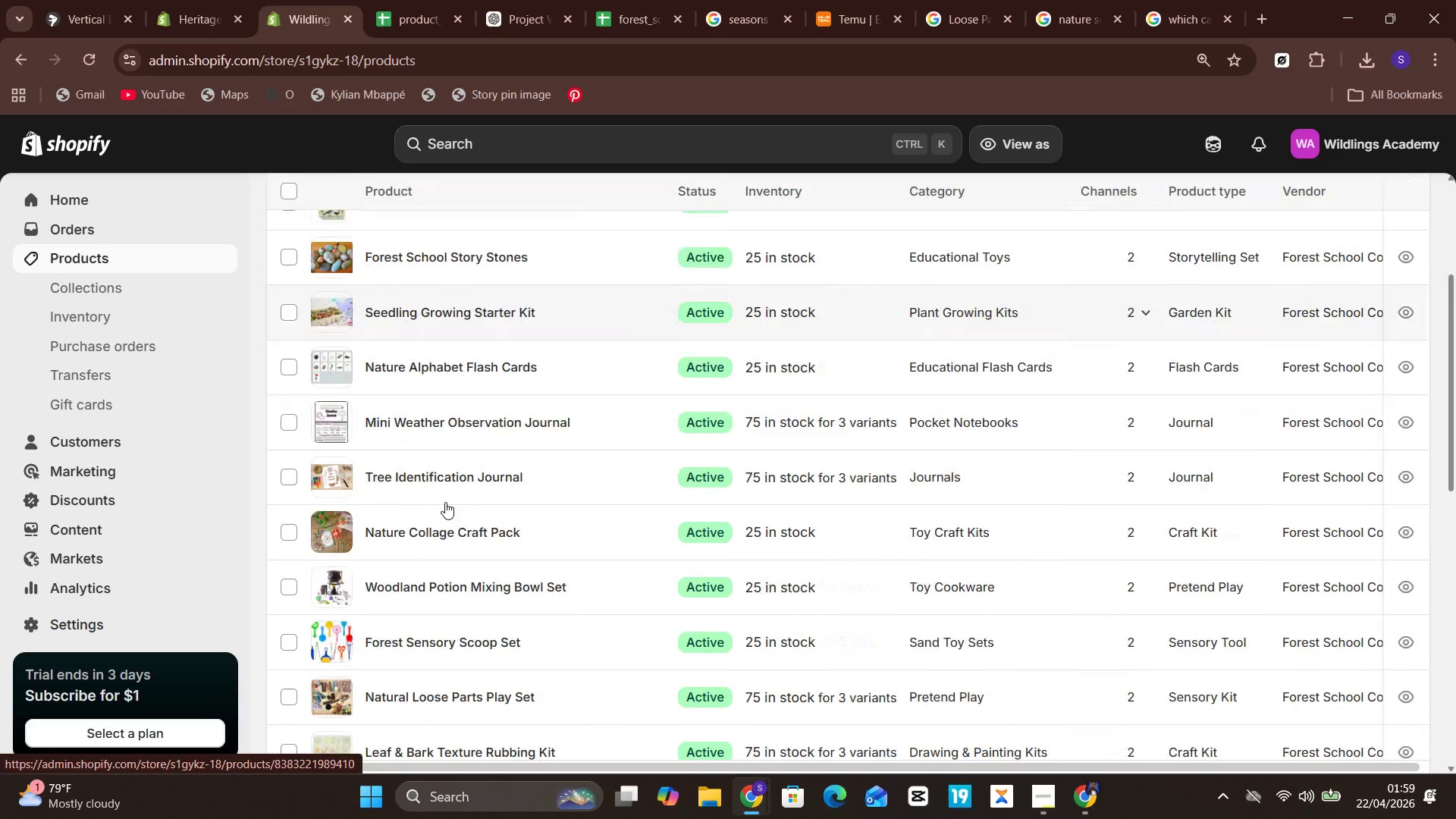 
wait(6.36)
 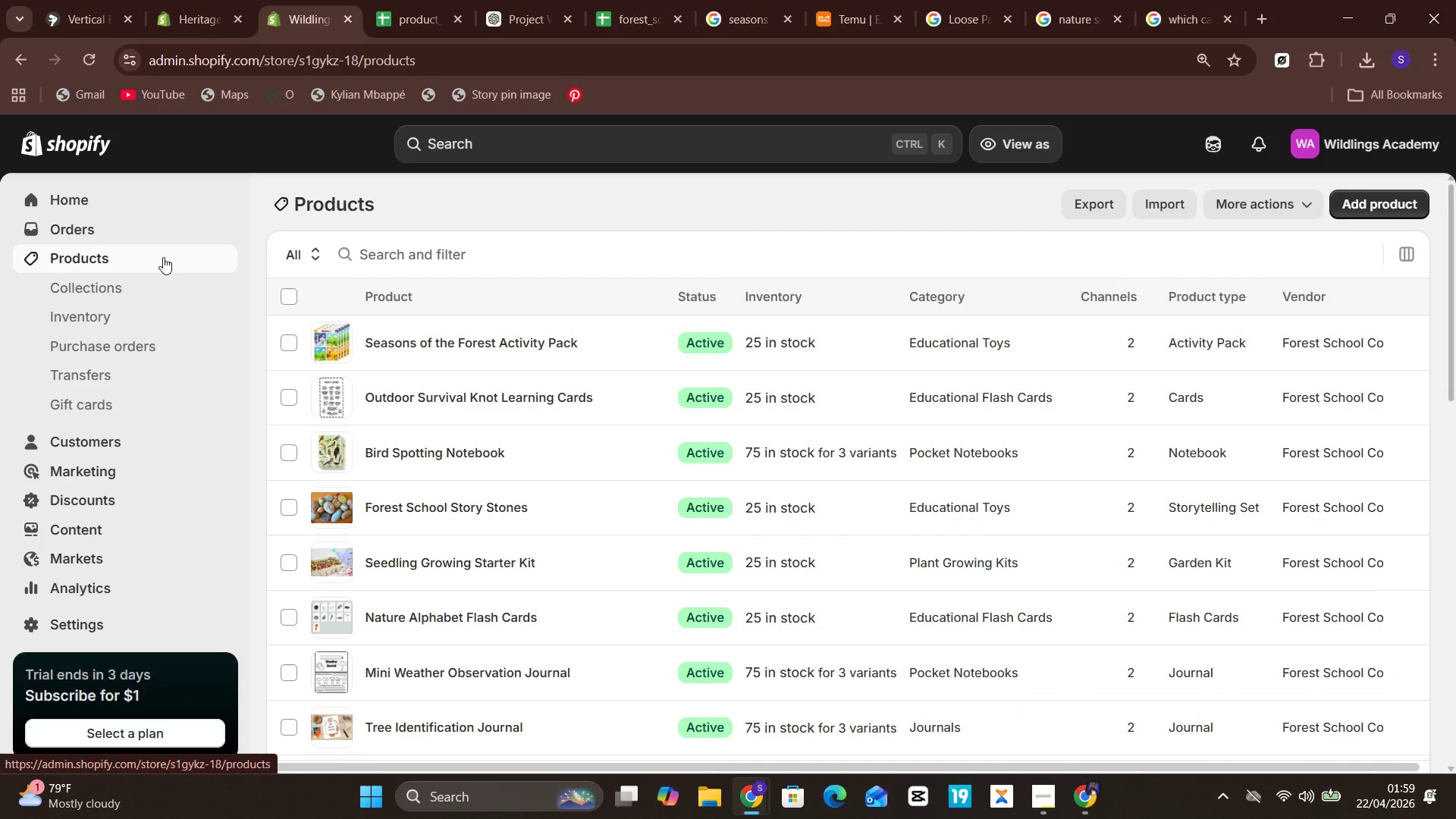 
left_click([464, 650])
 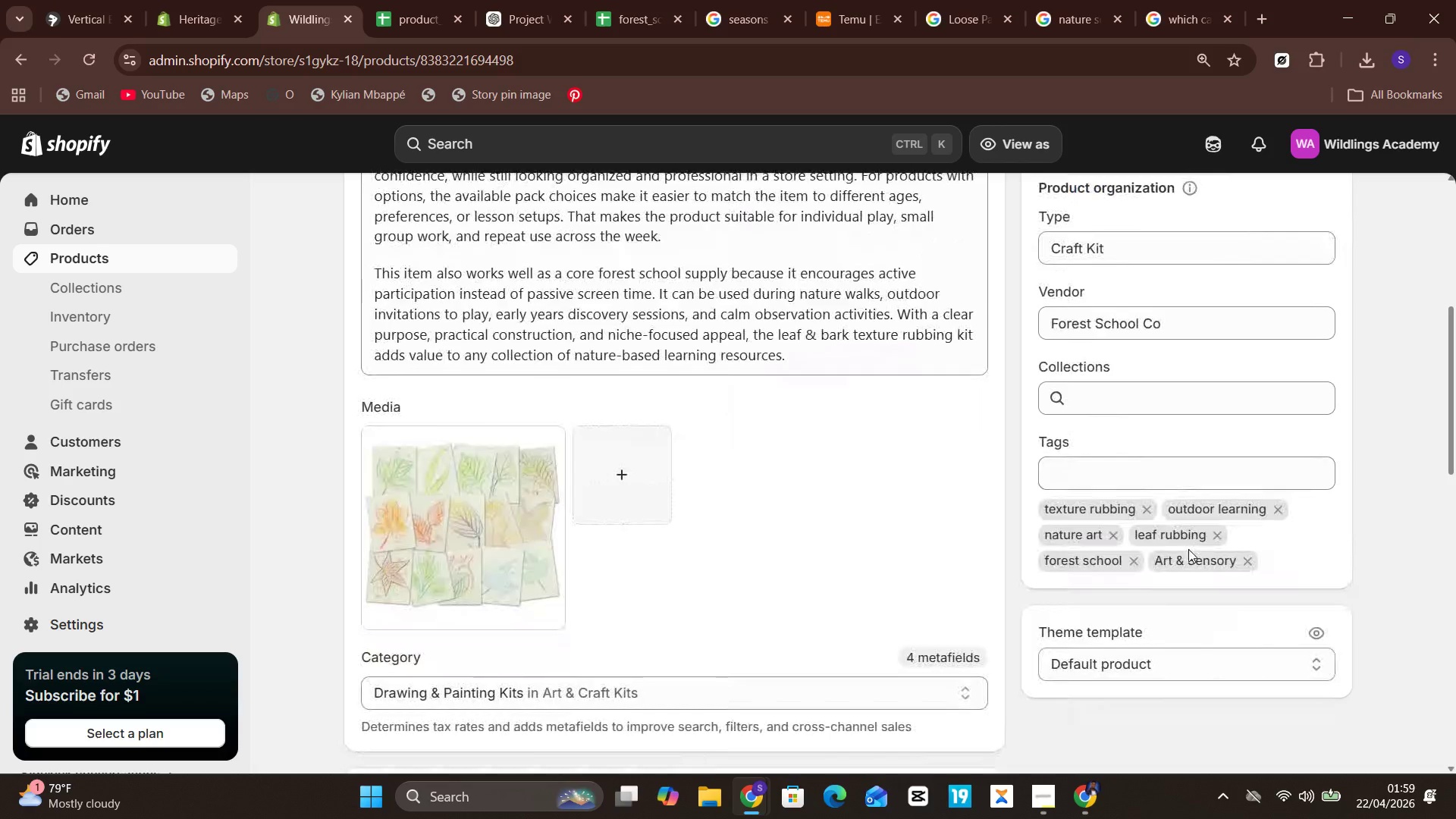 
wait(5.47)
 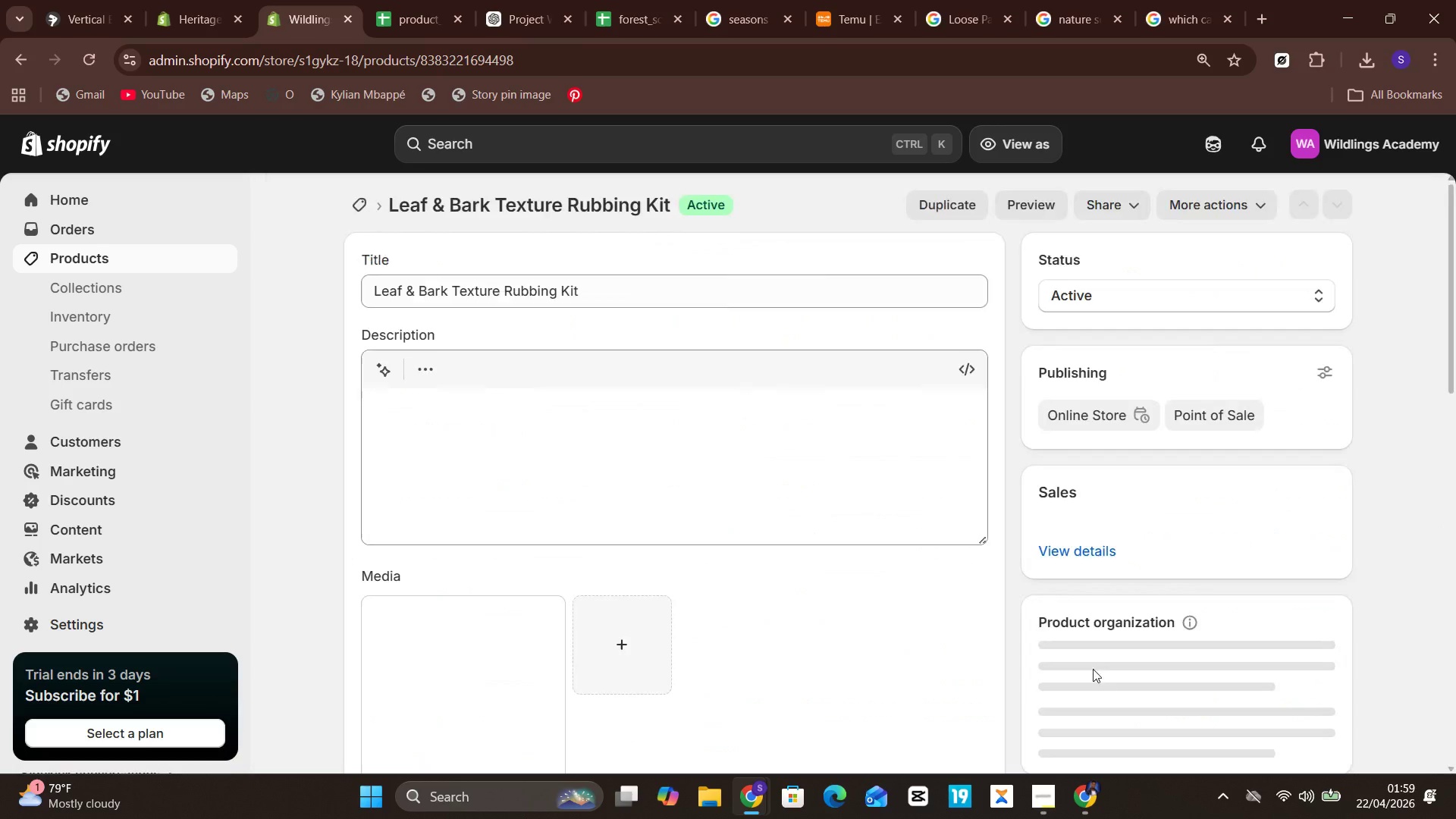 
left_click([1163, 415])
 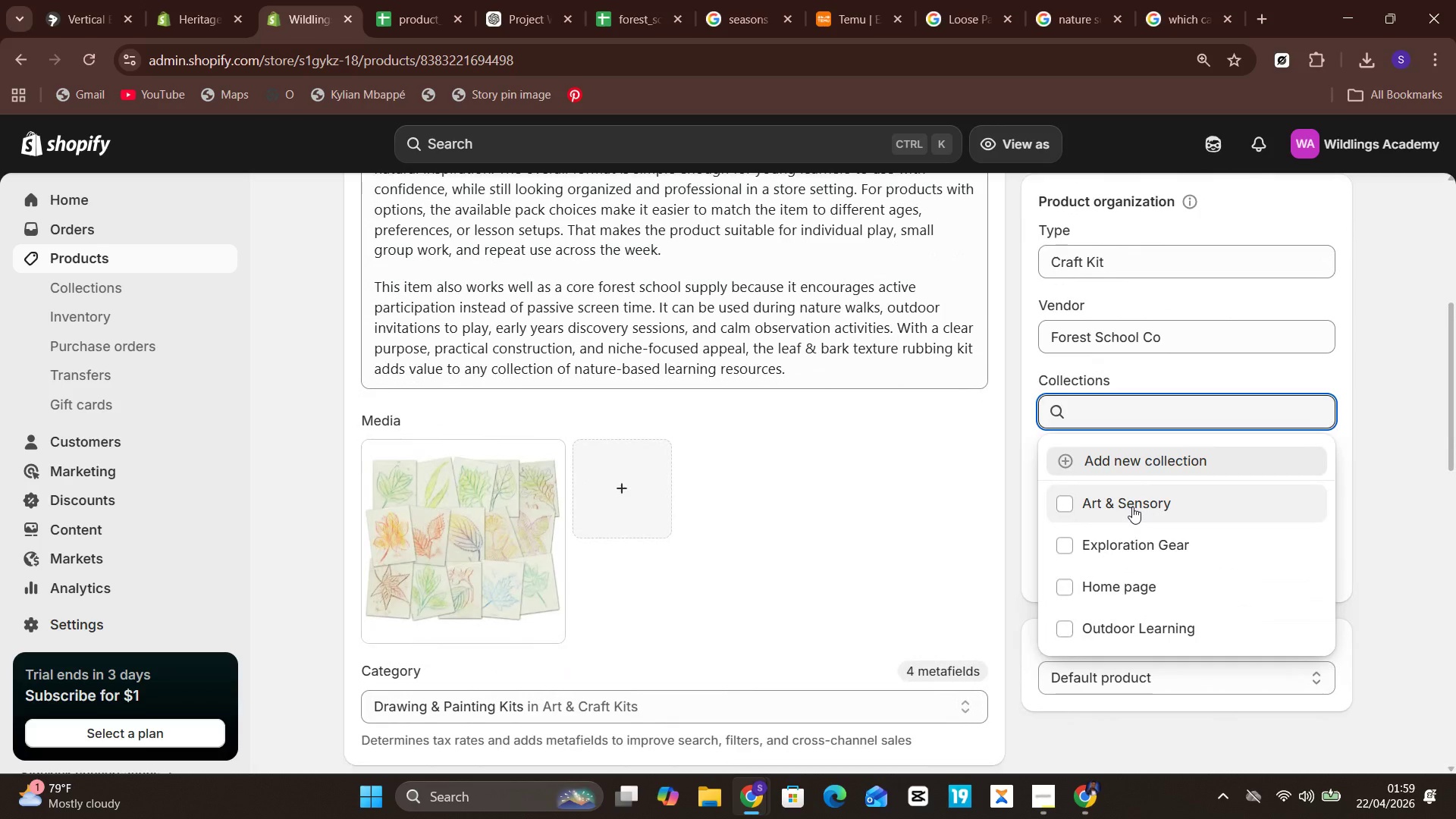 
left_click([1132, 507])
 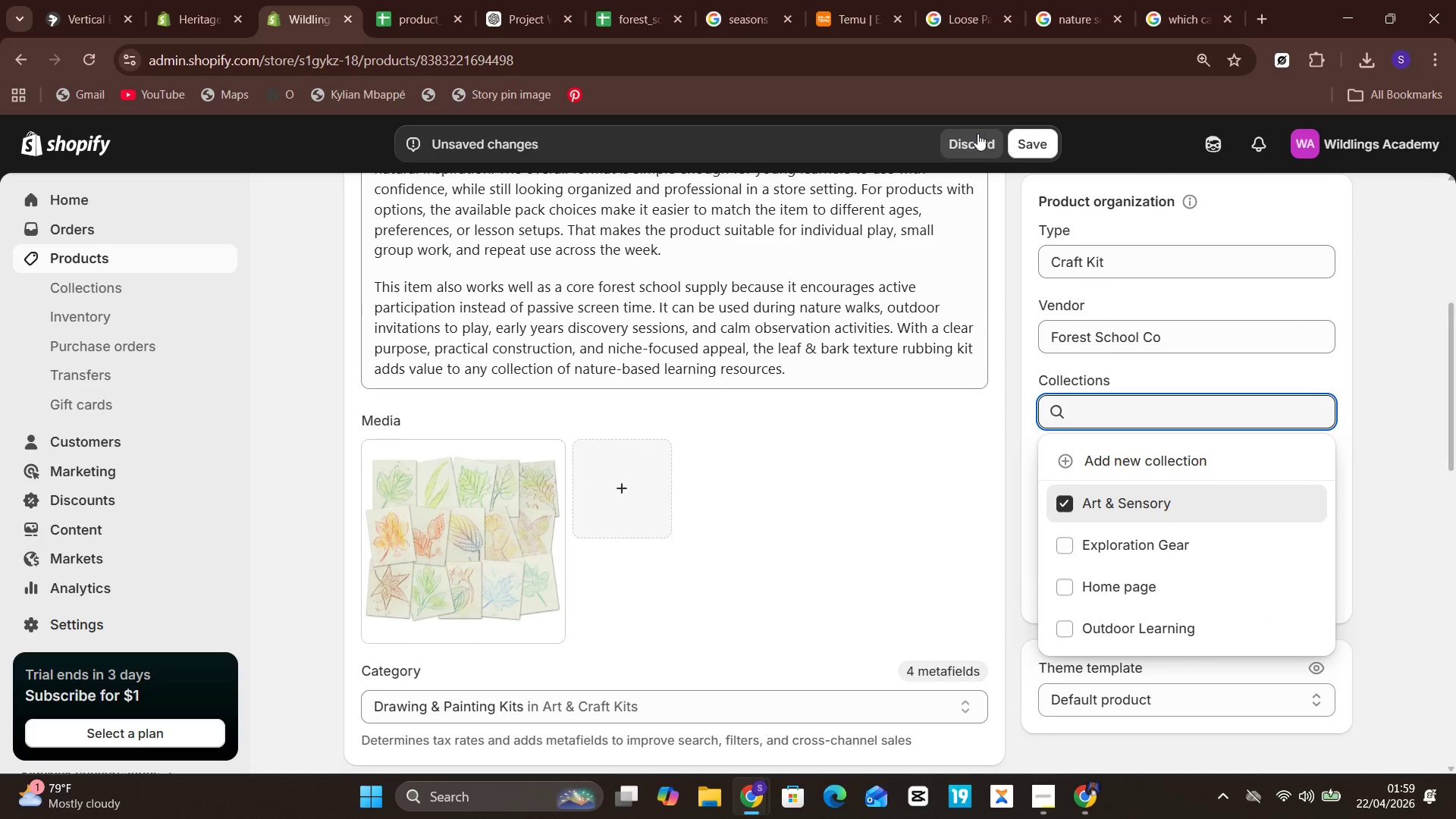 
left_click([1025, 155])
 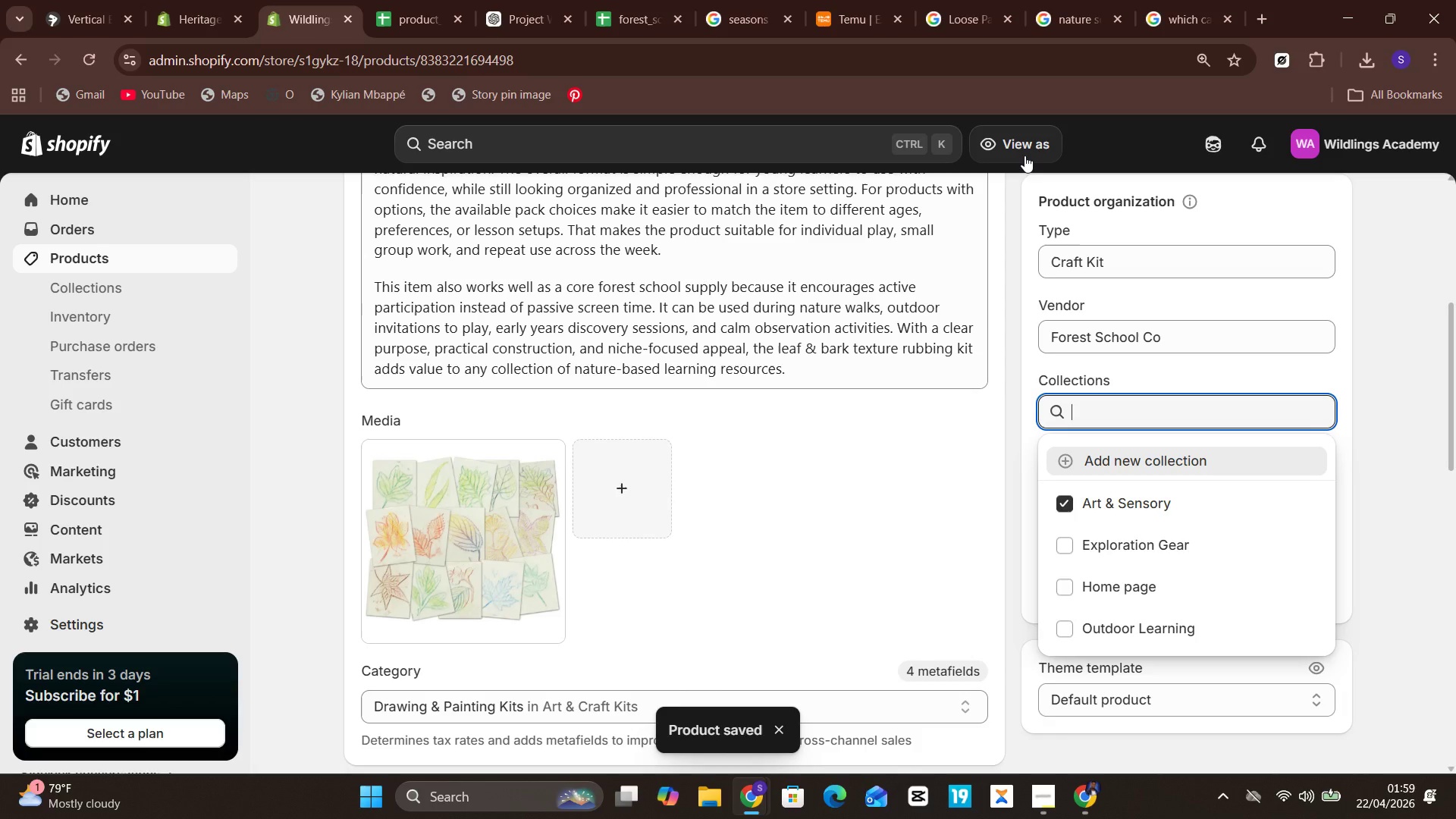 
wait(10.11)
 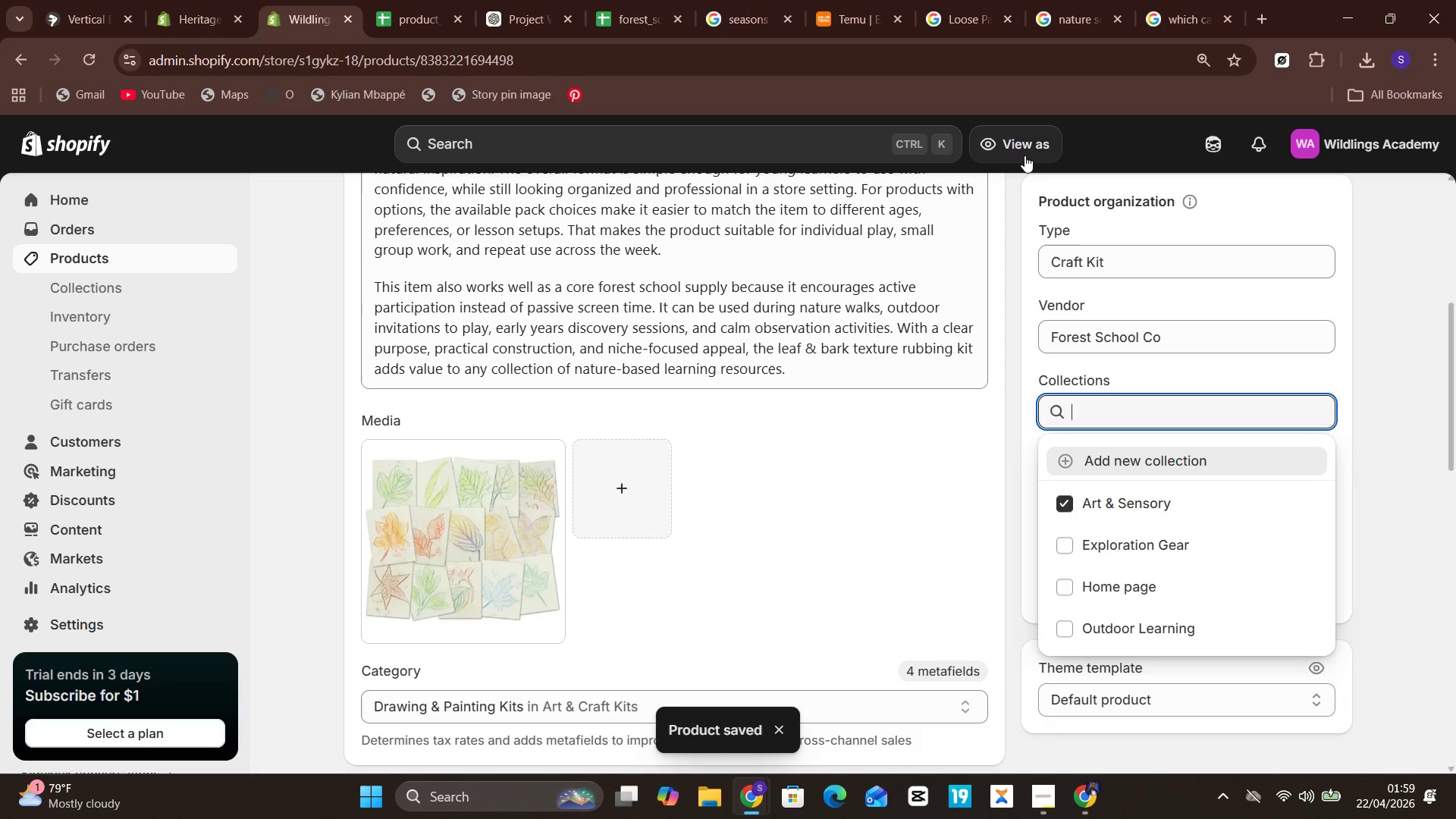 
left_click([174, 260])
 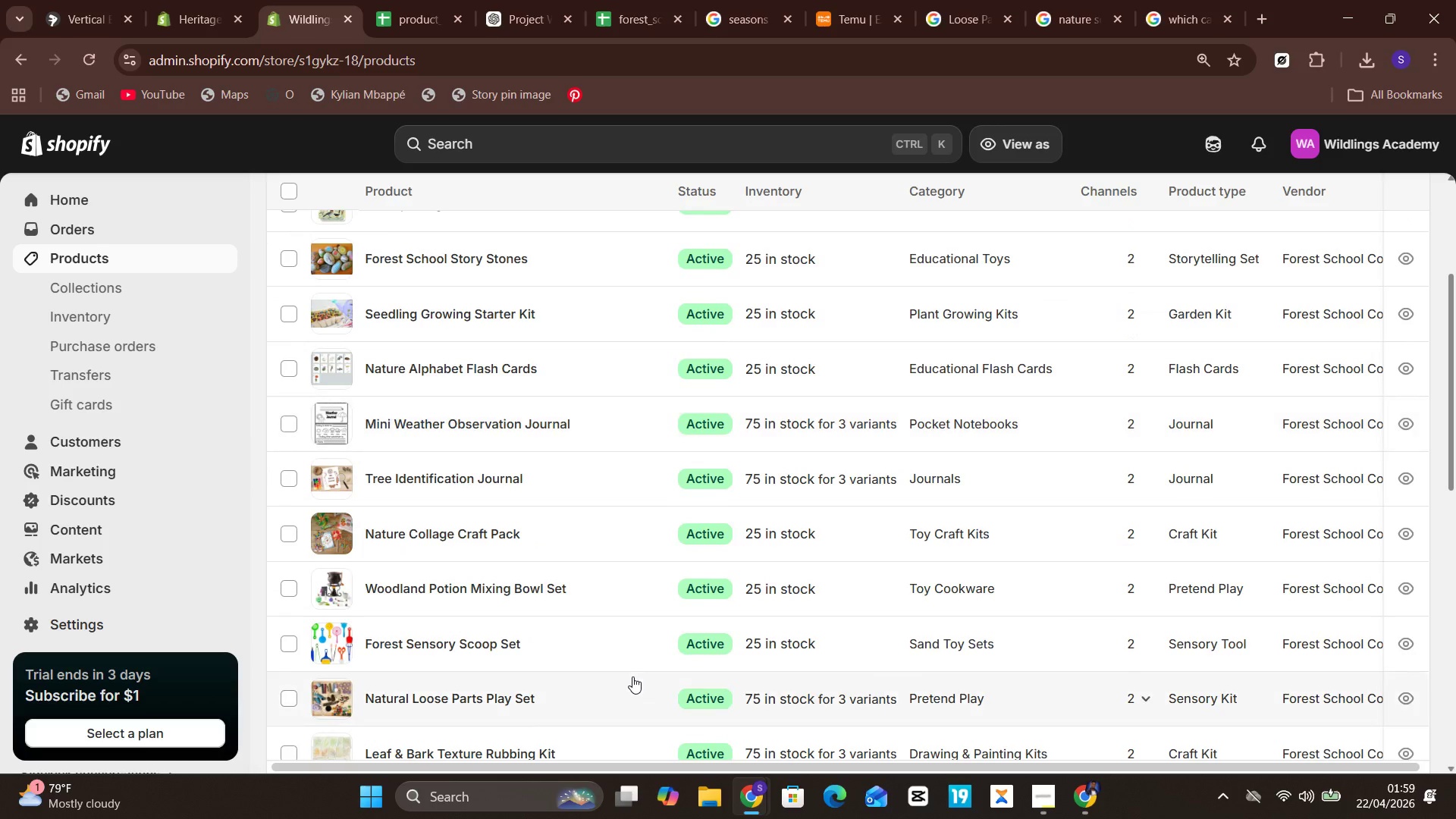 
wait(7.86)
 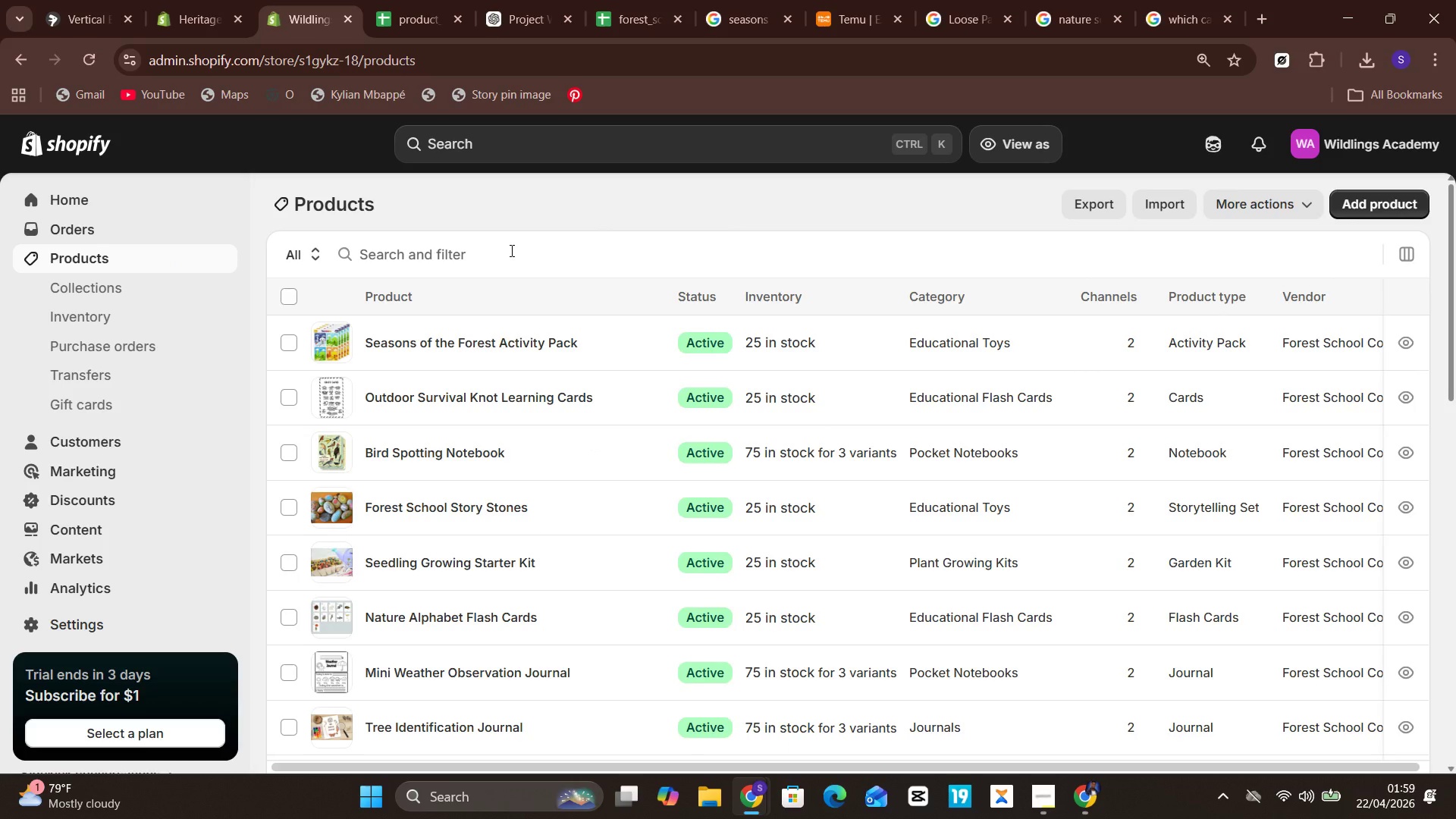 
left_click([620, 522])
 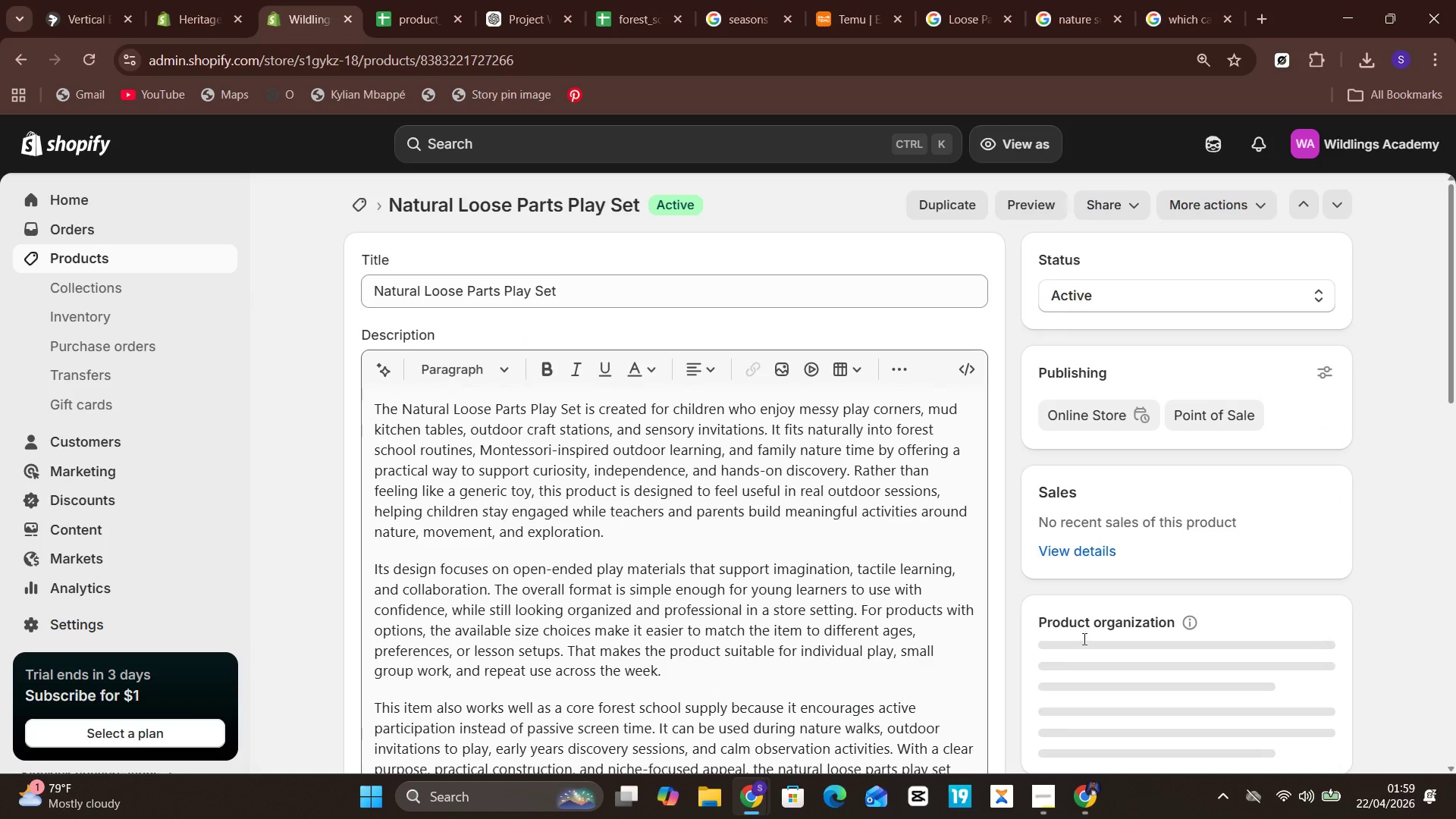 
mouse_move([1188, 634])
 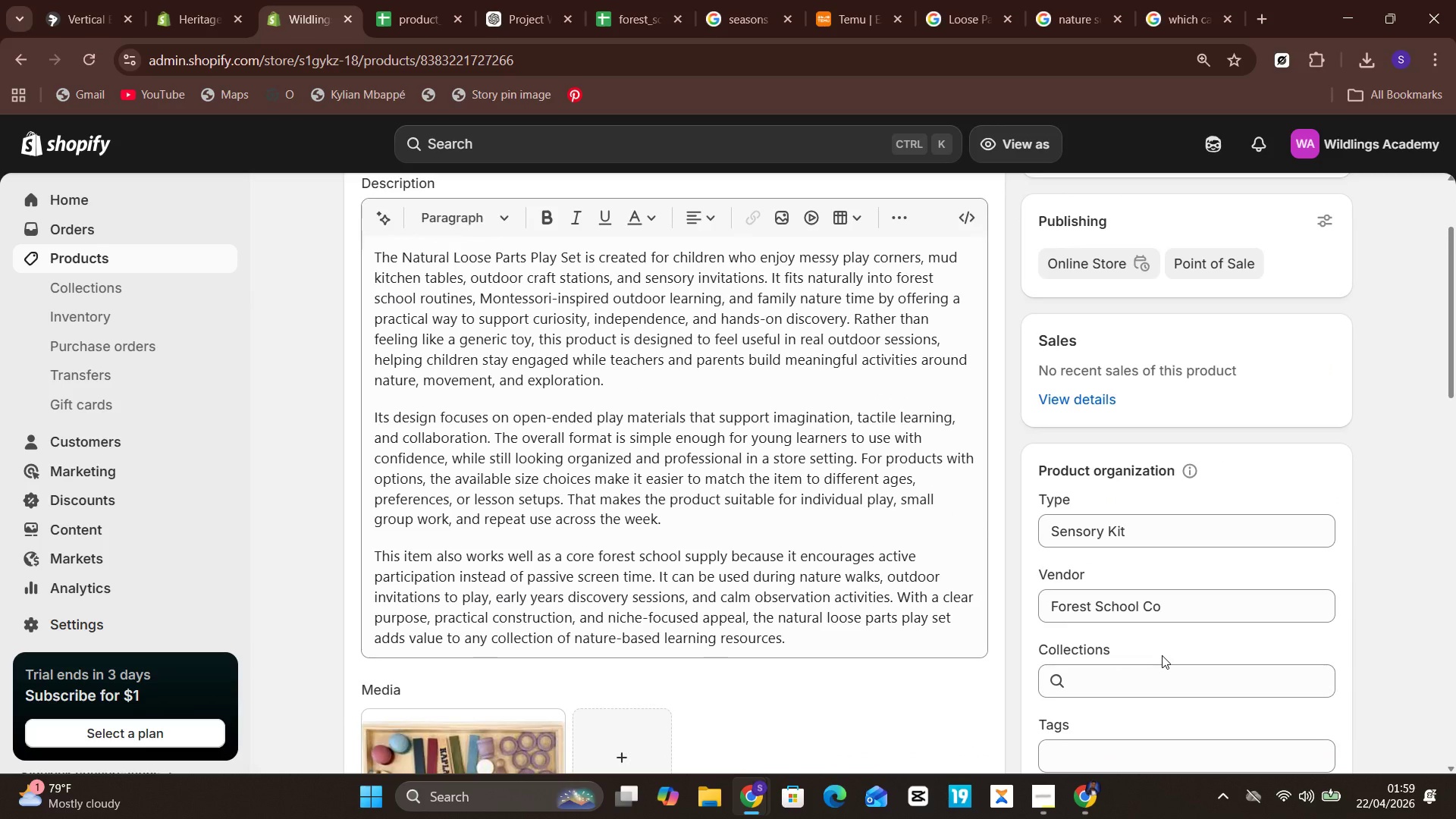 
left_click([1162, 655])
 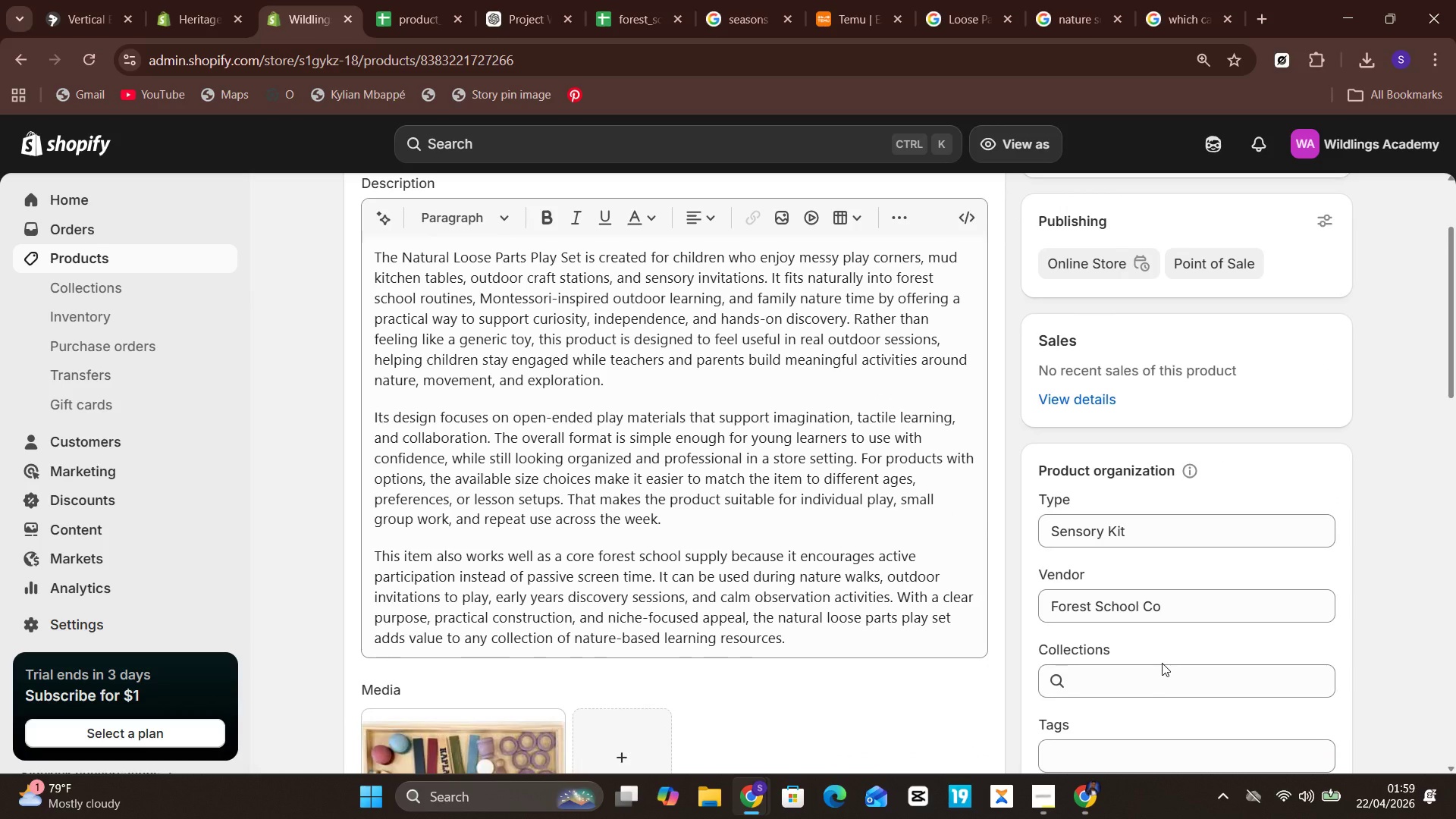 
left_click([1162, 663])
 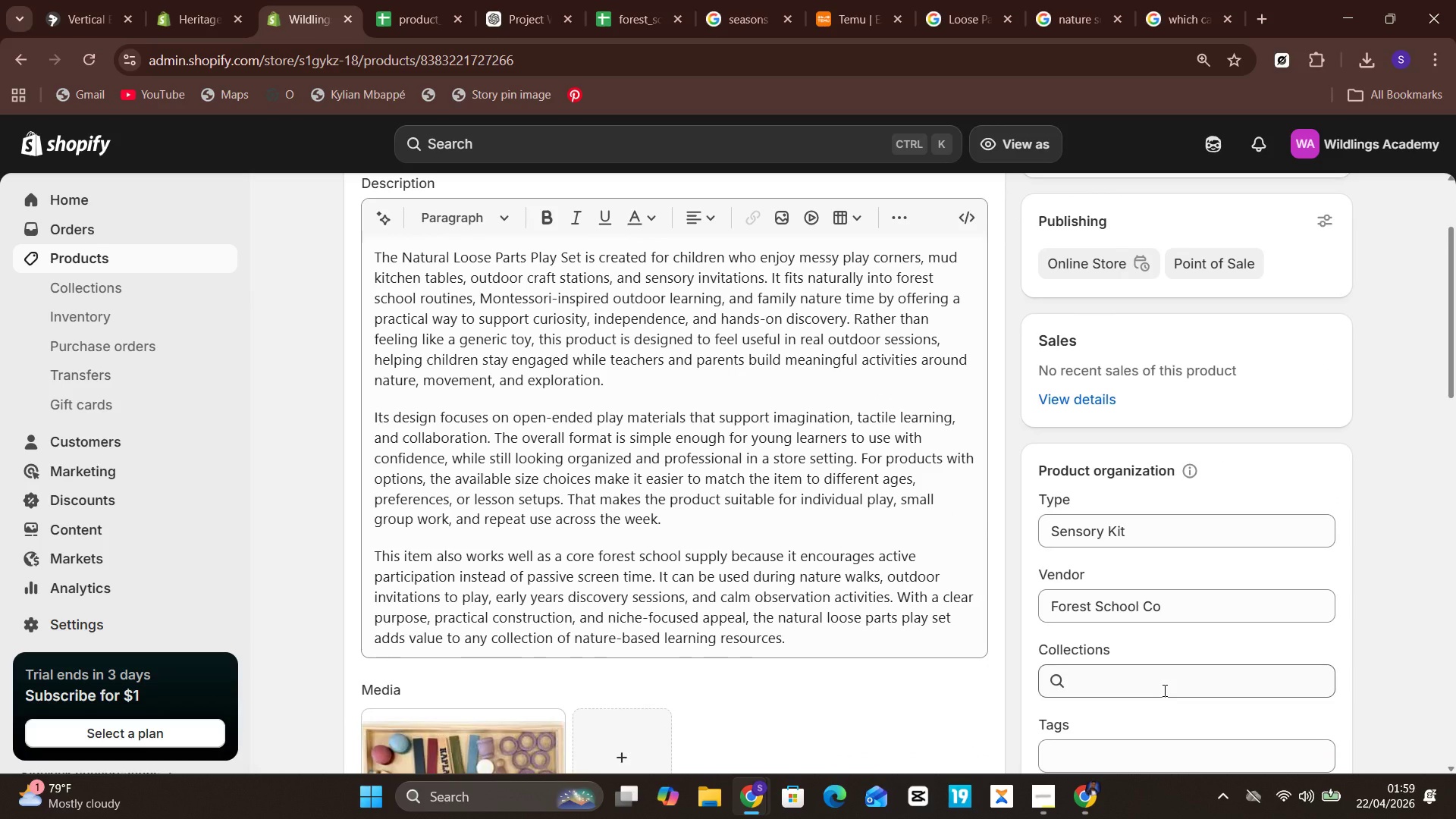 
left_click([1163, 691])
 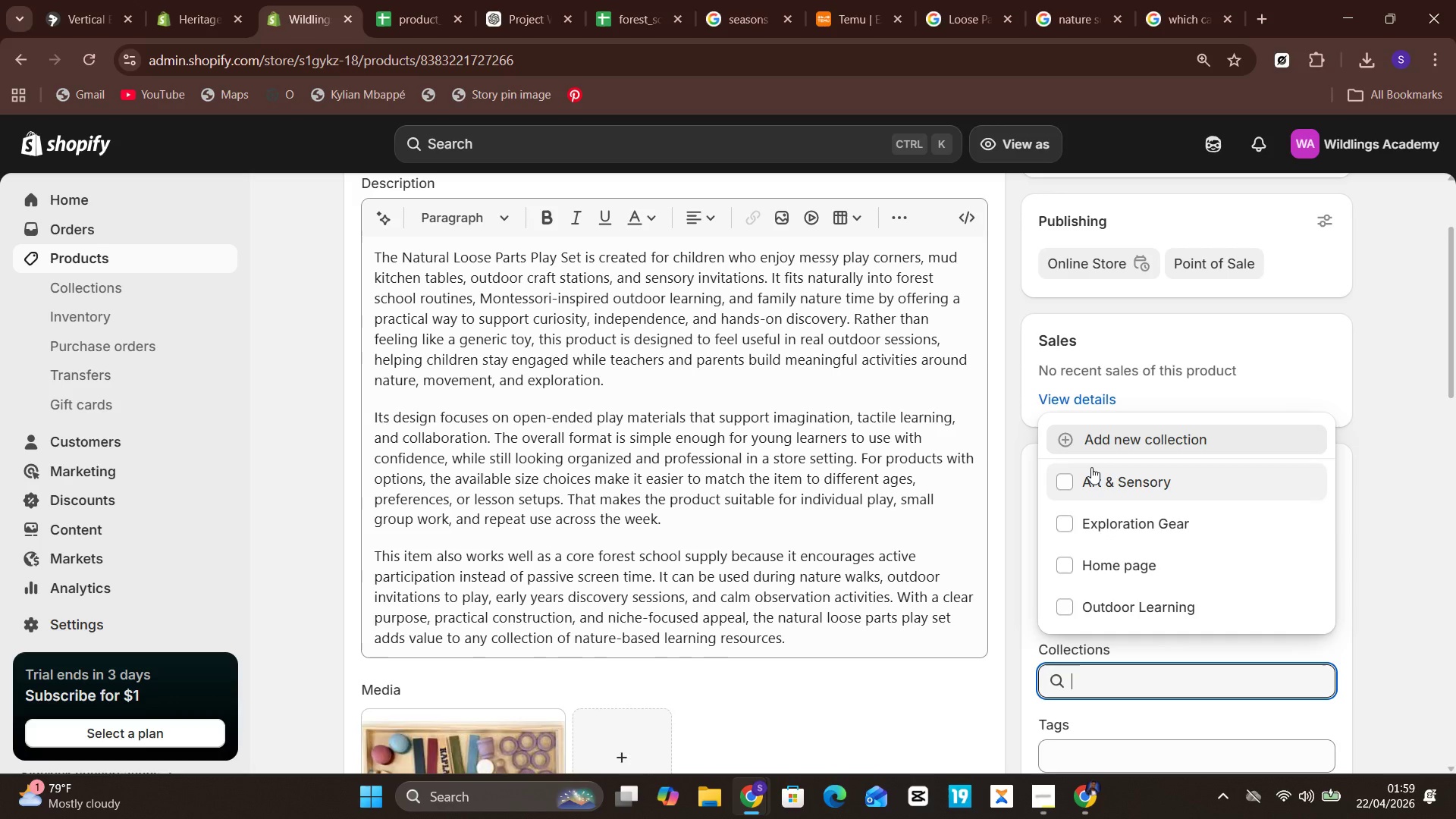 
left_click([1091, 467])
 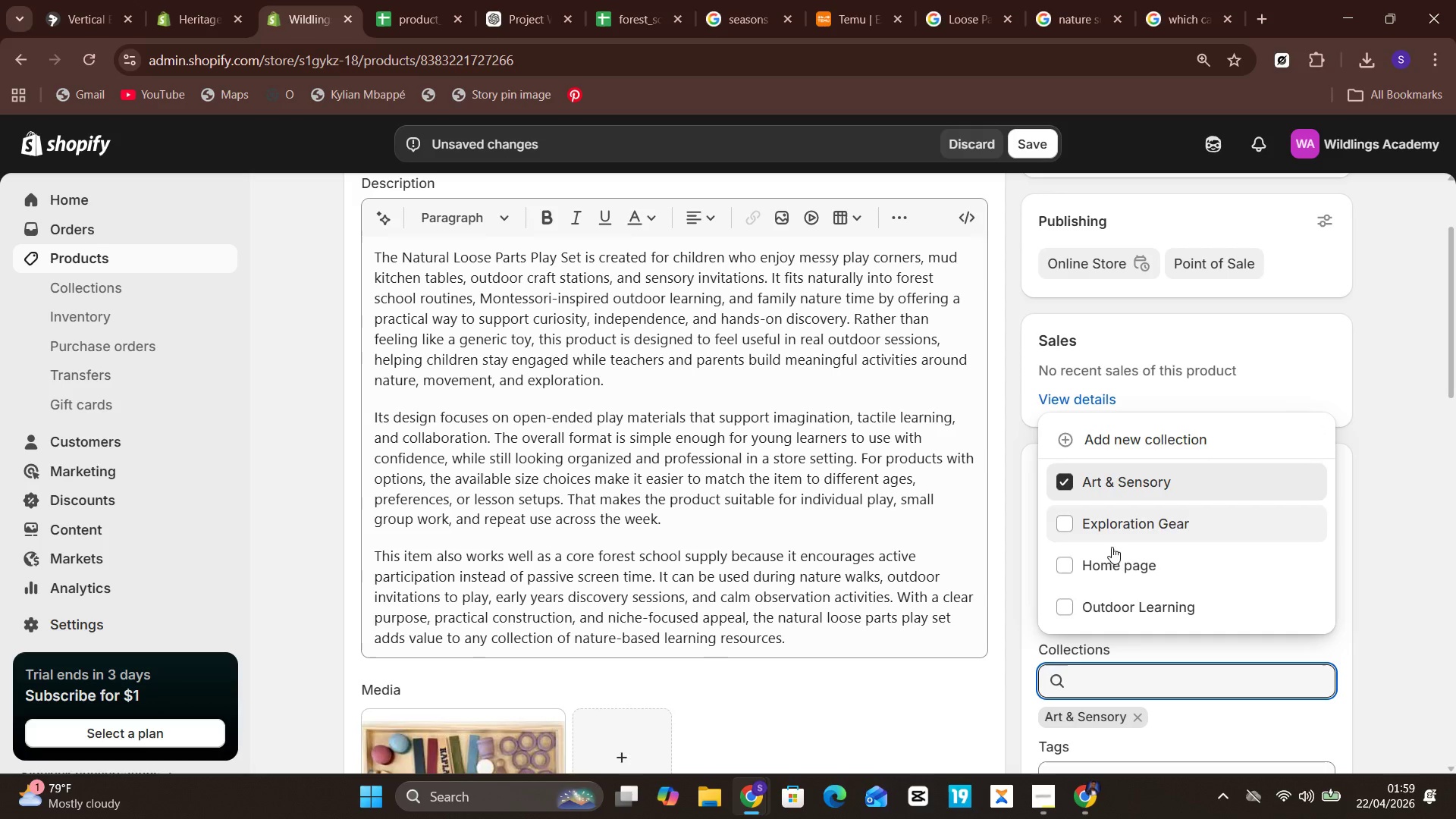 
mouse_move([1116, 670])
 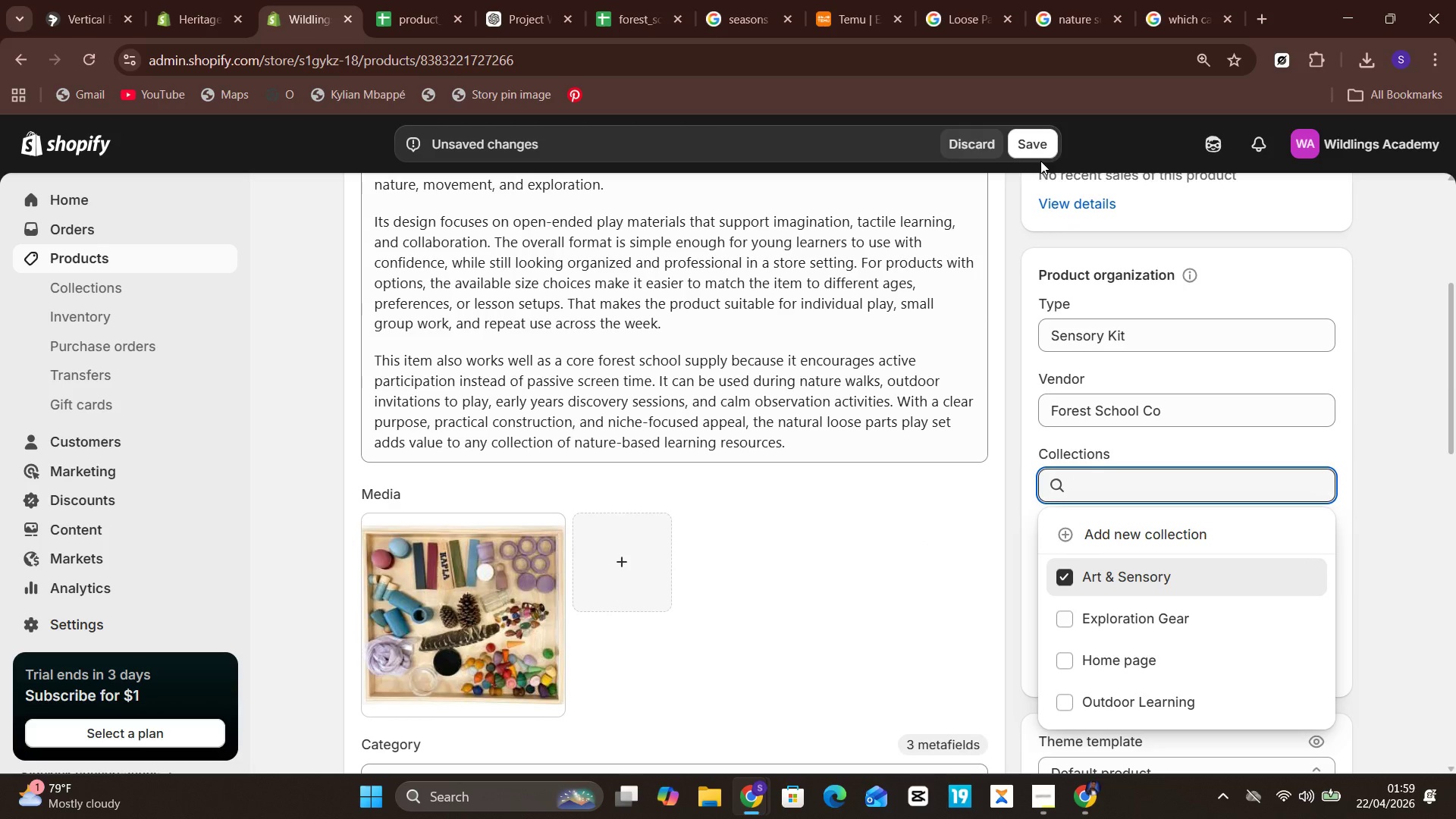 
left_click([1040, 146])
 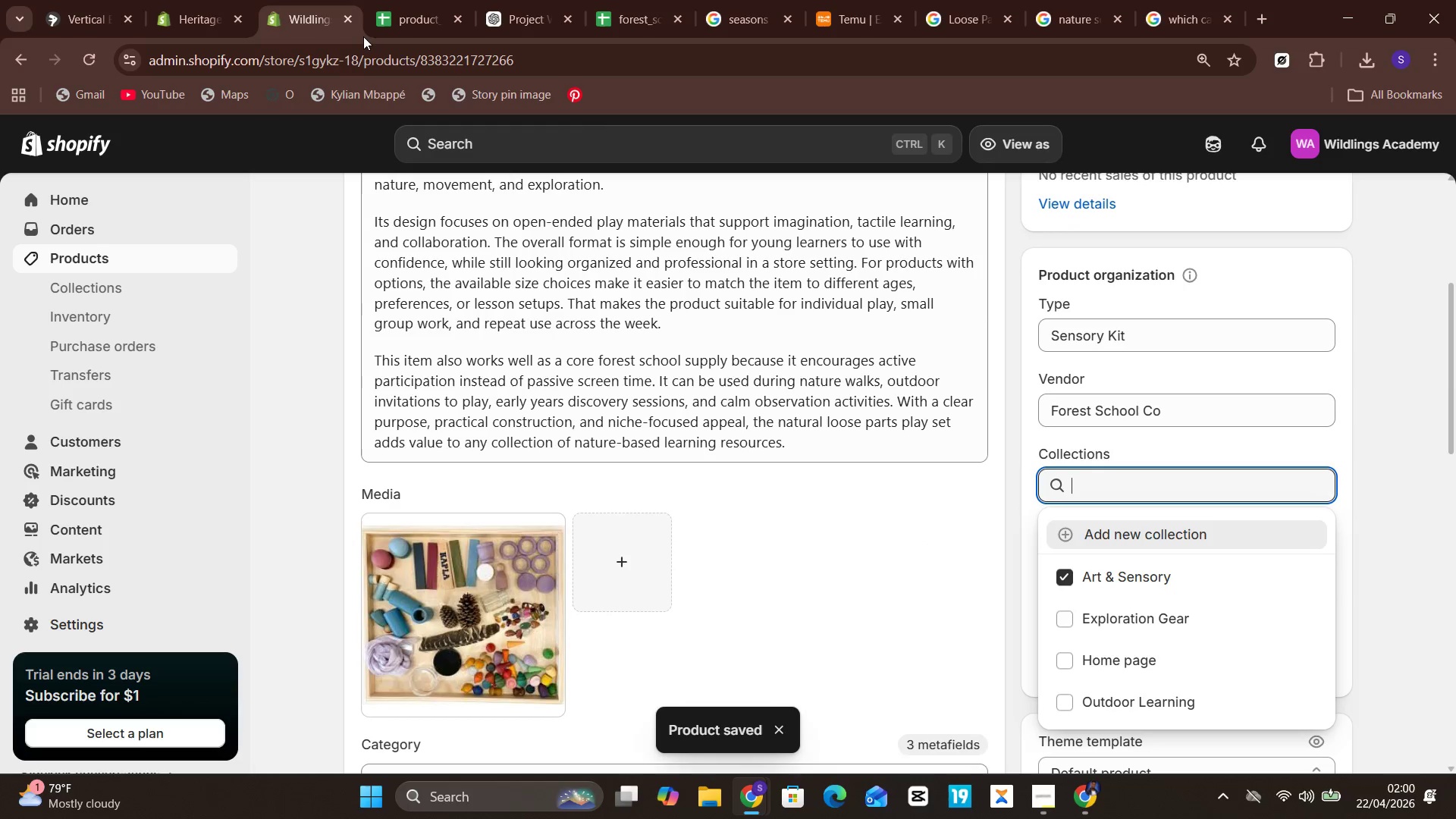 
wait(5.7)
 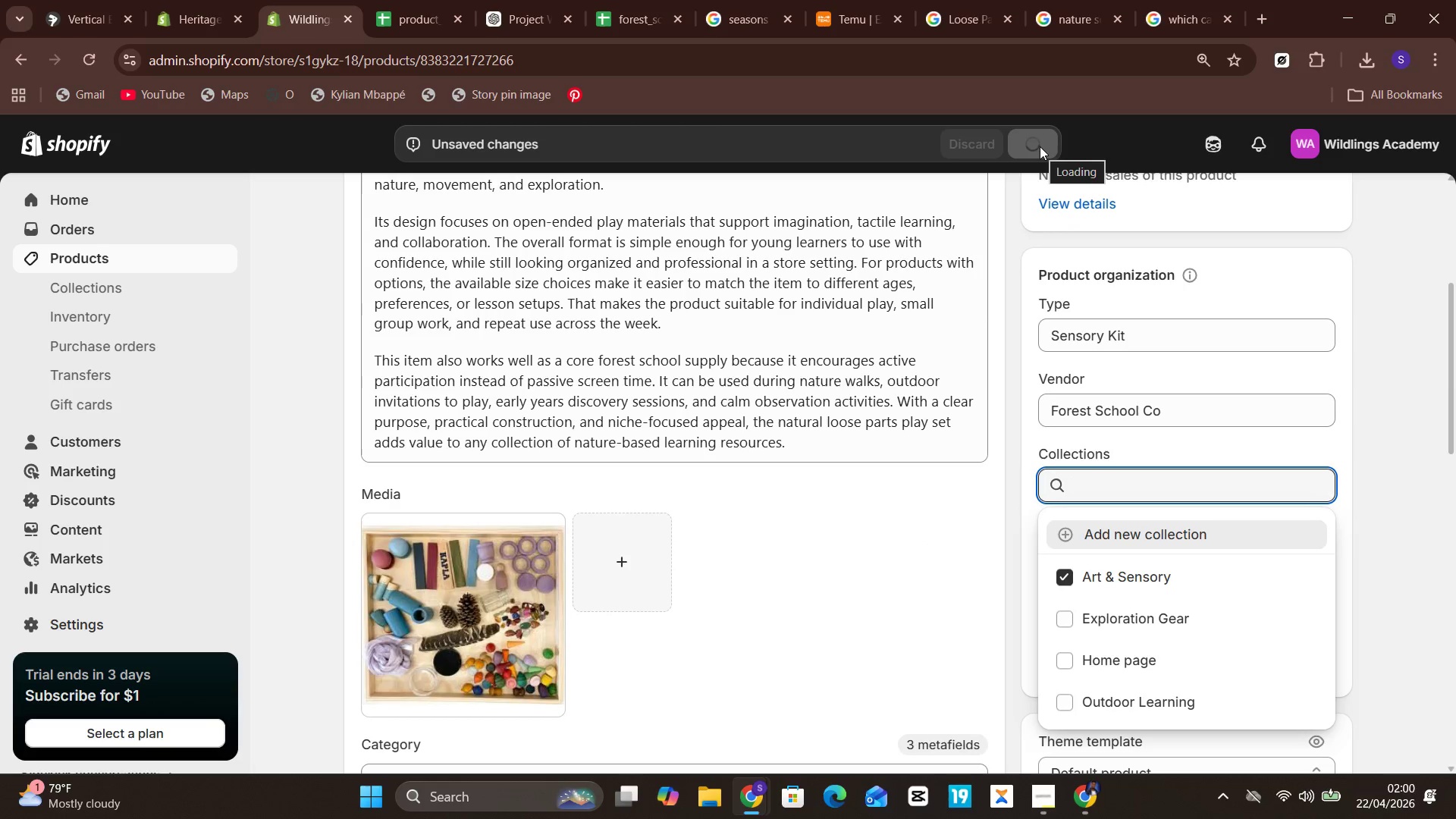 
left_click([146, 260])
 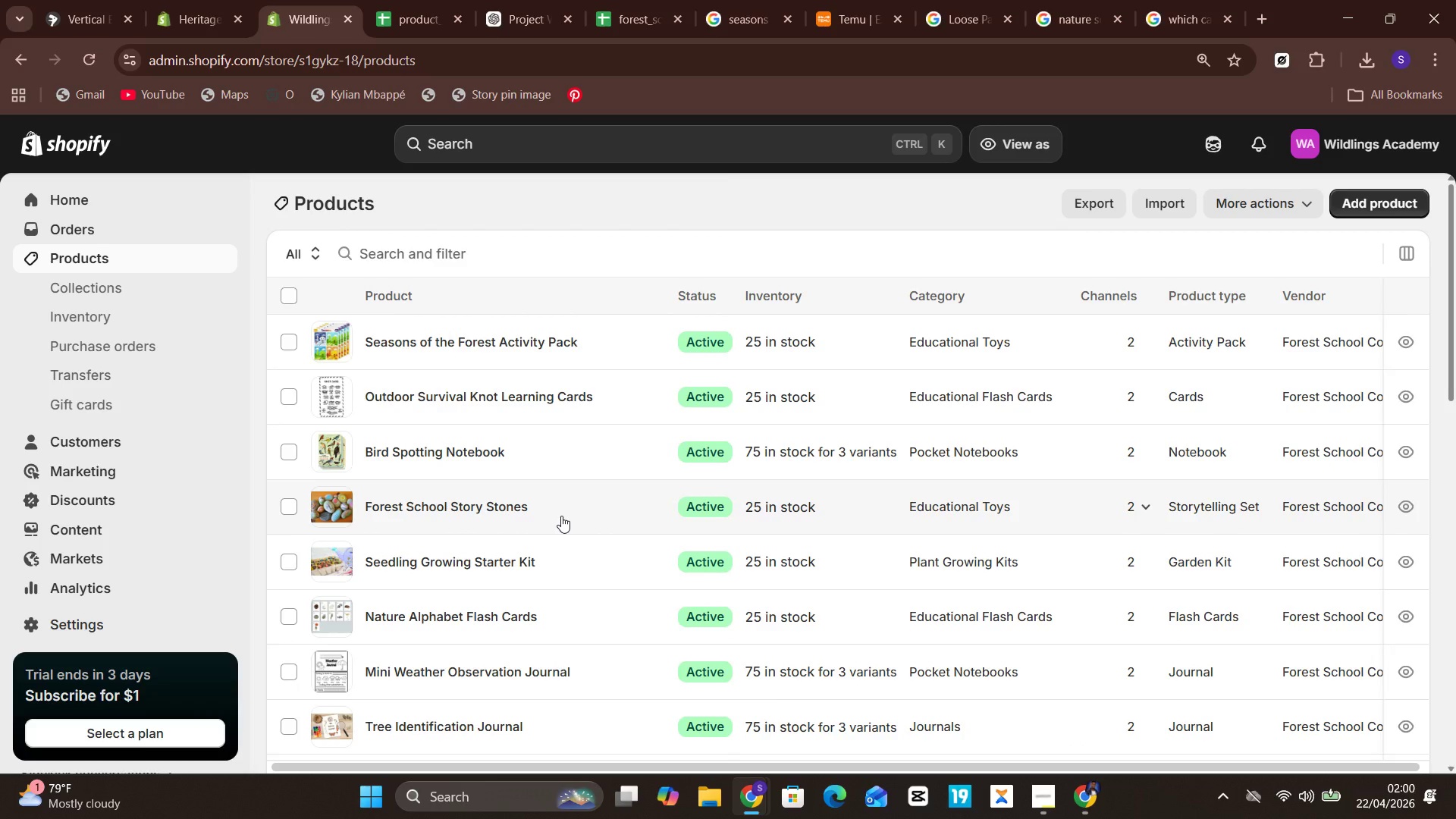 
wait(12.11)
 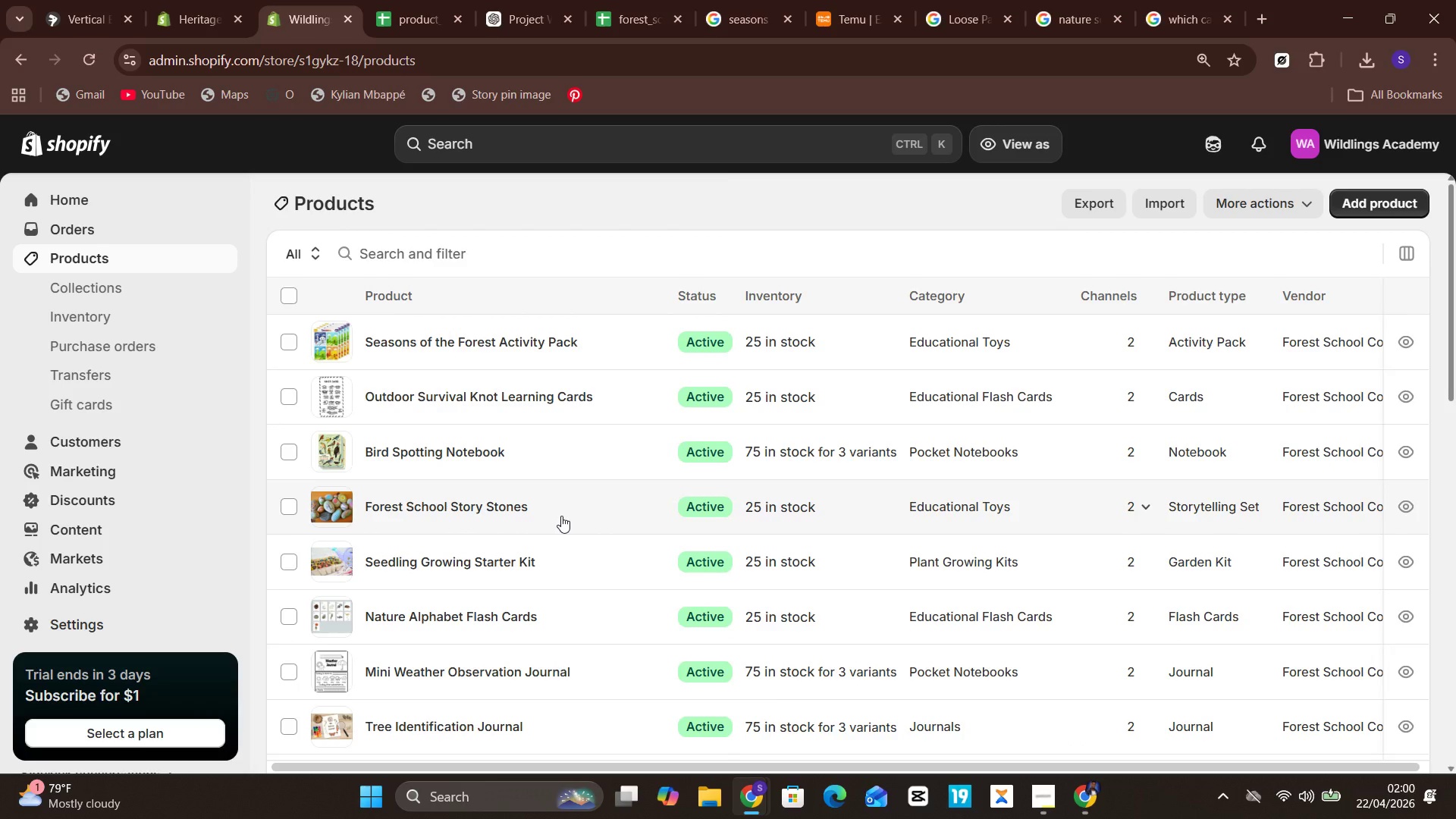 
left_click([558, 563])
 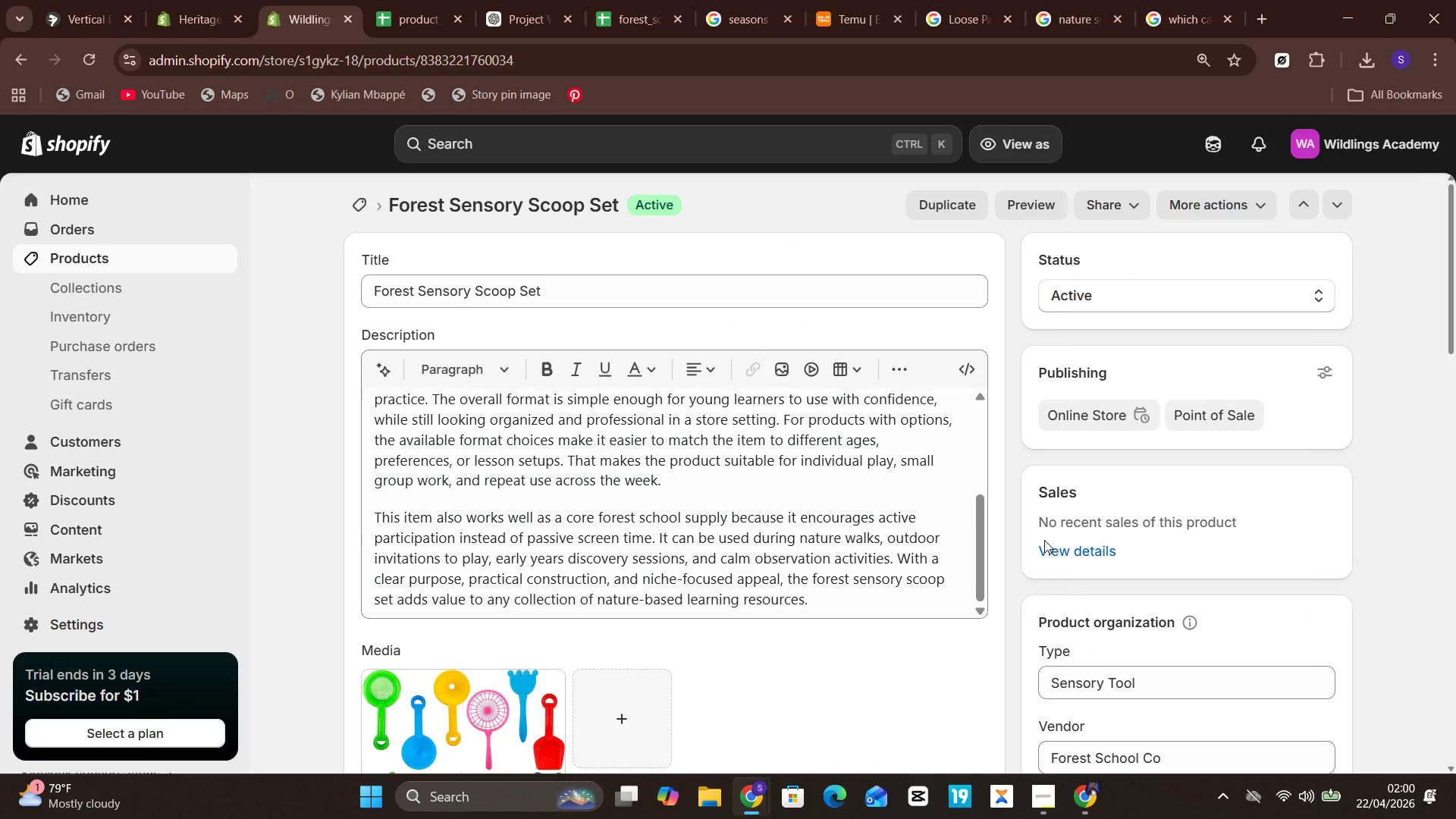 
wait(9.52)
 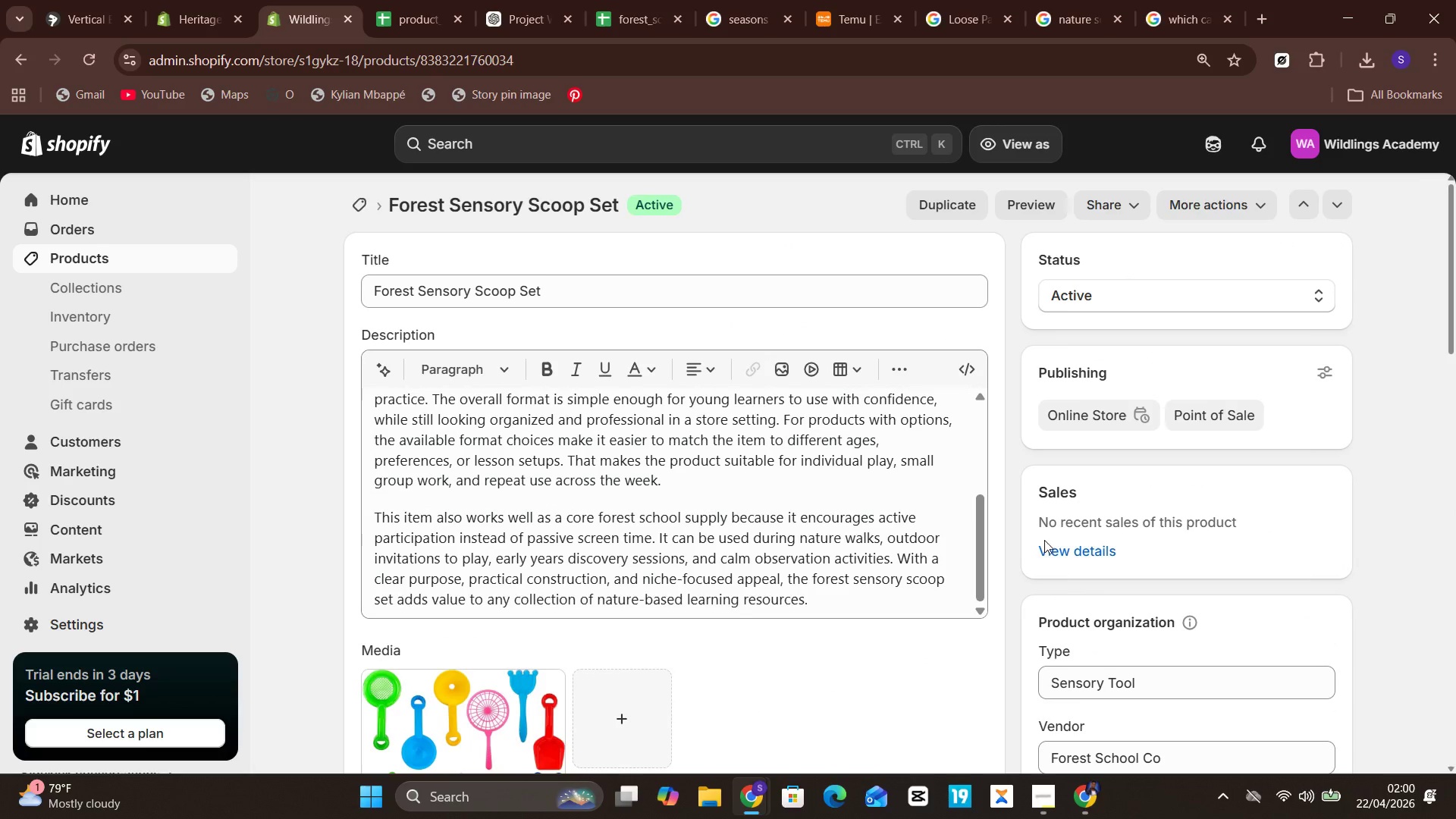 
left_click([1091, 573])
 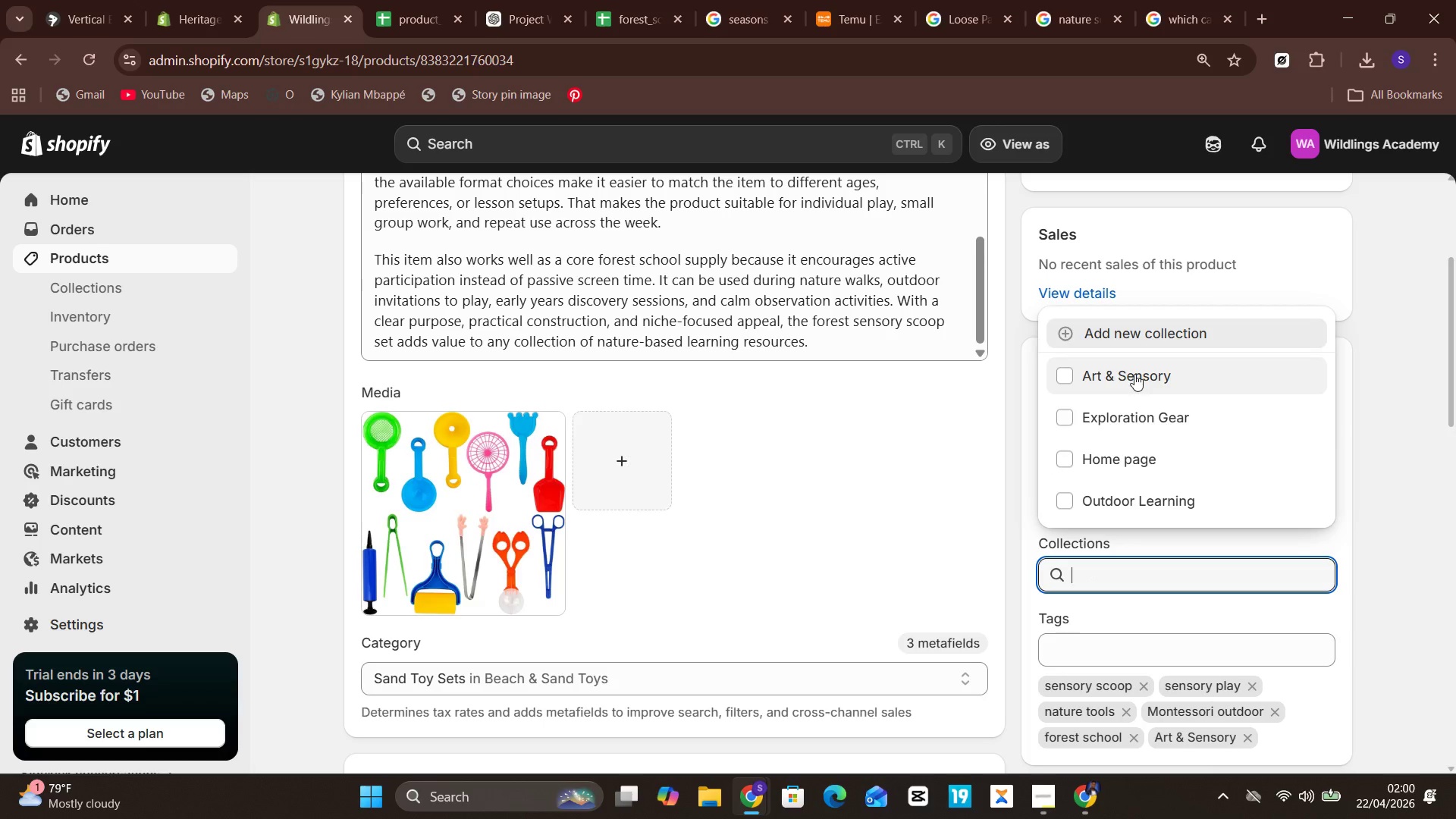 
left_click([1134, 372])
 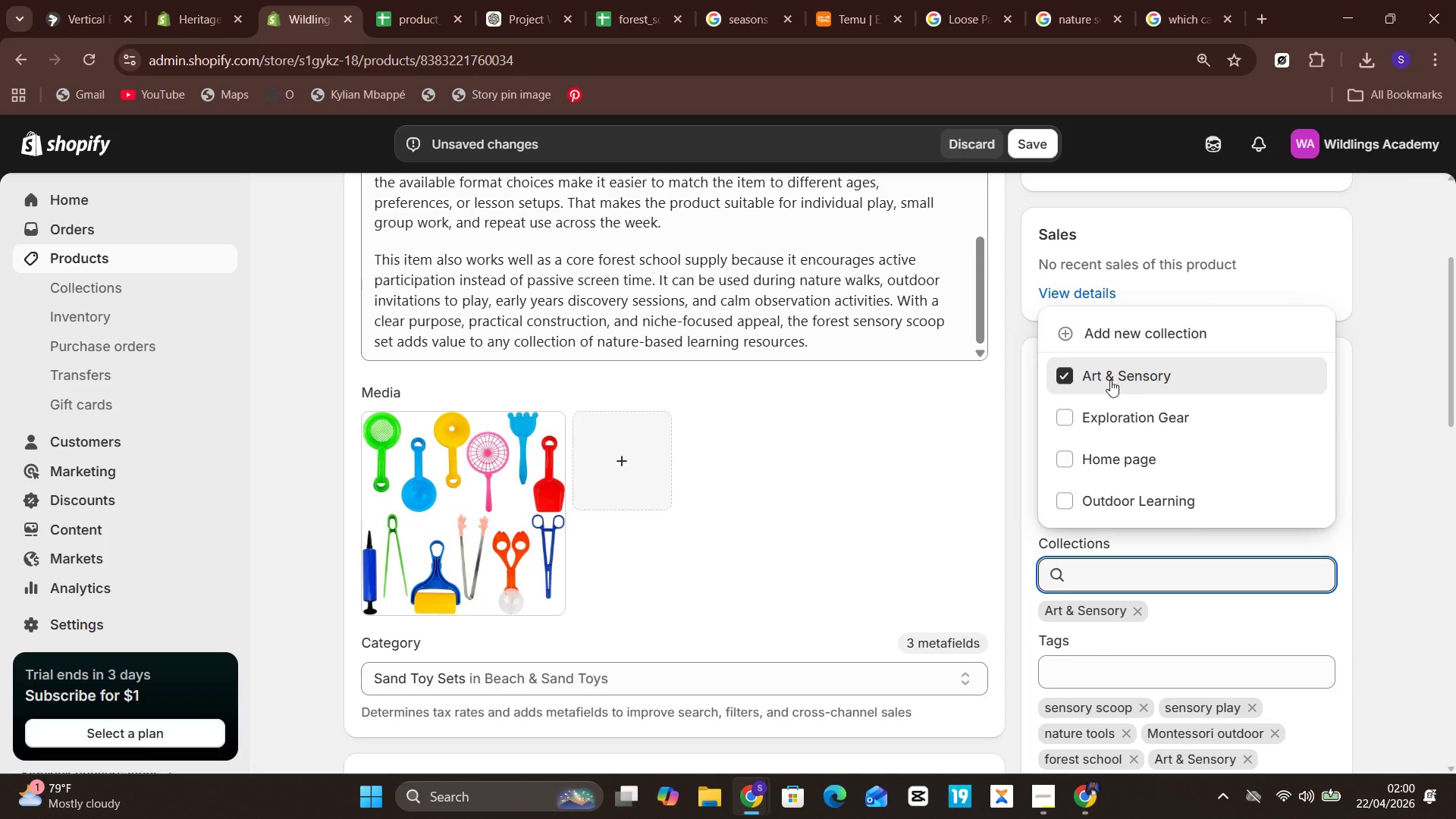 
mouse_move([720, 382])
 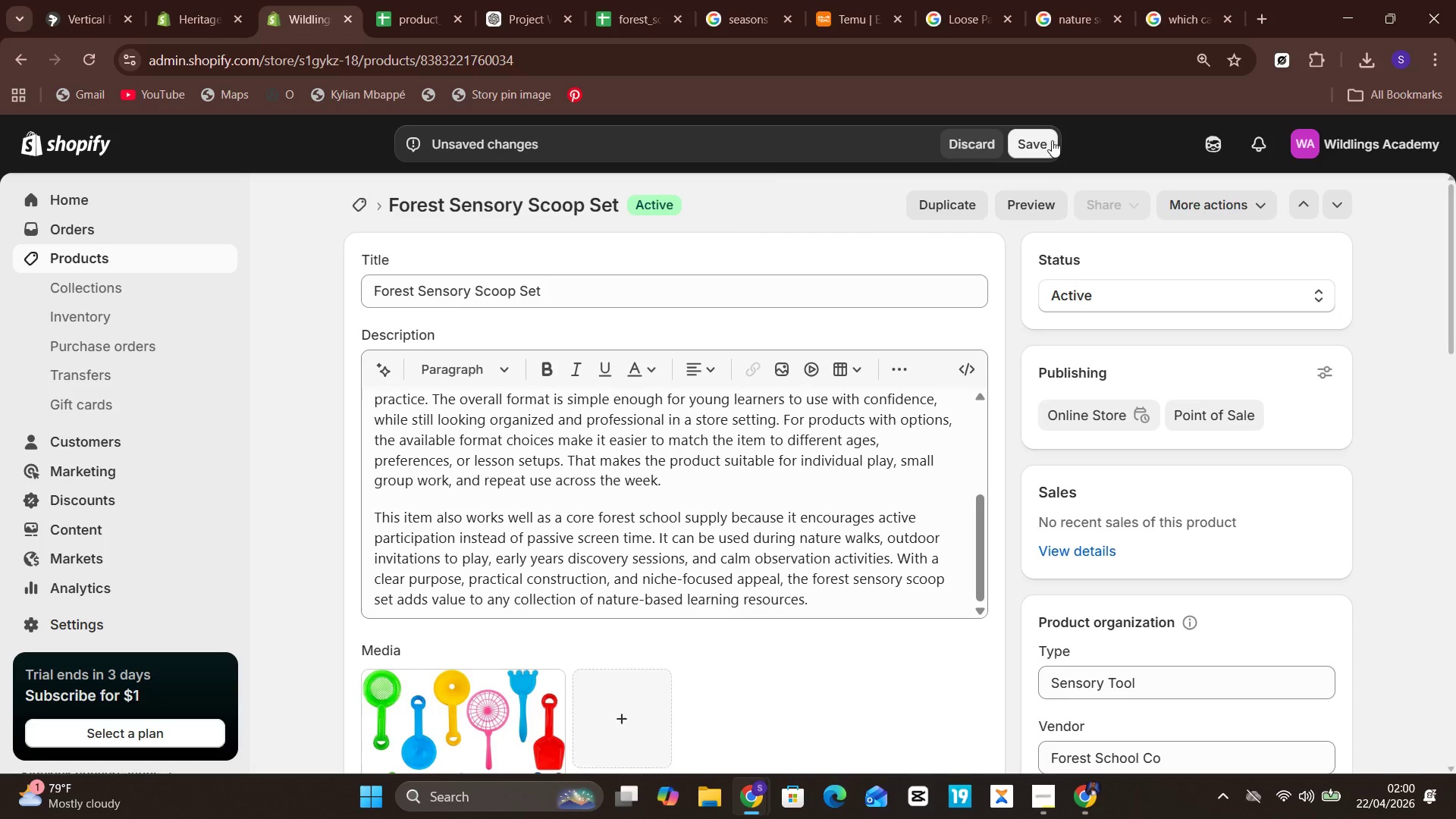 
left_click([1038, 142])
 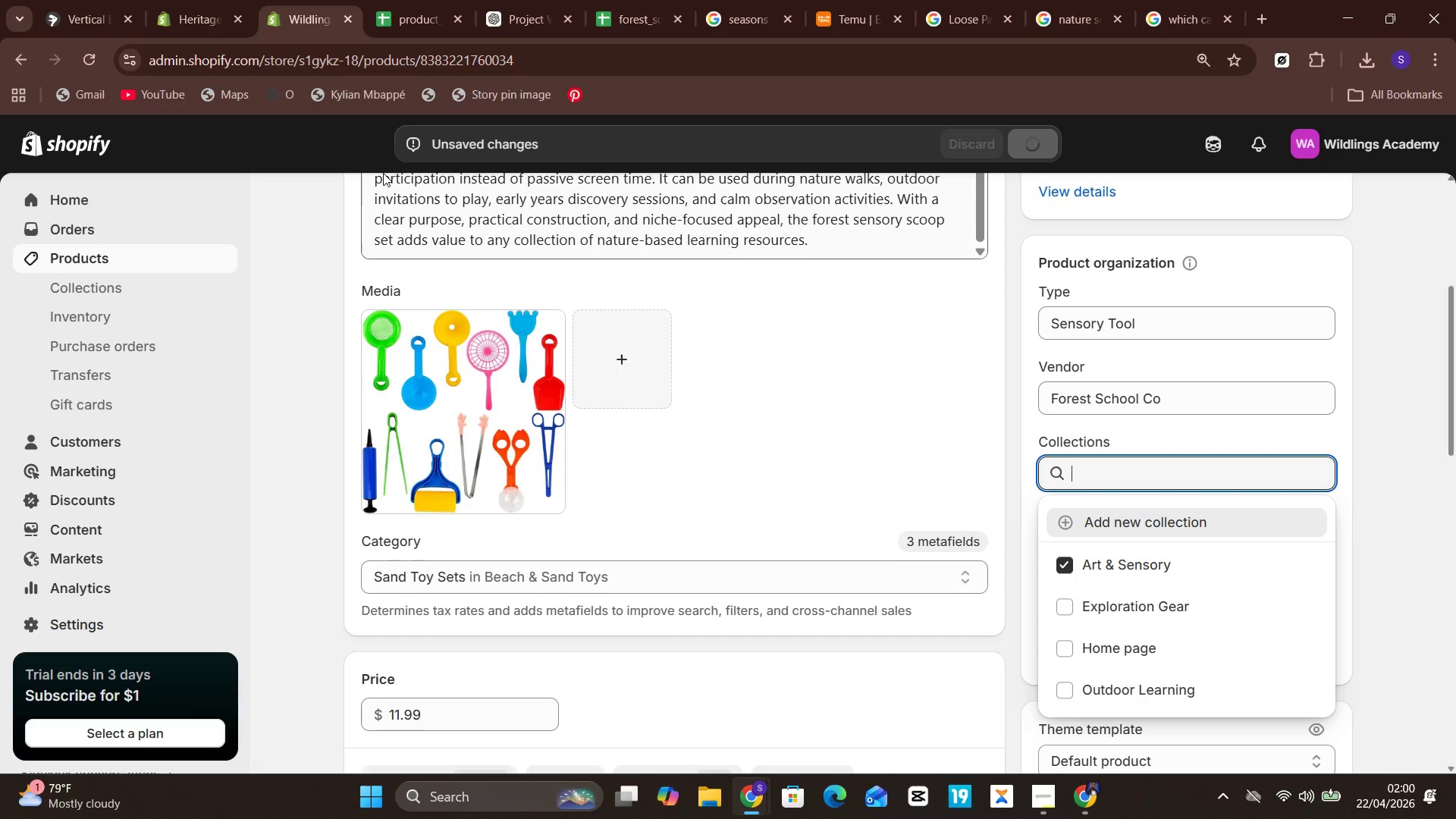 
wait(5.7)
 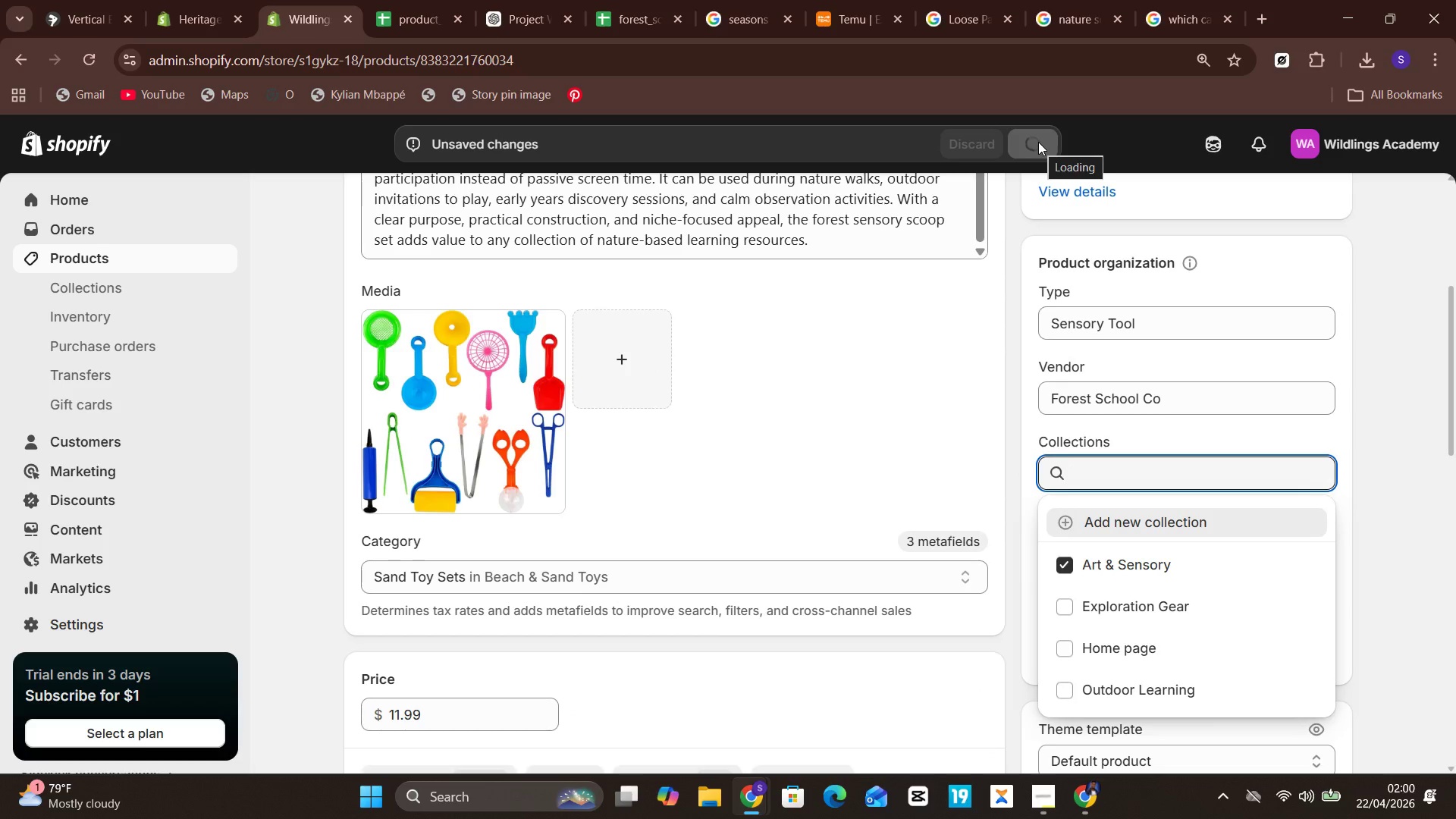 
left_click([173, 266])
 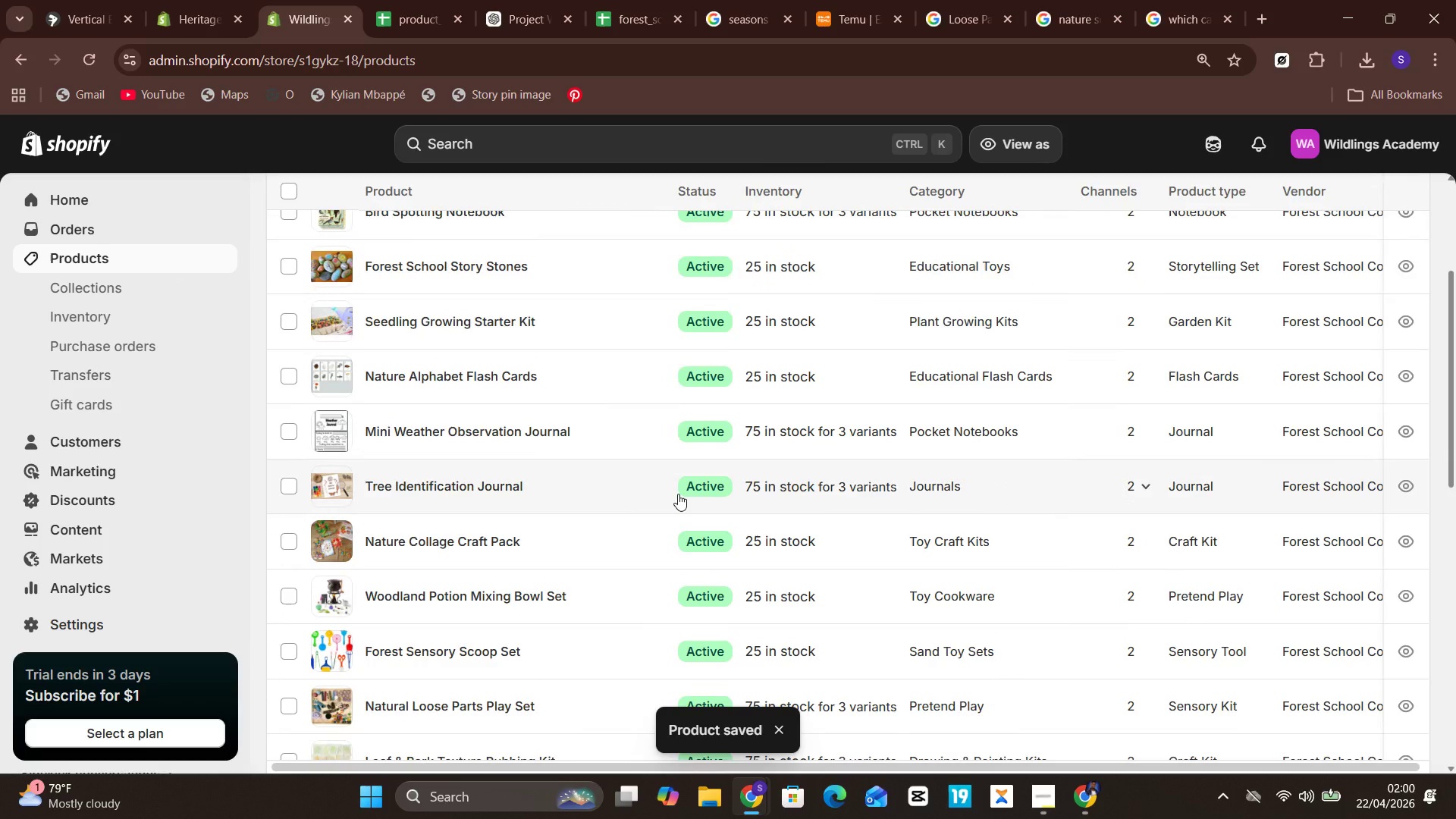 
mouse_move([583, 591])
 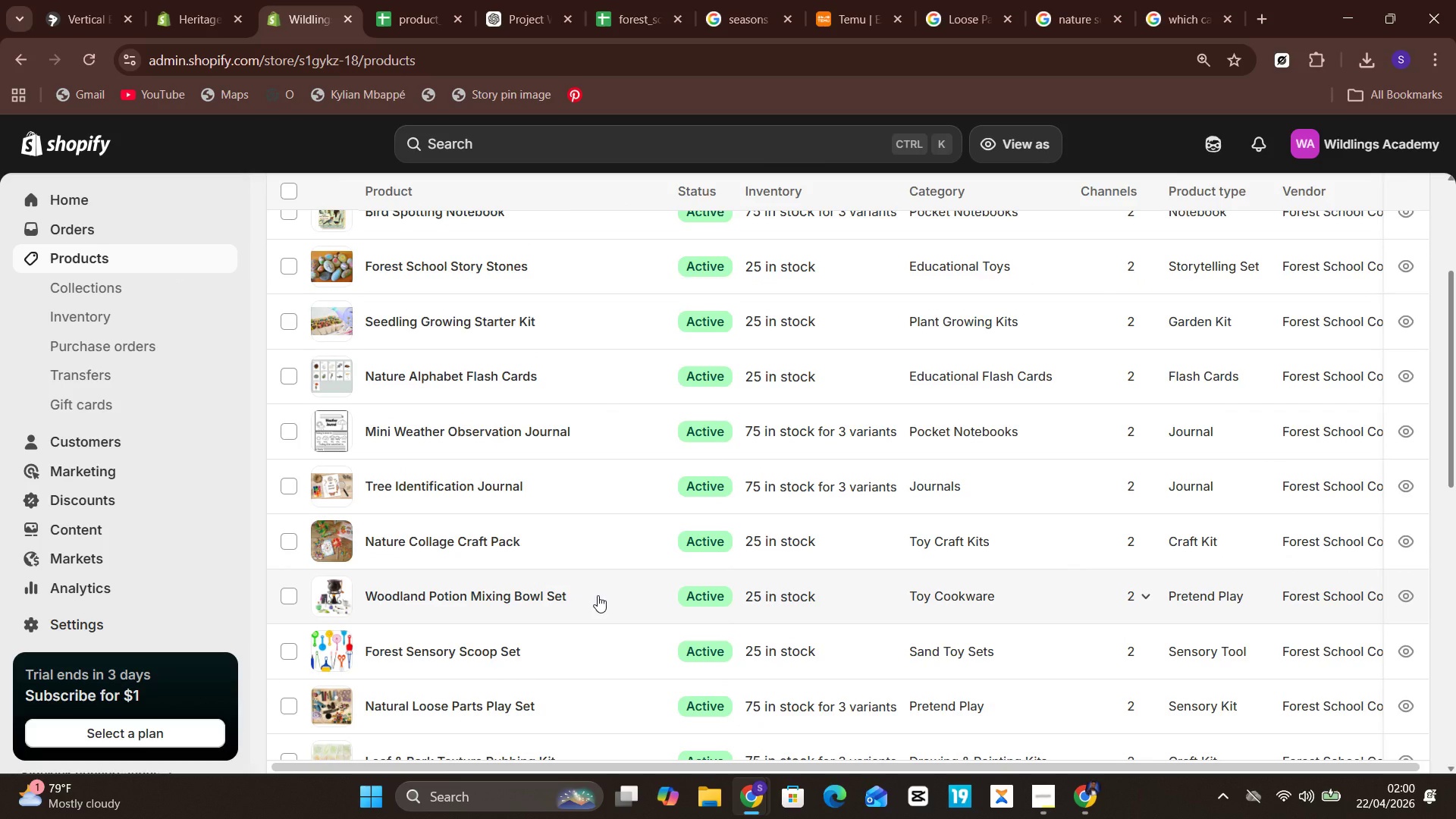 
left_click([598, 595])
 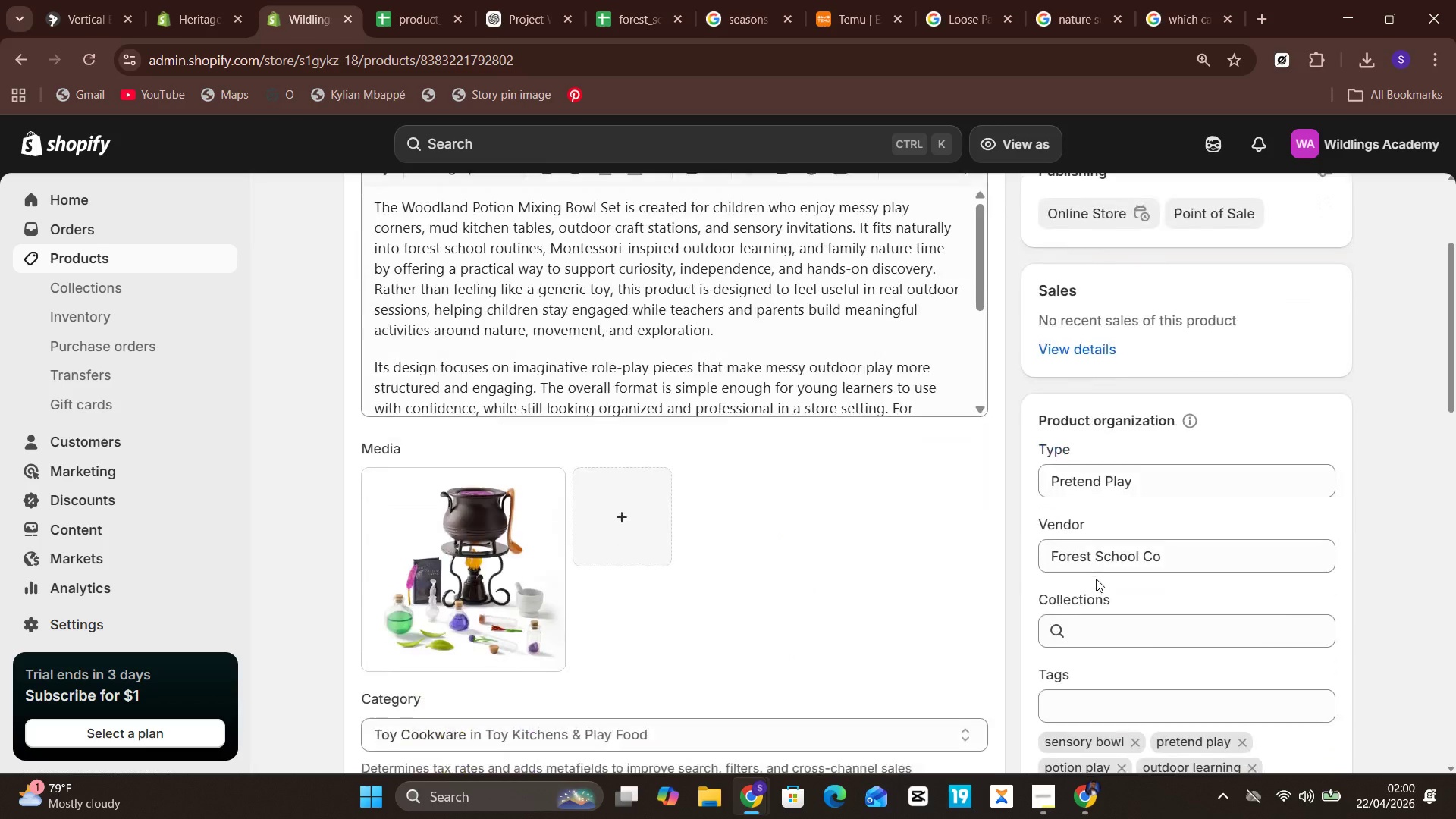 
left_click([1102, 623])
 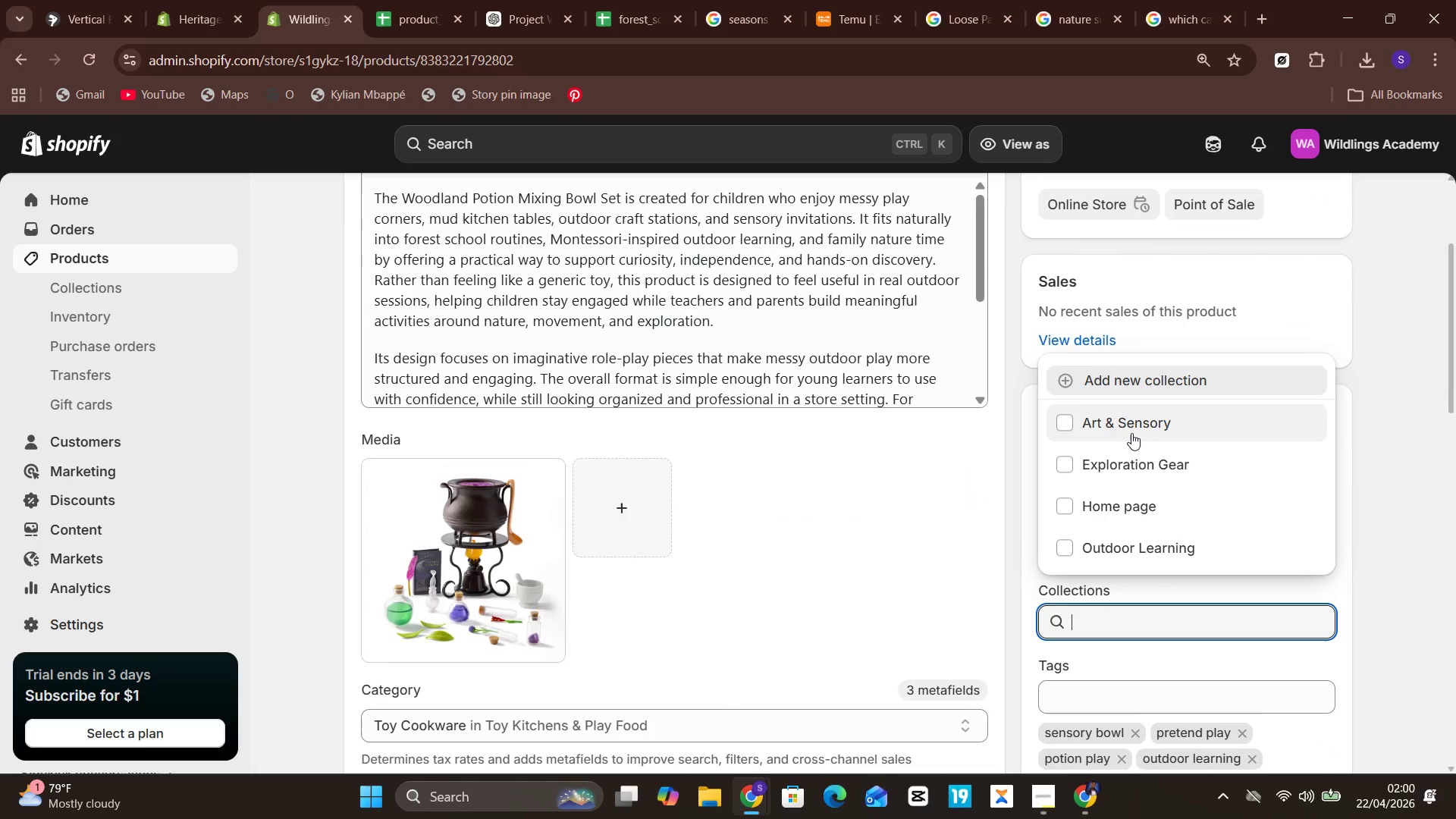 
left_click([1131, 431])
 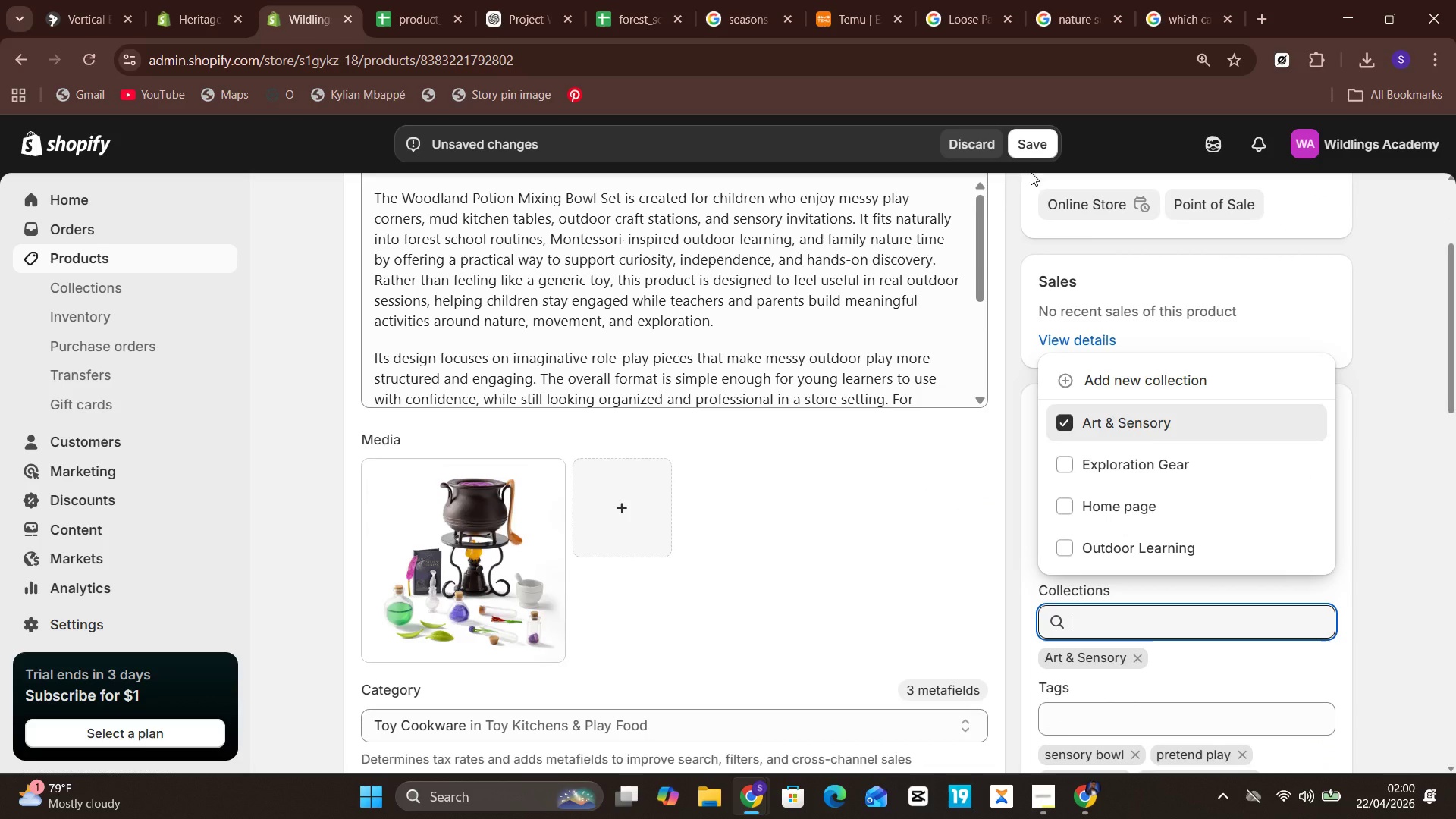 
left_click([1028, 153])
 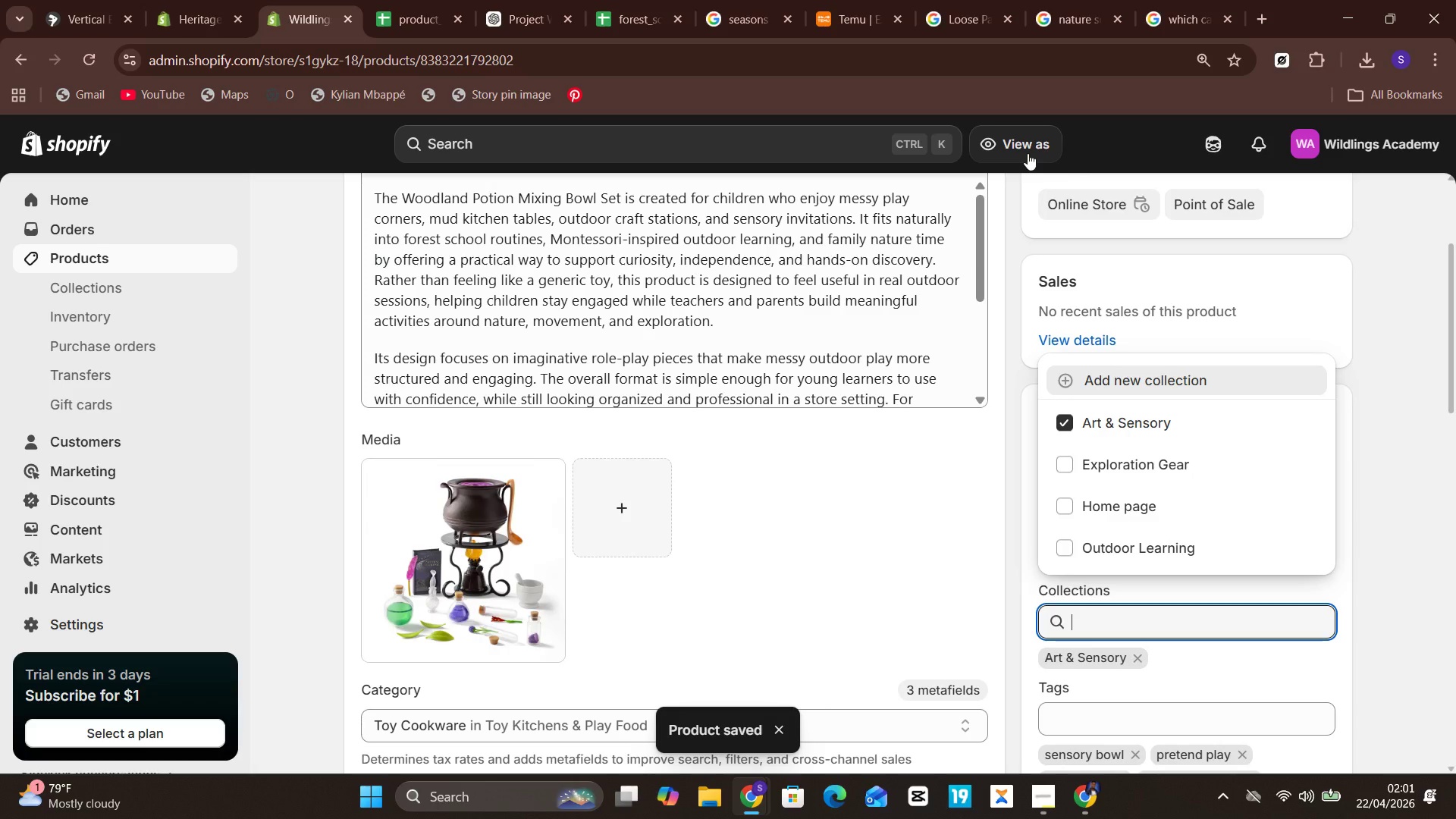 
wait(13.33)
 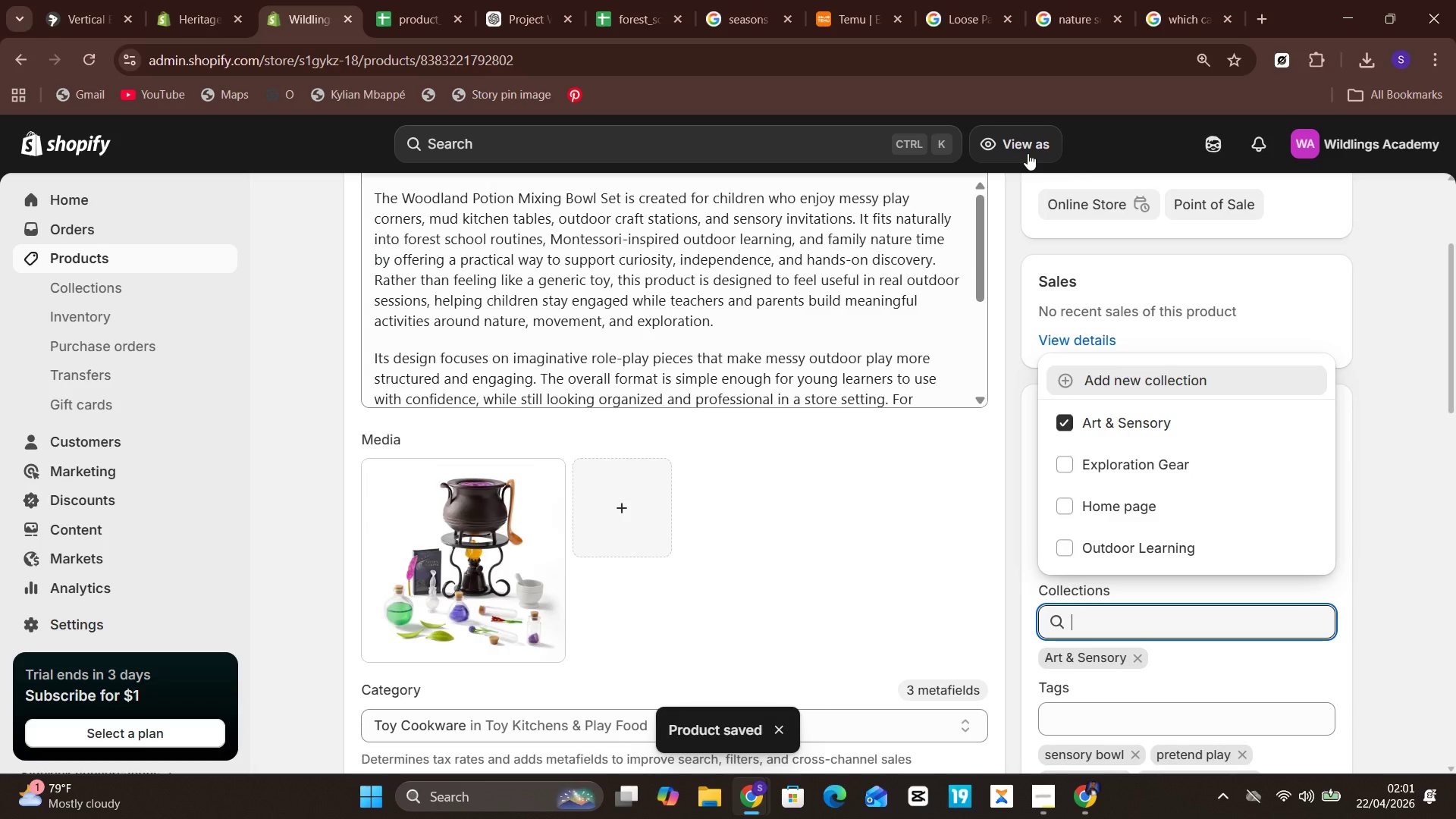 
left_click([121, 266])
 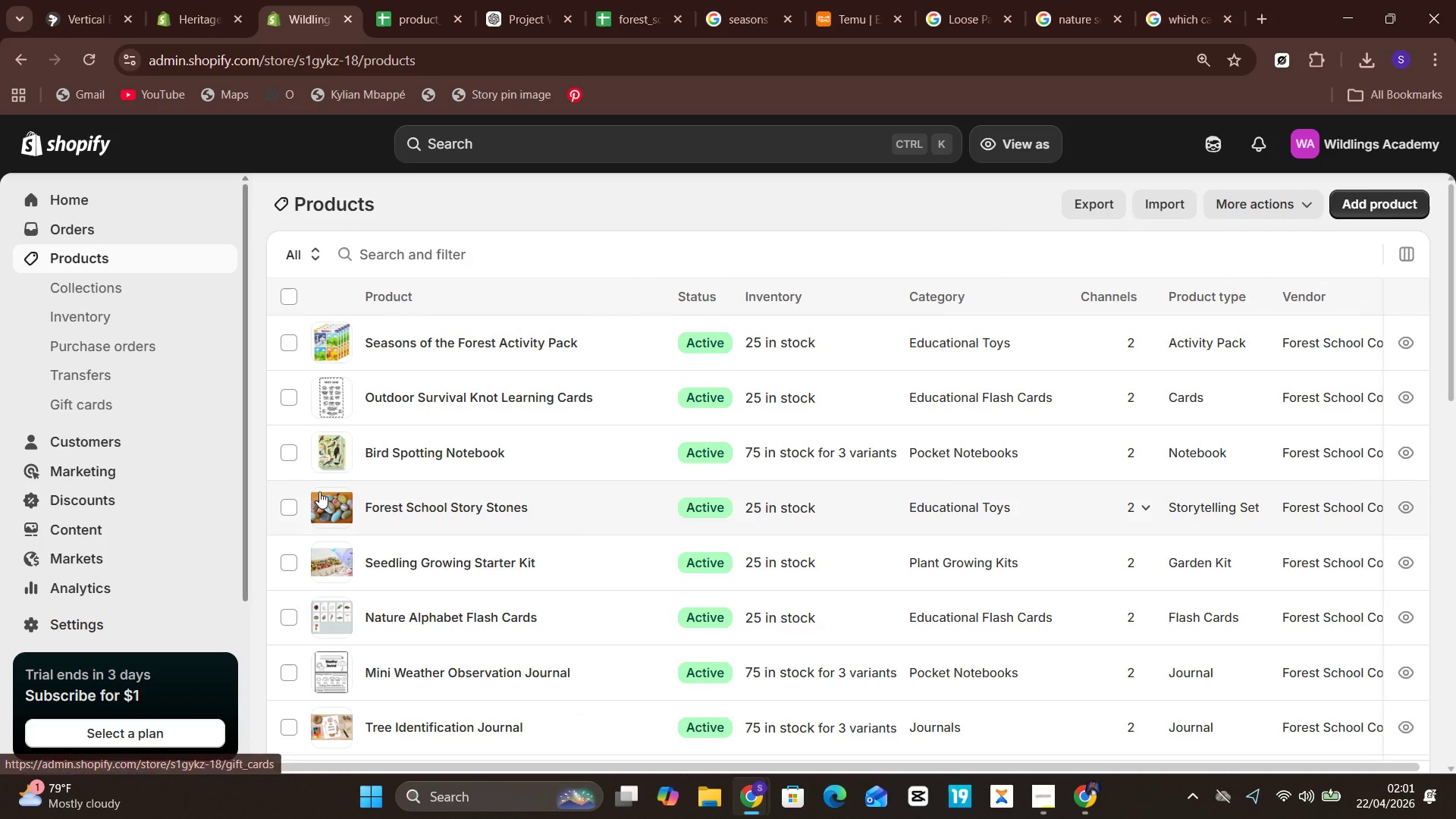 
wait(12.88)
 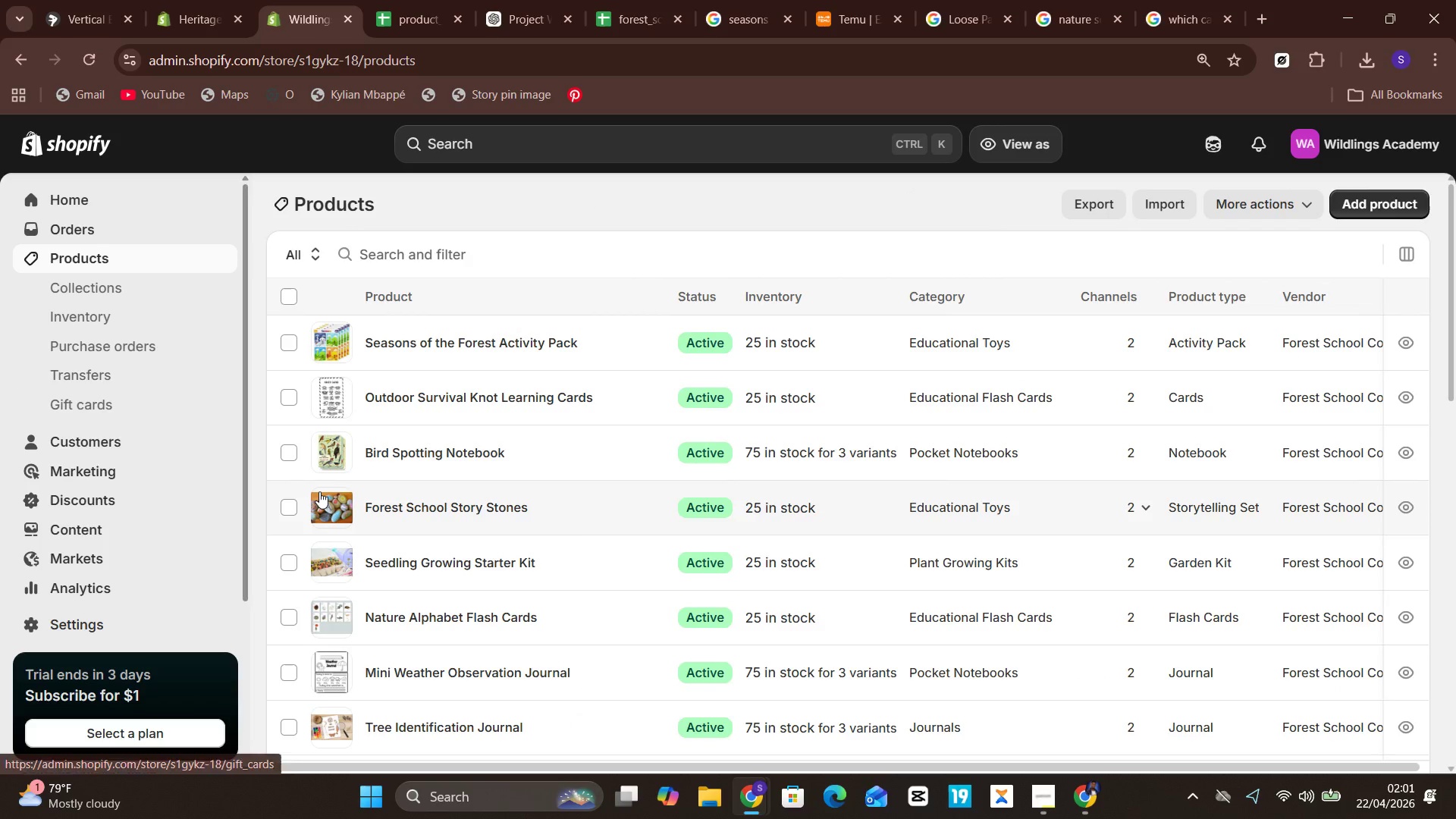 
left_click([557, 629])
 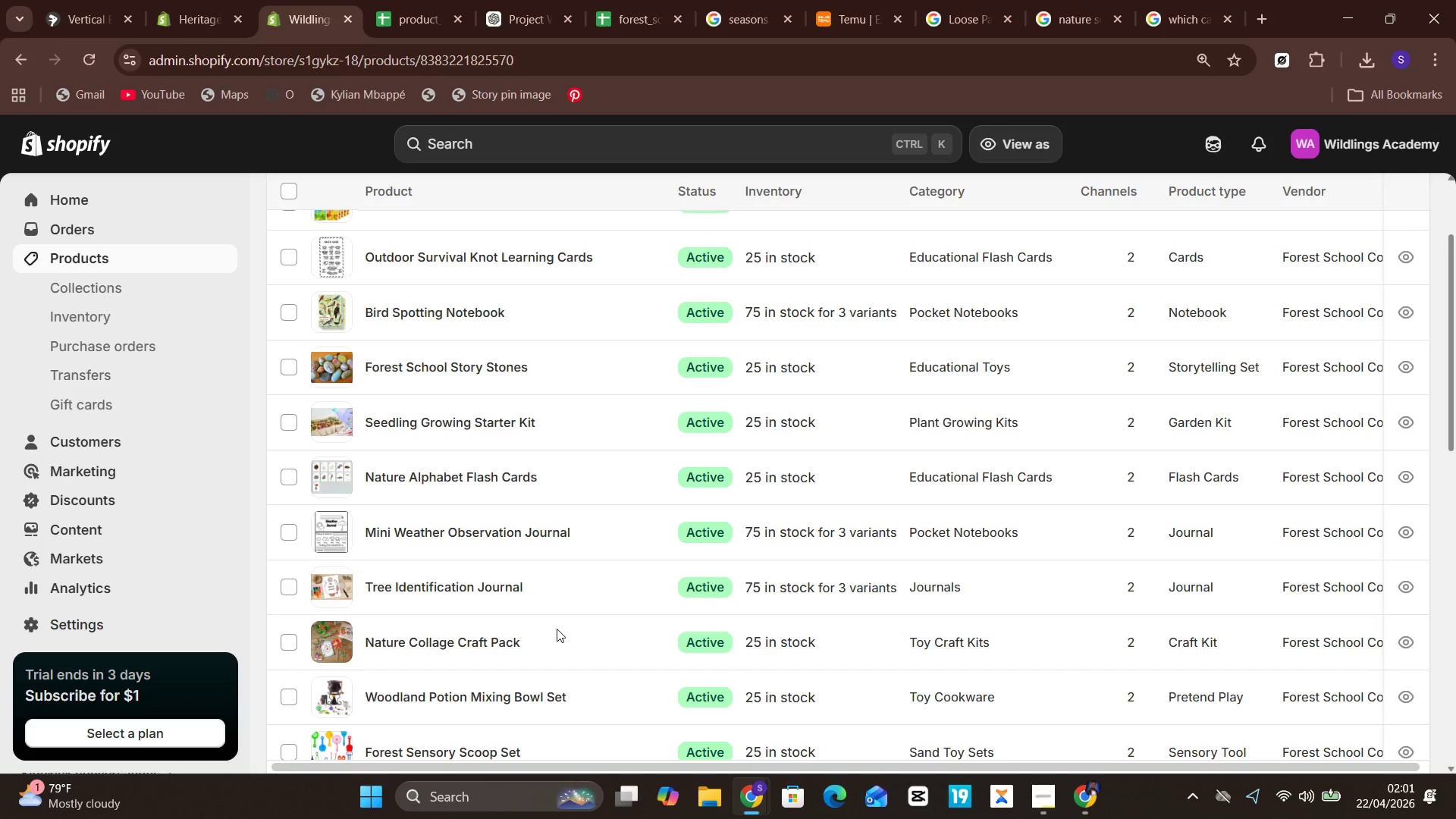 
left_click([557, 629])
 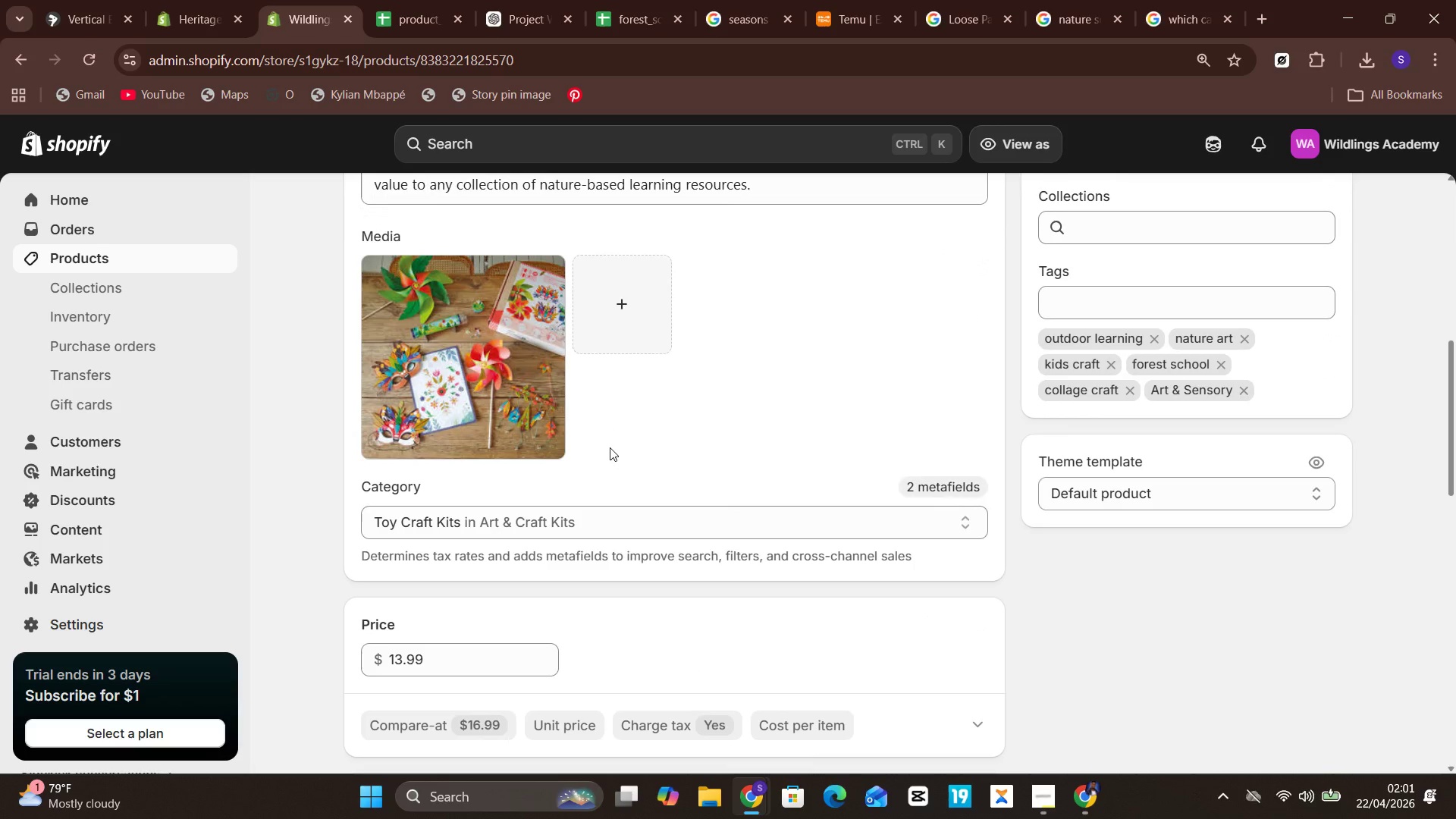 
wait(26.94)
 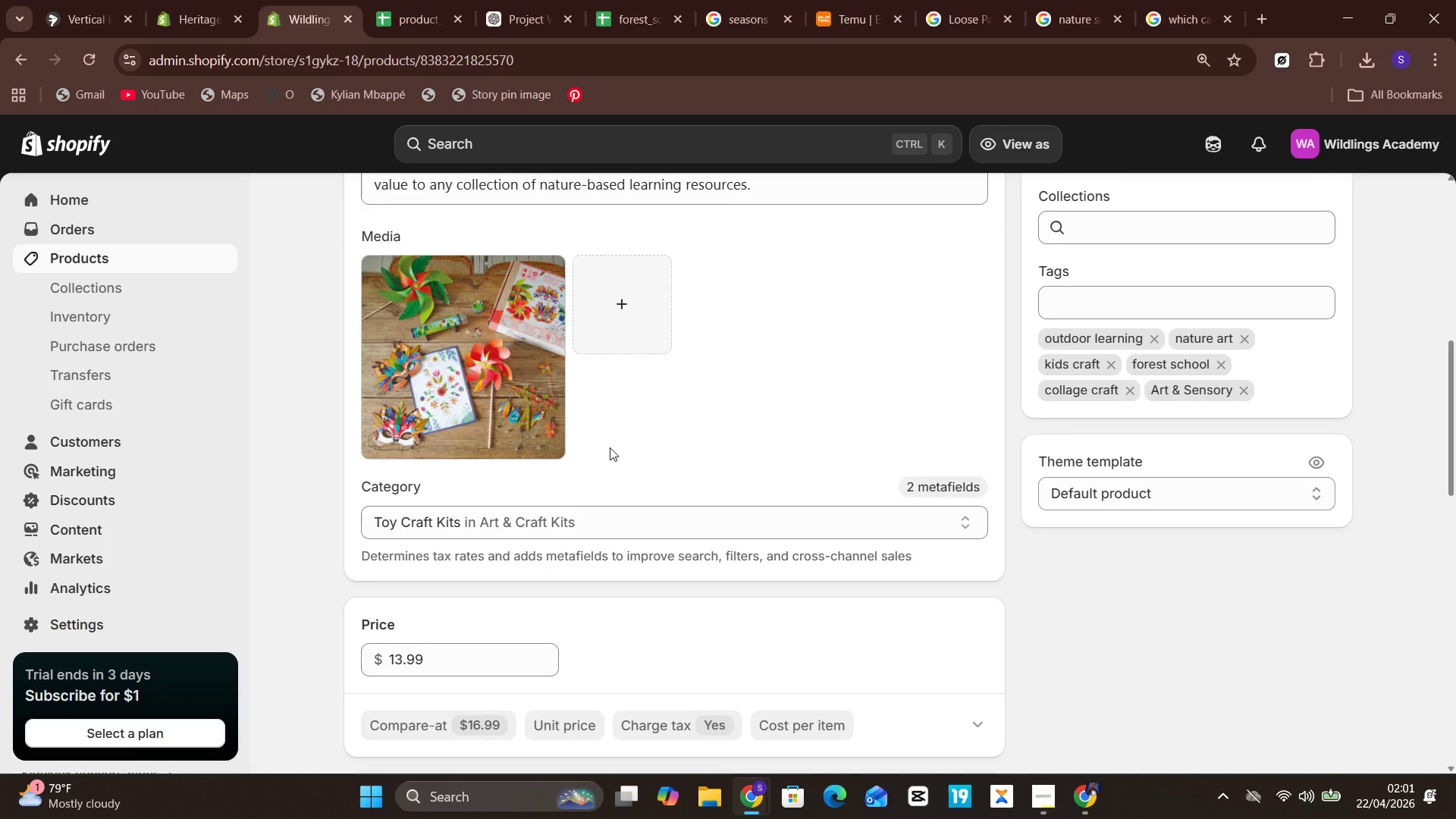 
left_click([1091, 351])
 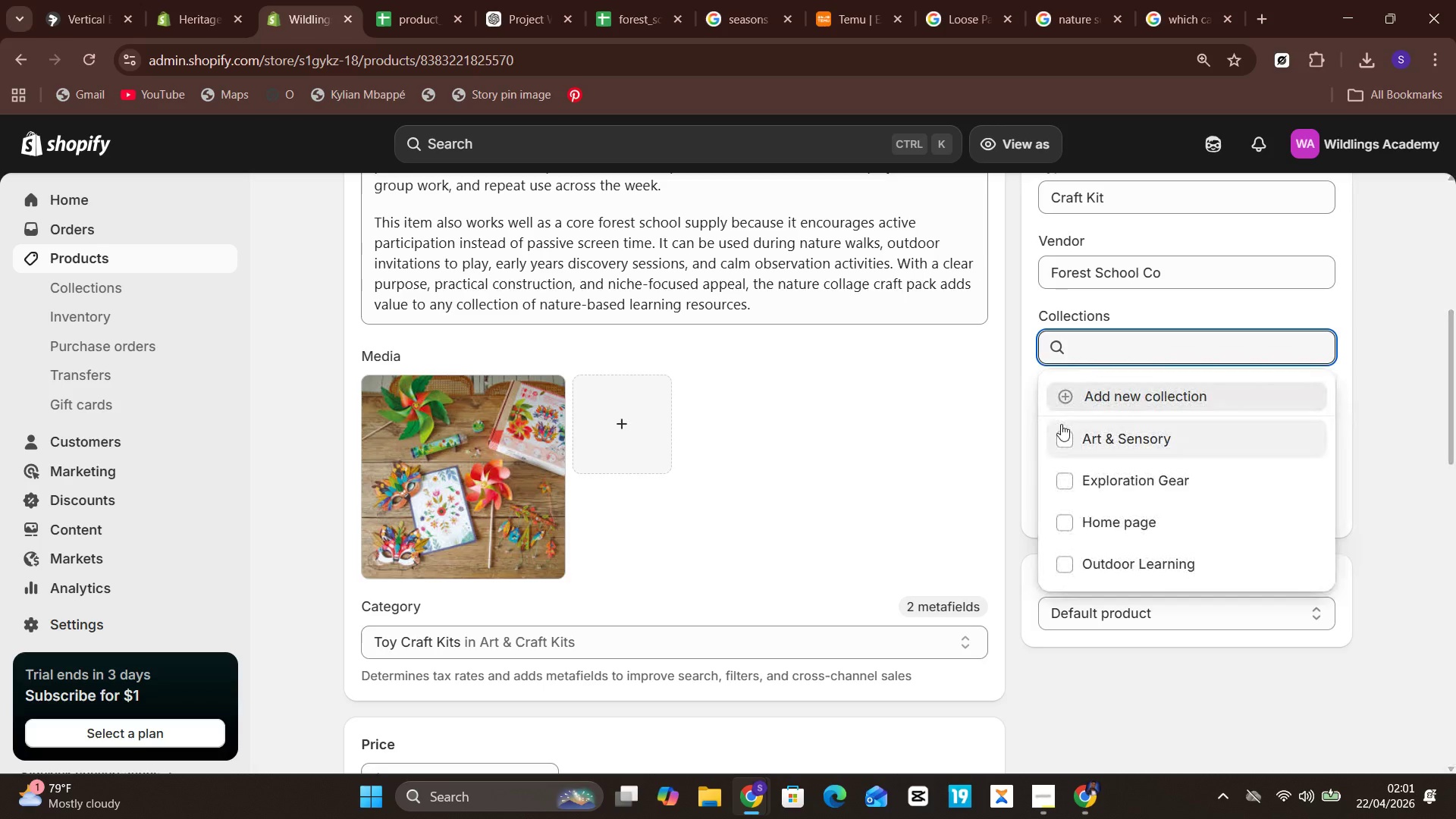 
left_click([1061, 424])
 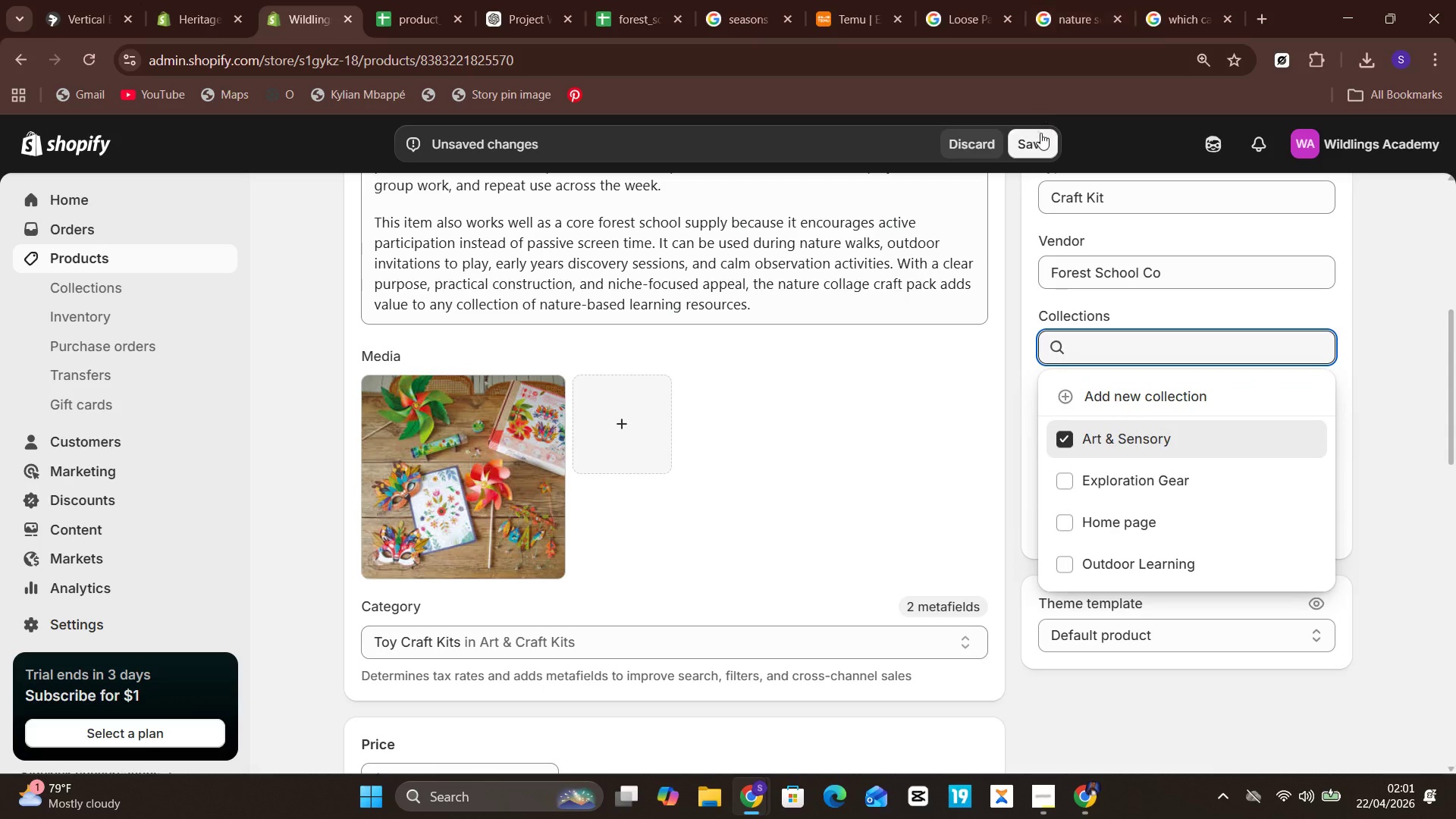 
left_click([1040, 143])
 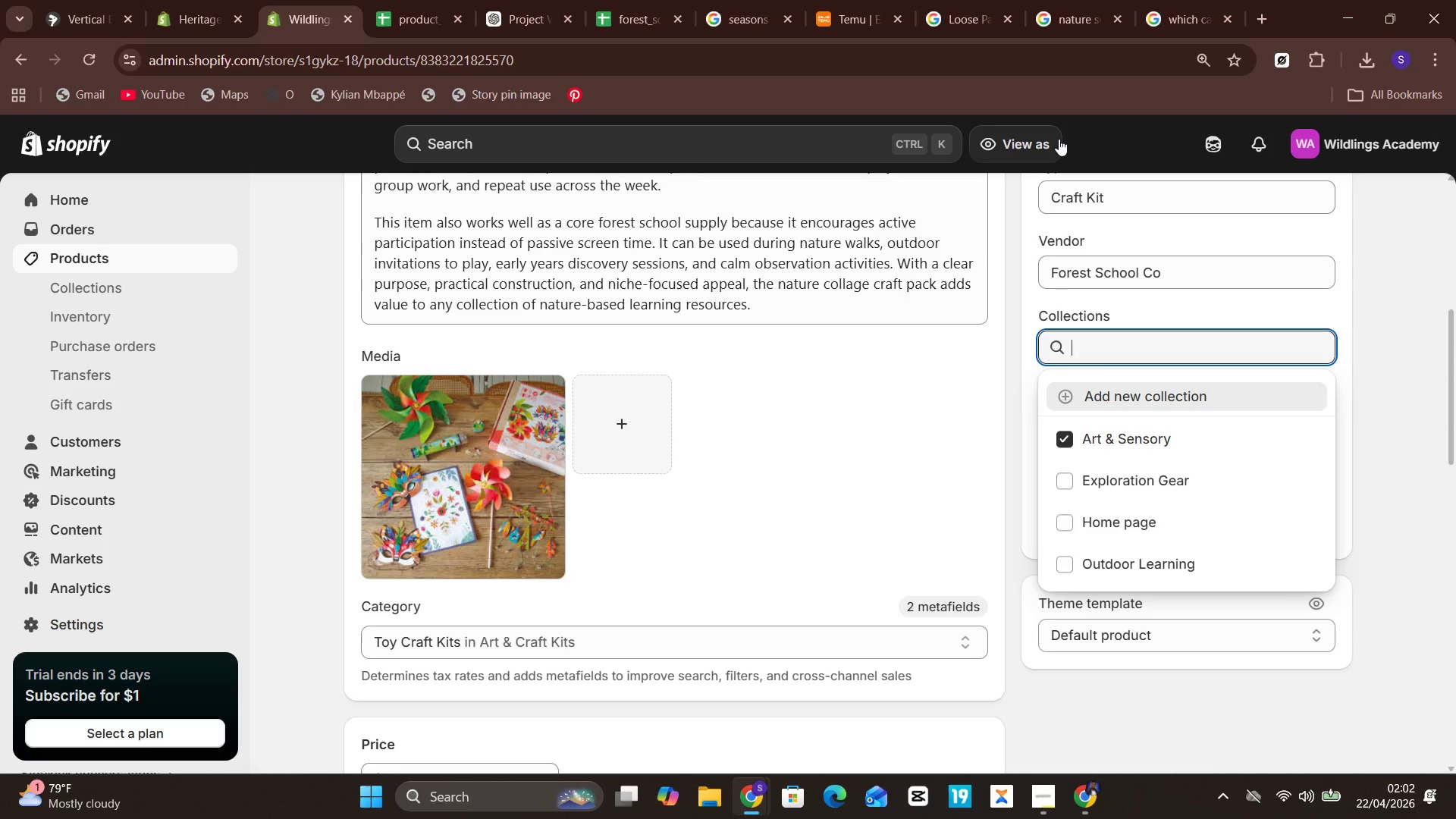 
wait(15.5)
 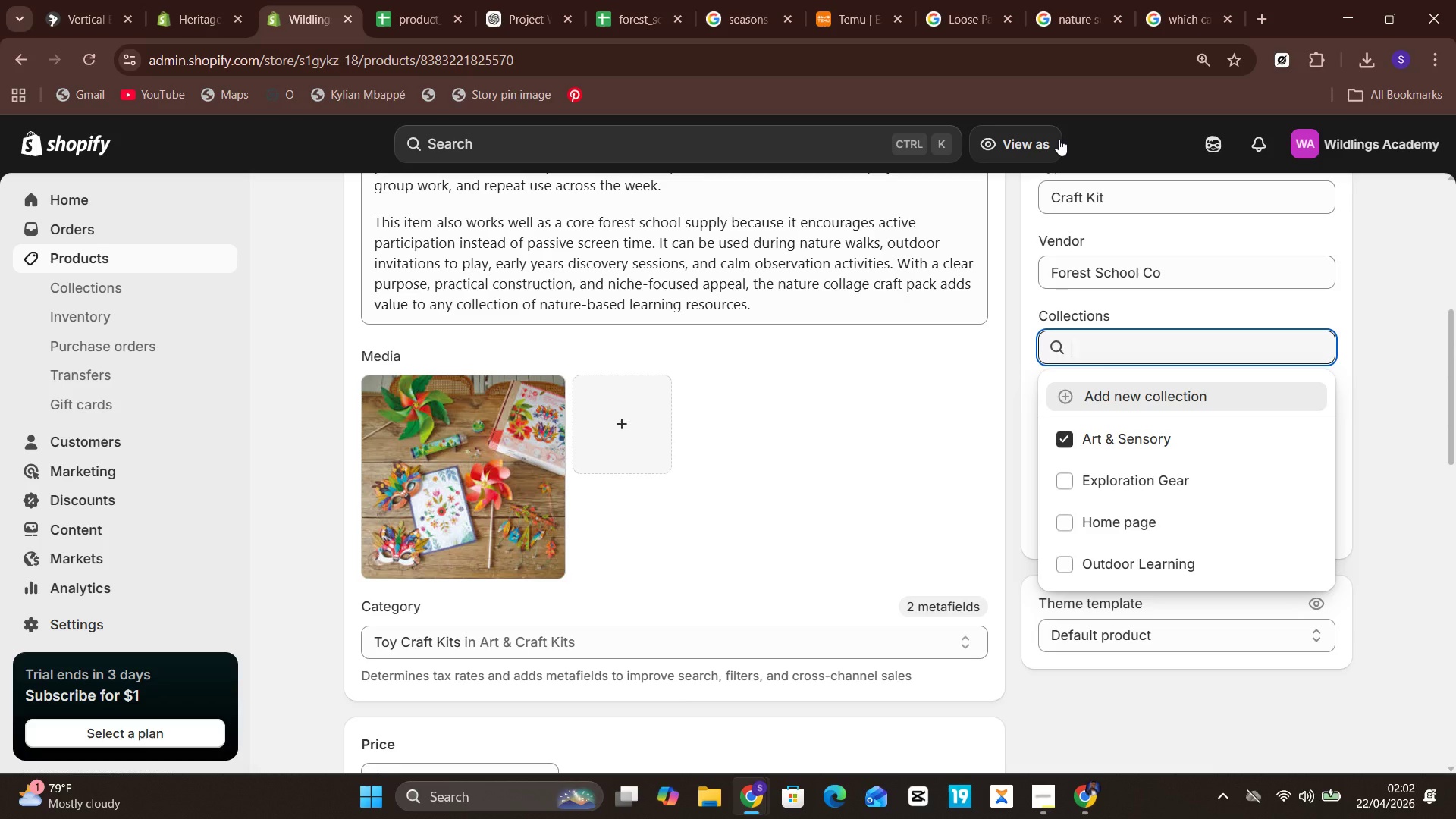 
left_click([1178, 438])
 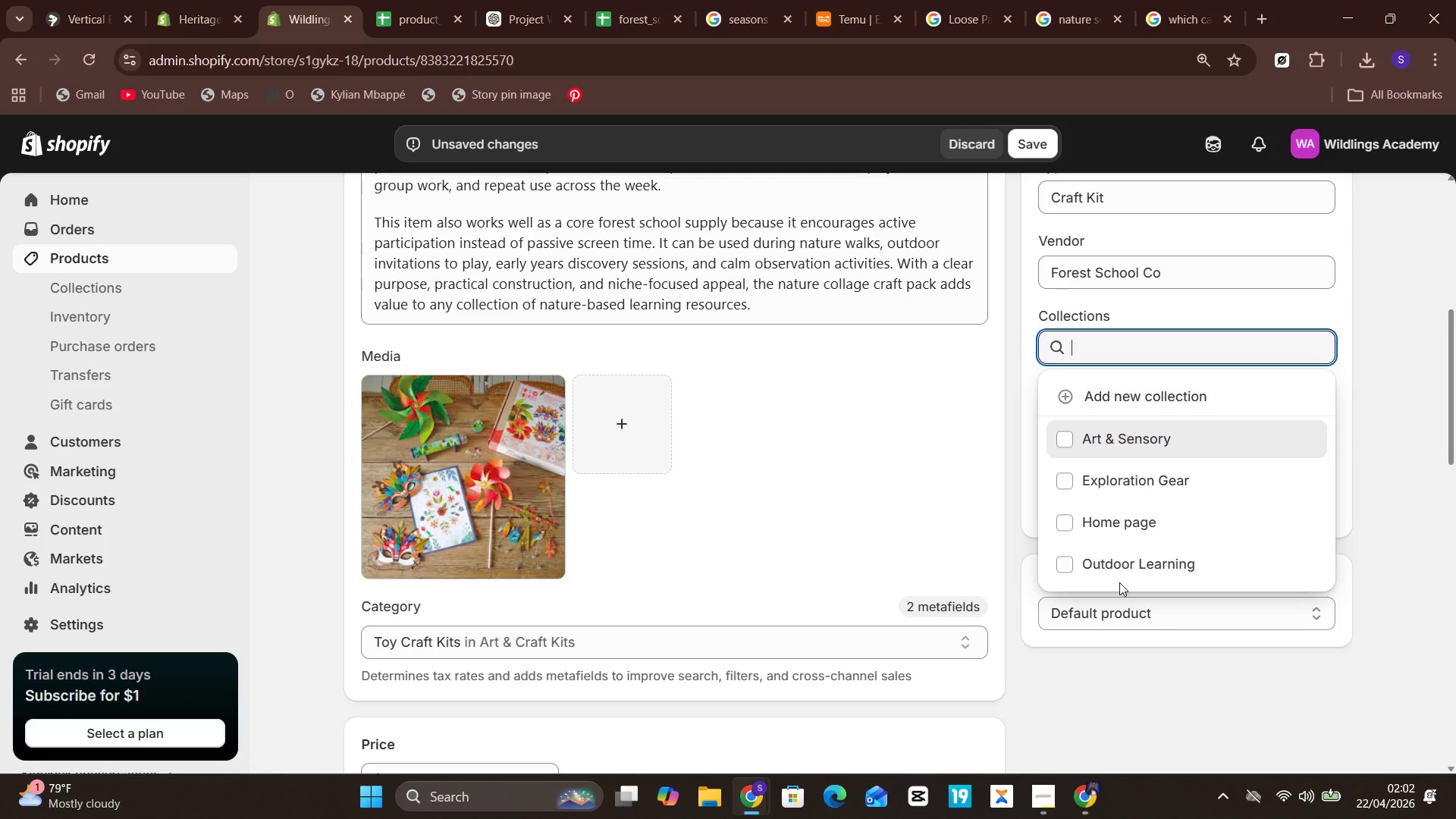 
left_click([1128, 434])
 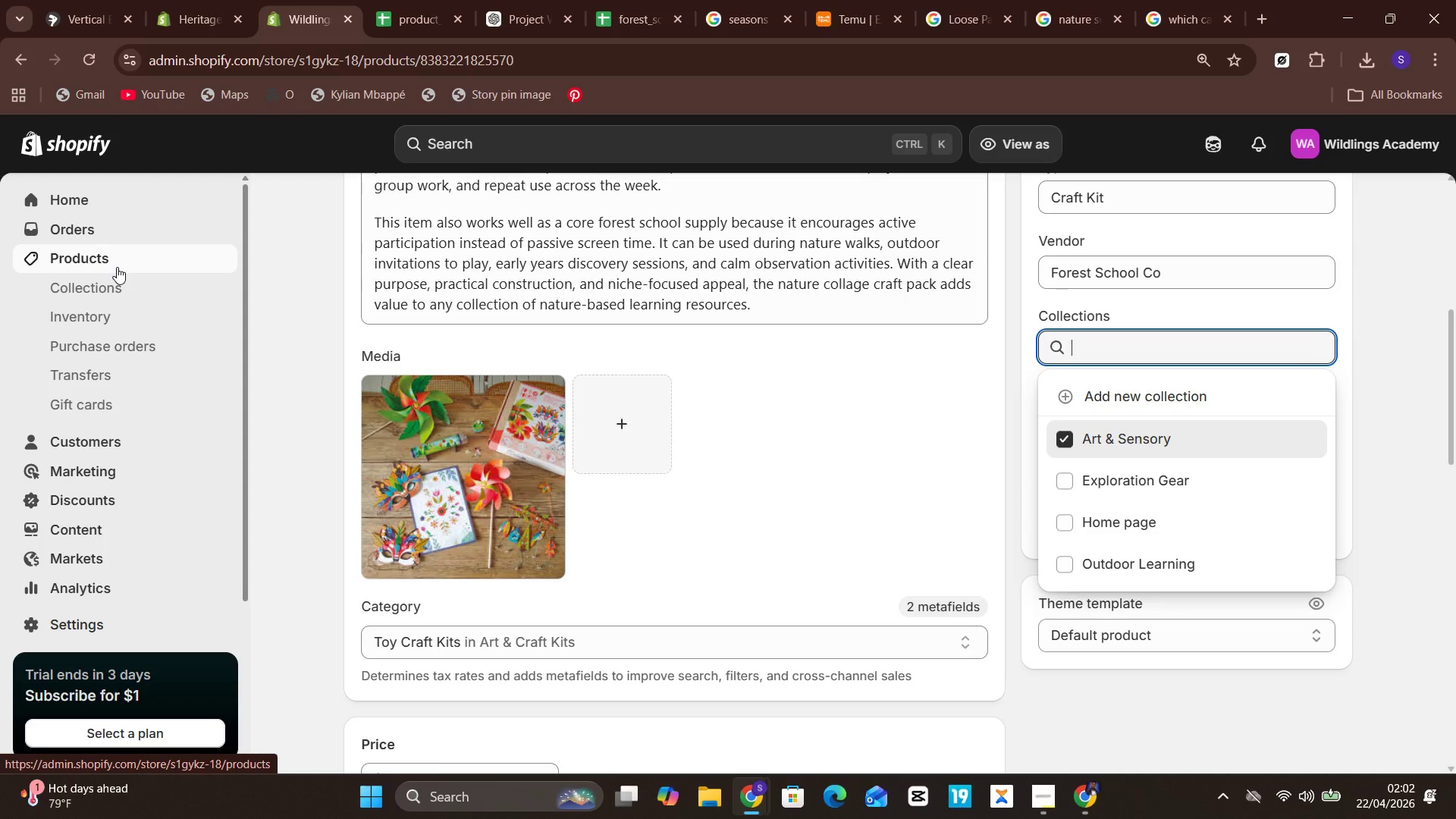 
wait(12.88)
 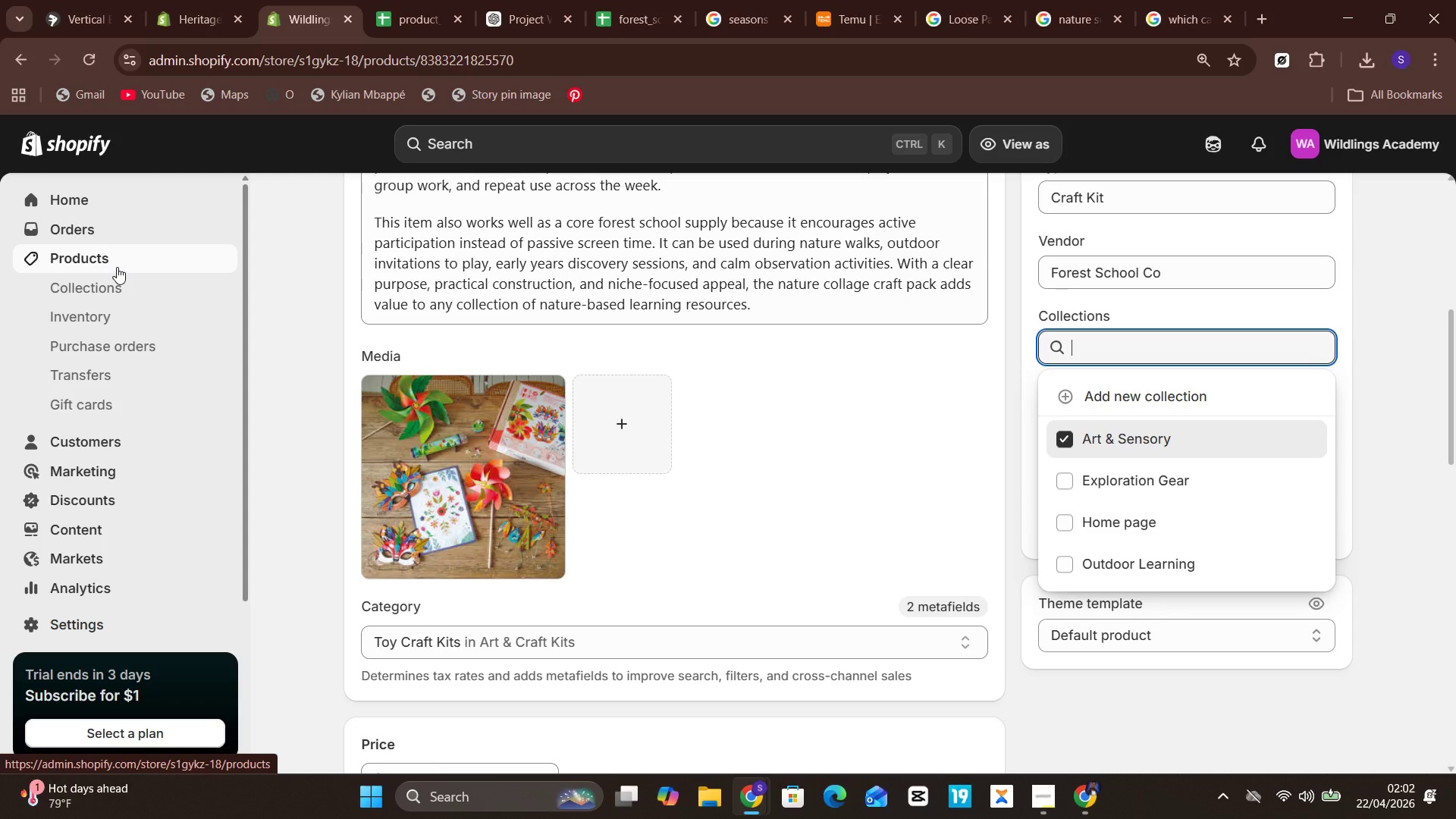 
left_click([119, 250])
 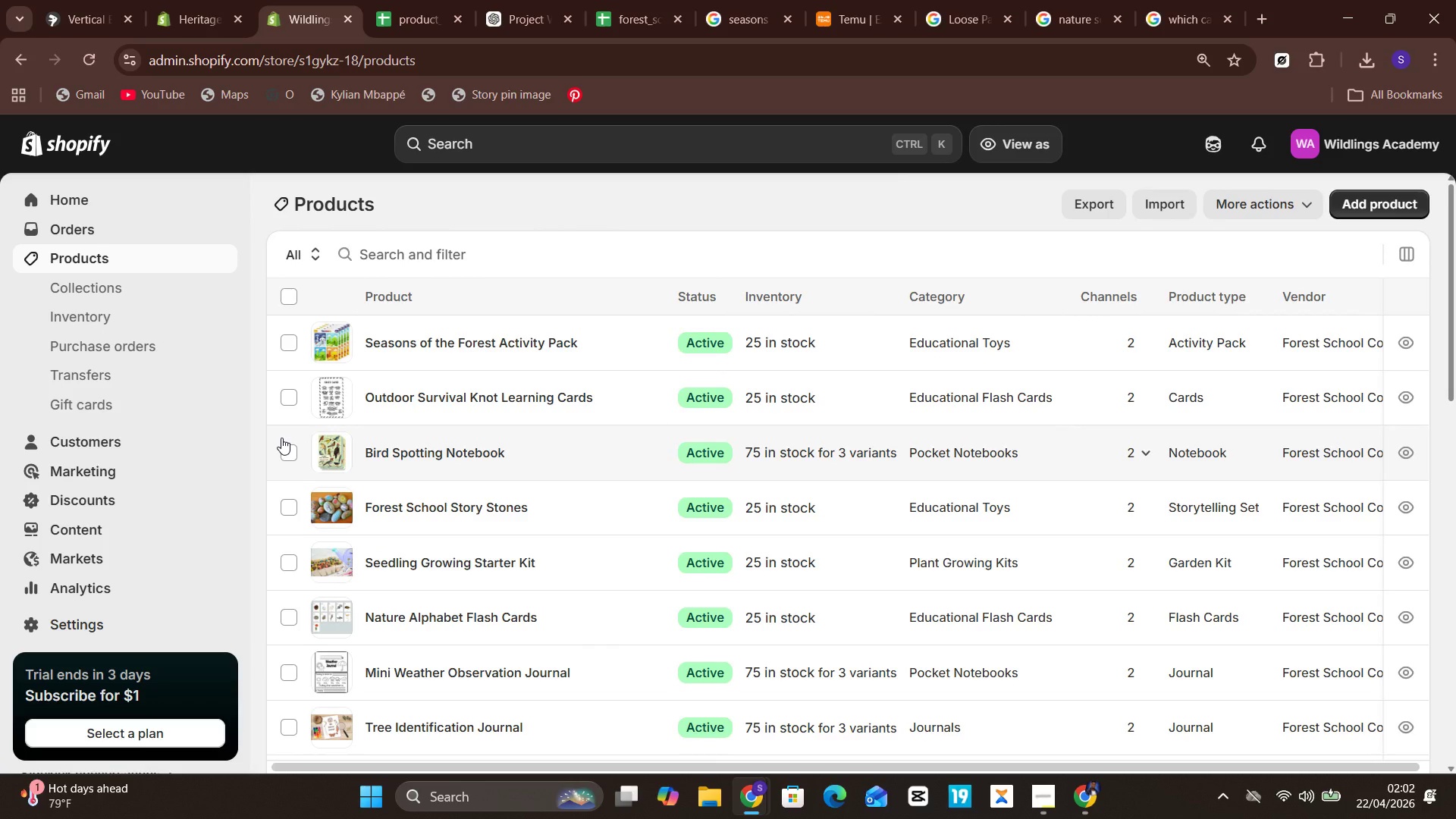 
wait(9.16)
 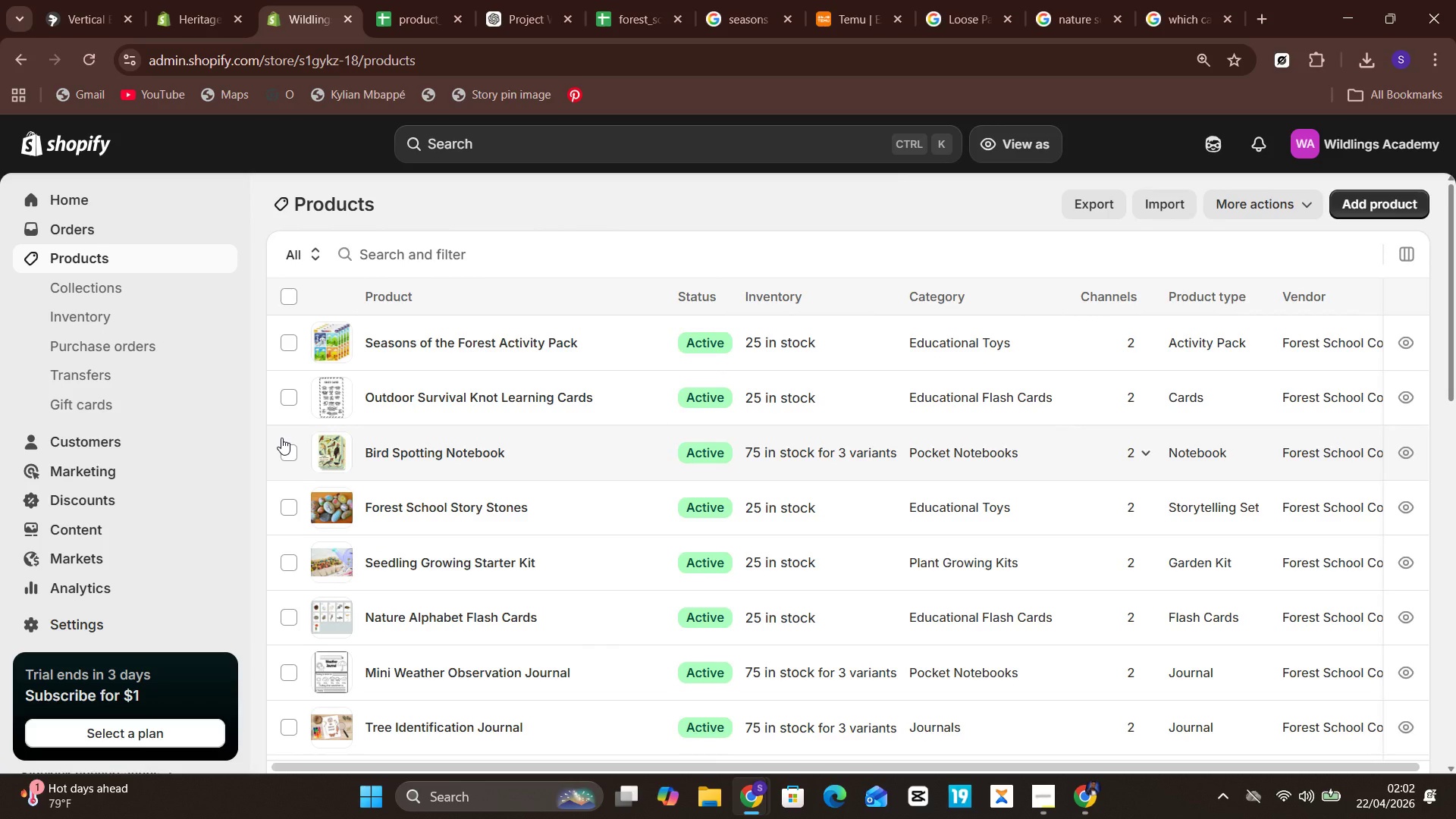 
left_click([574, 593])
 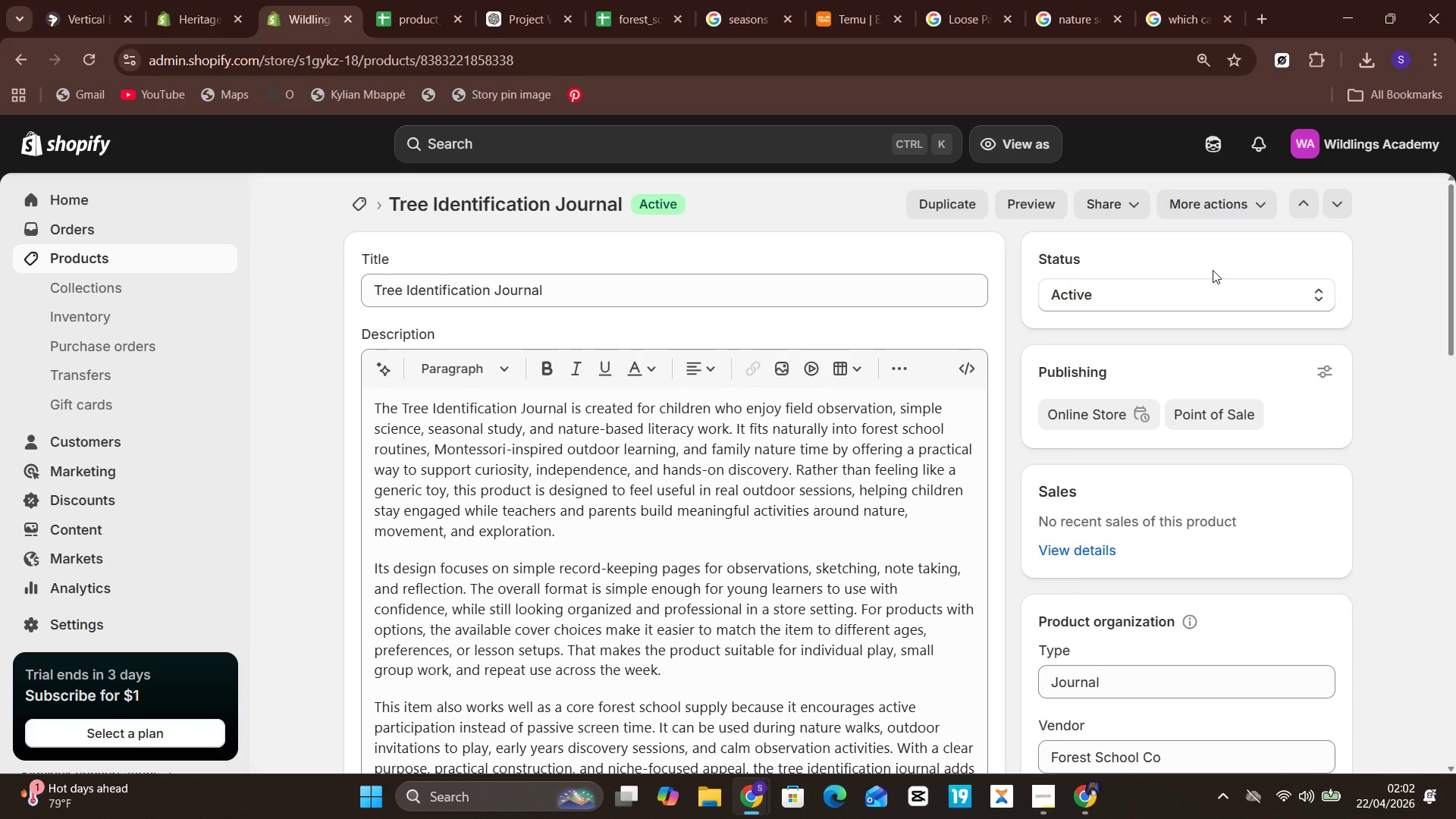 
wait(13.27)
 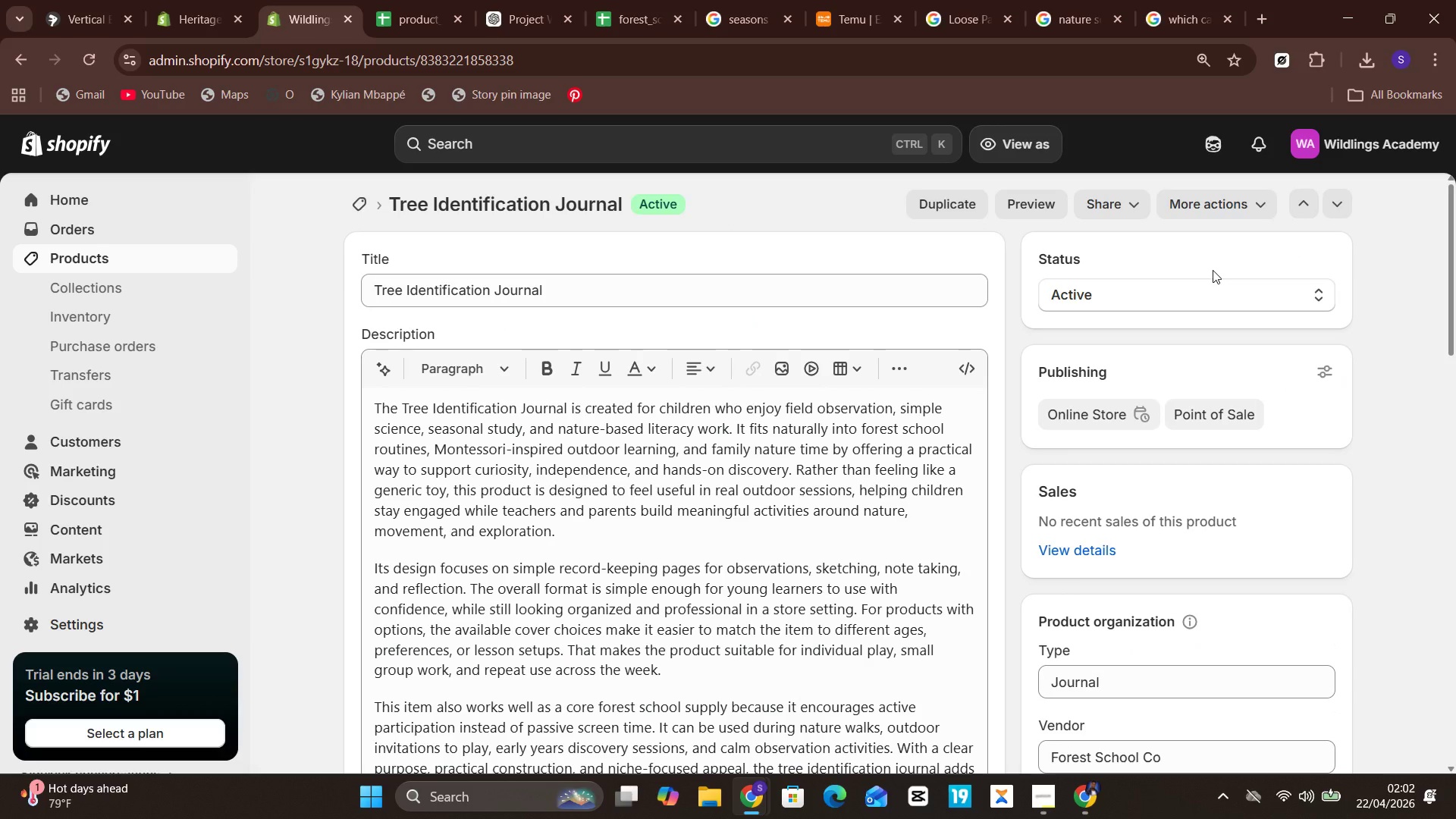 
left_click([1131, 667])
 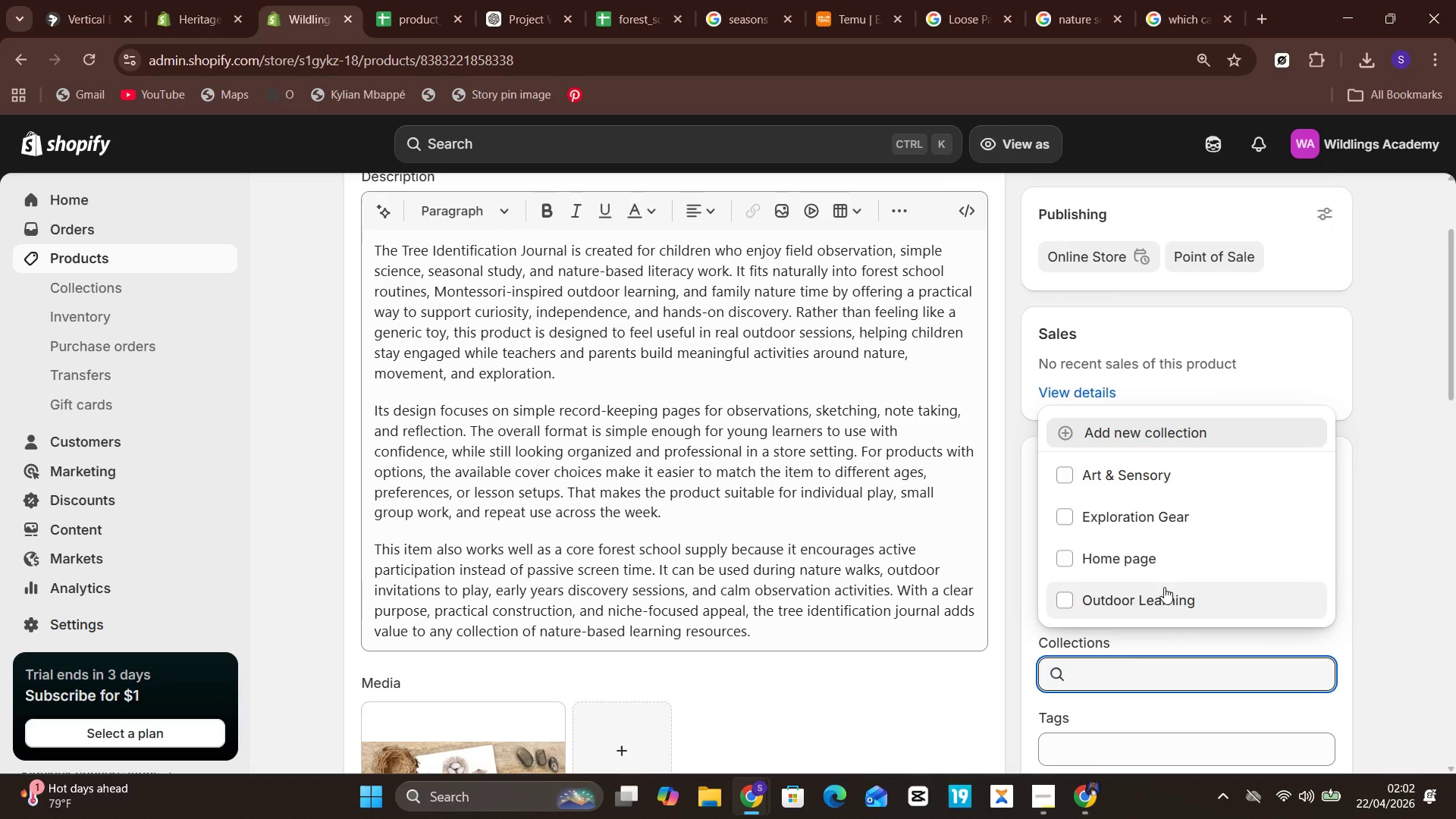 
left_click([1161, 598])
 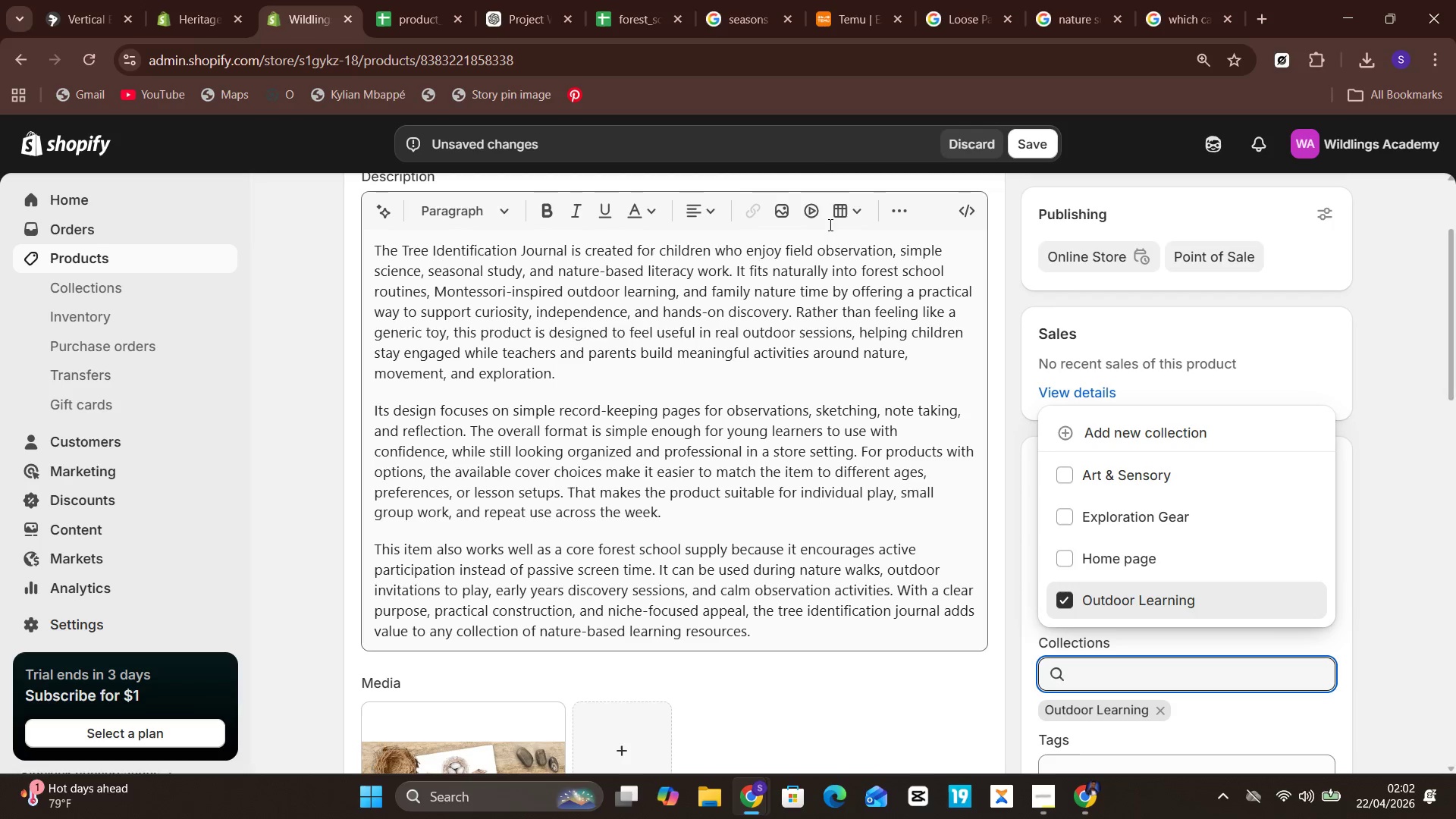 
left_click([1028, 135])
 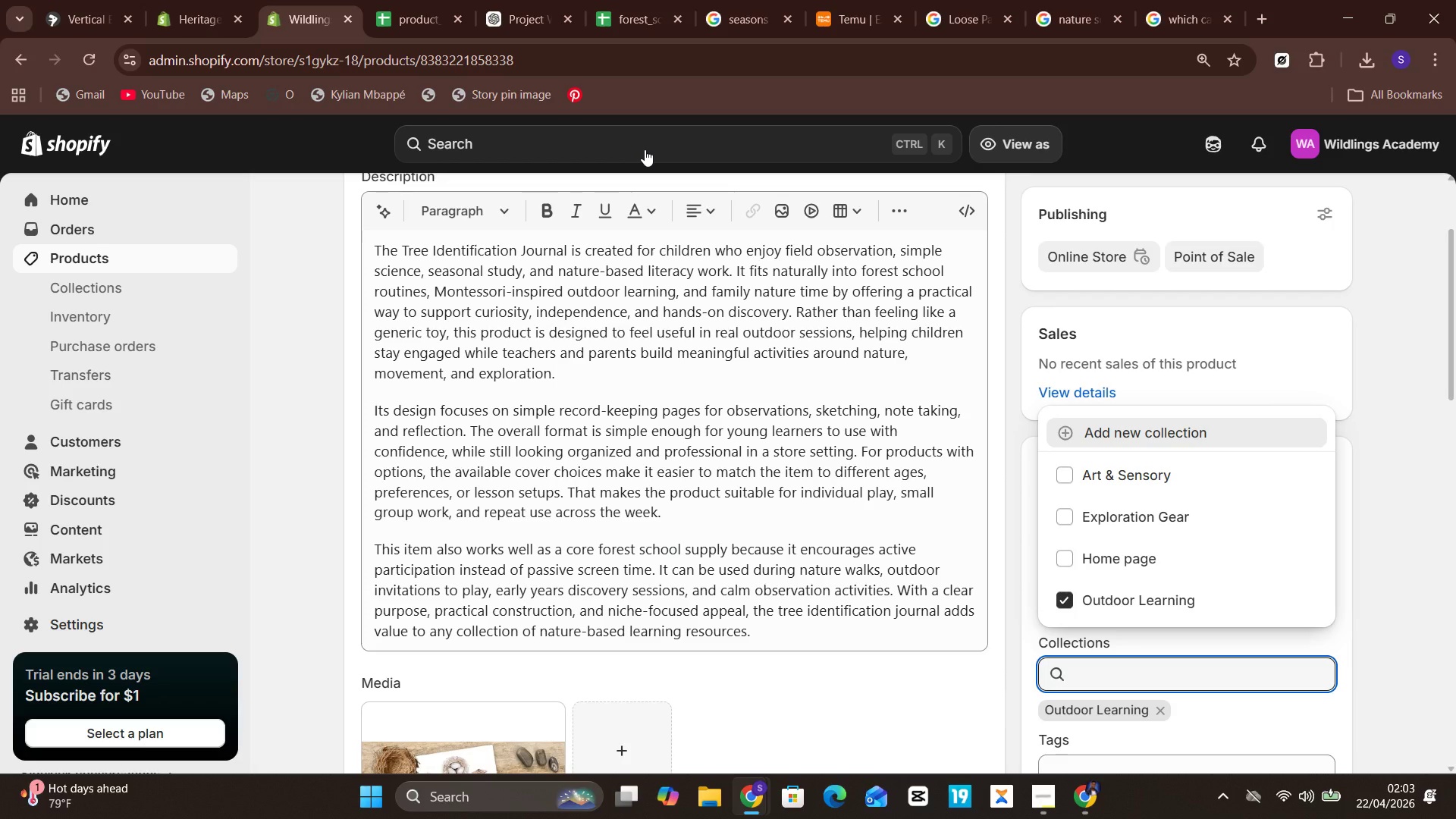 
wait(19.25)
 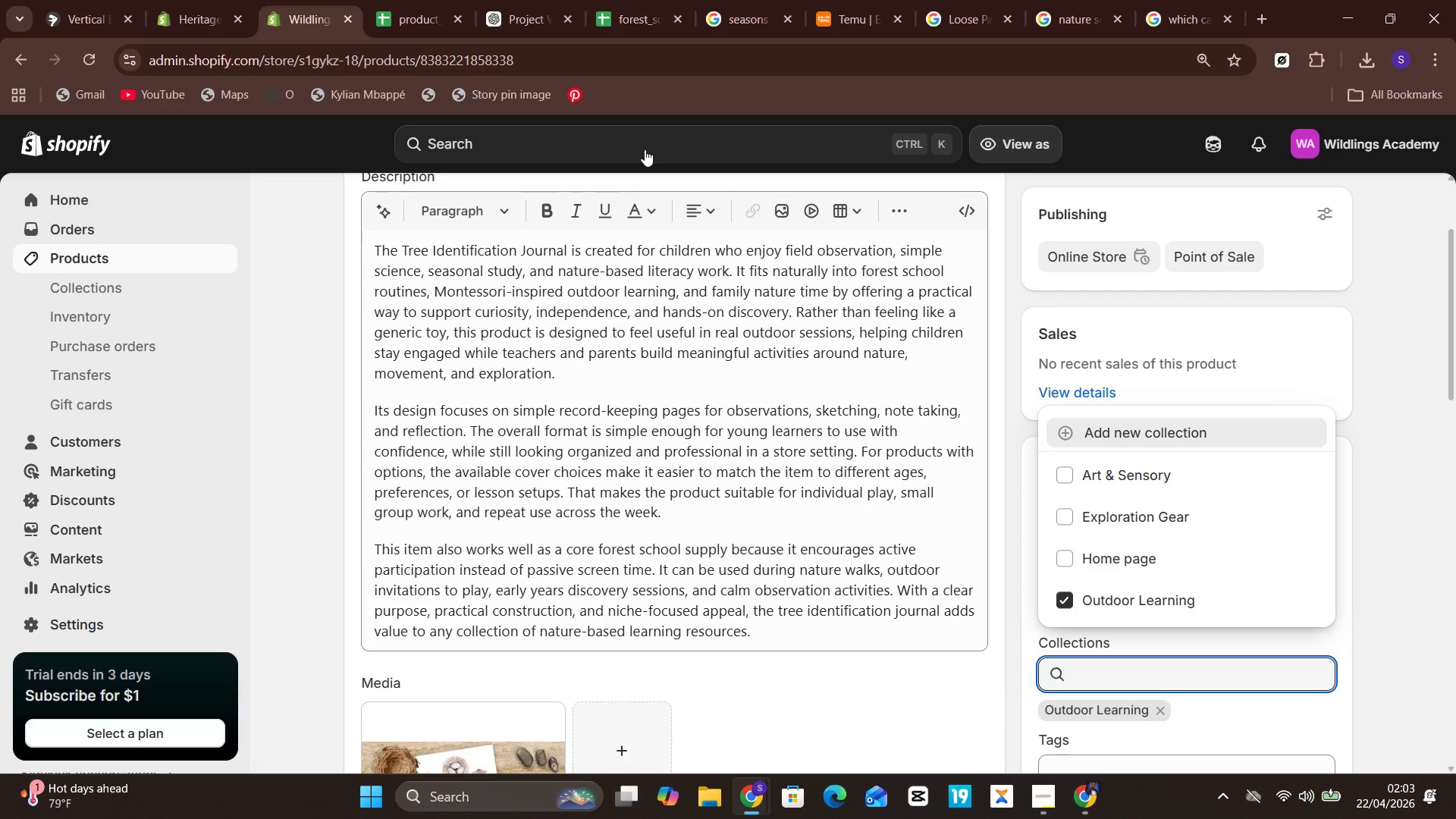 
left_click([831, 726])
 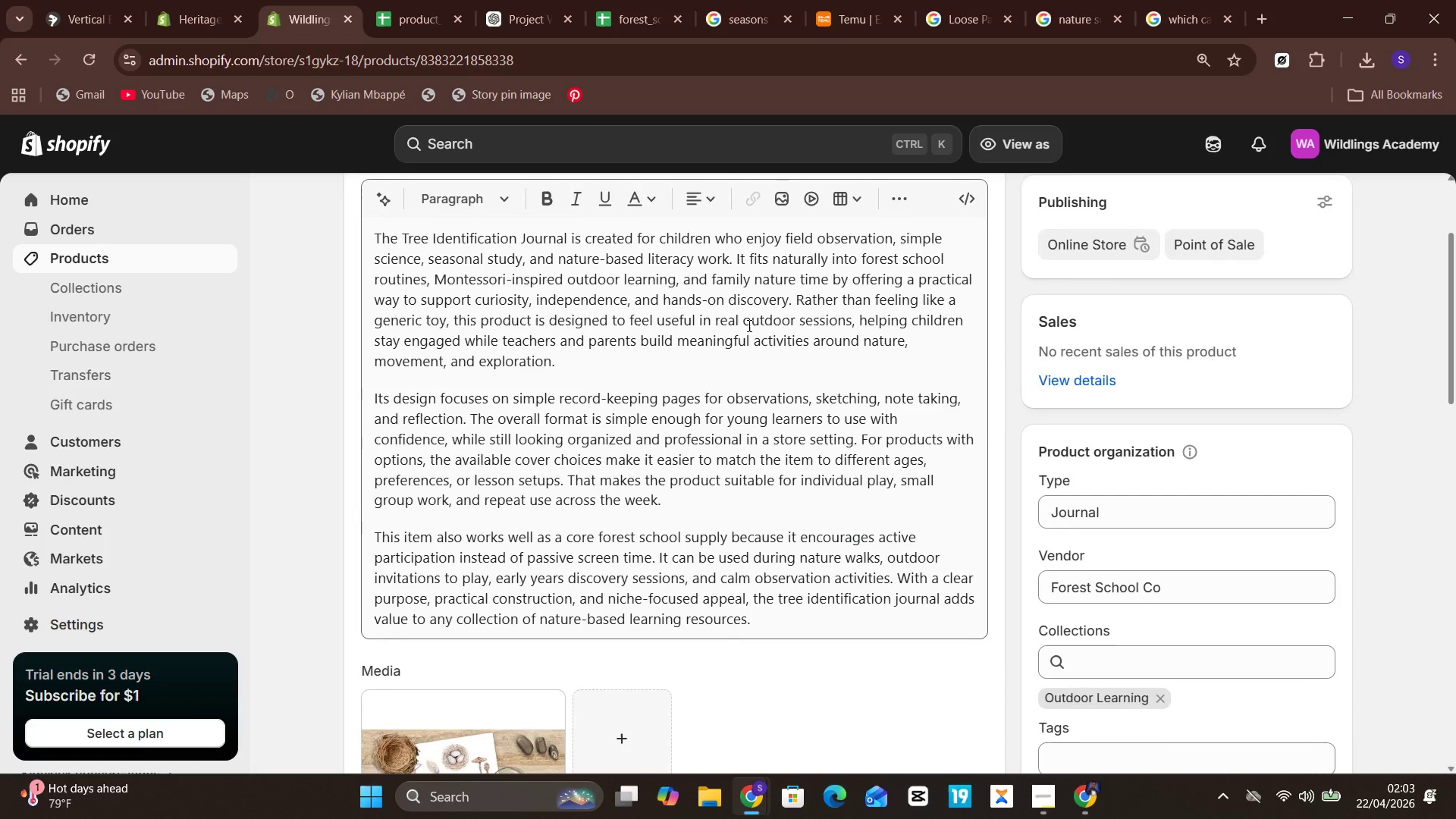 
wait(14.52)
 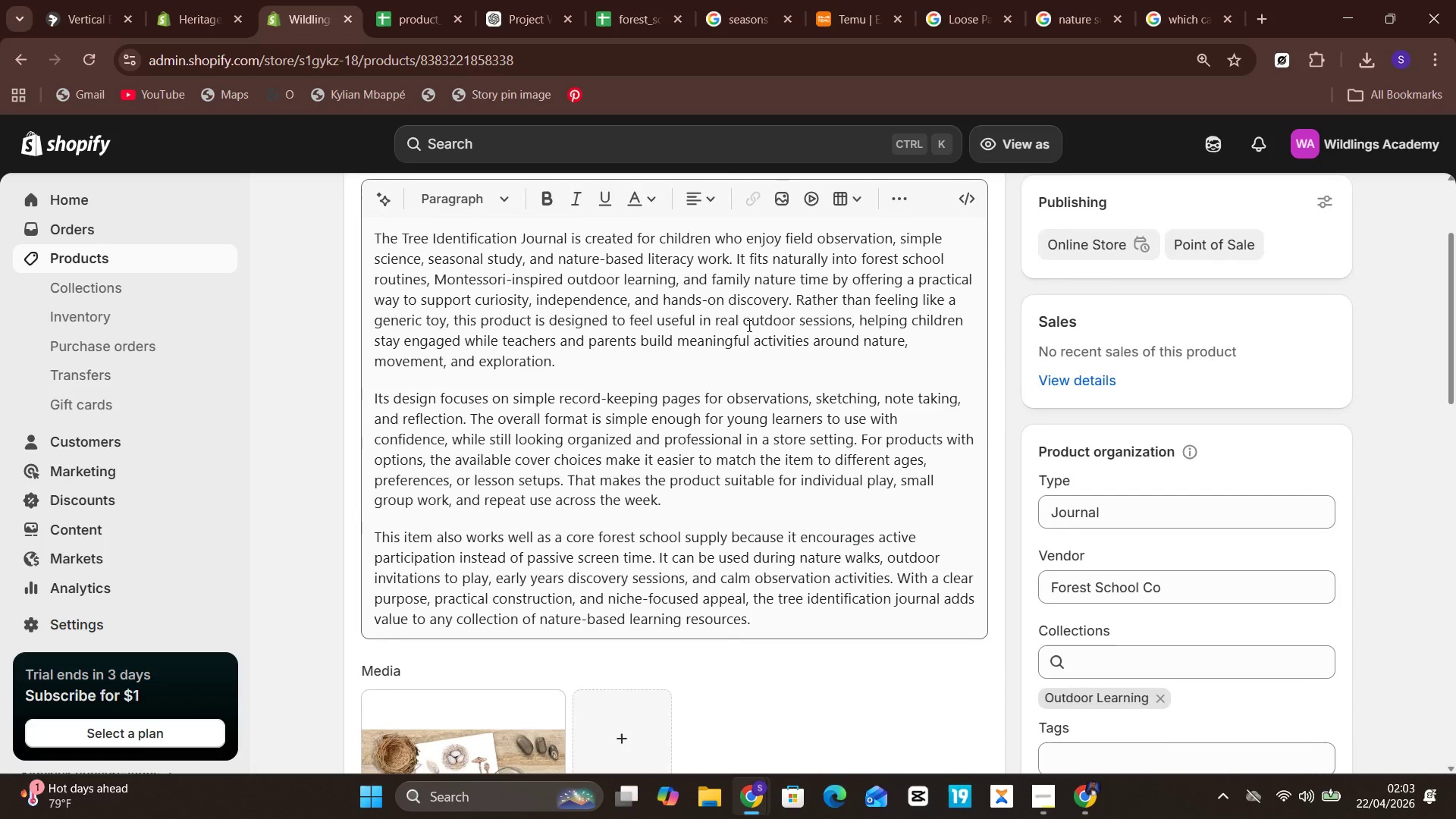 
left_click([158, 260])
 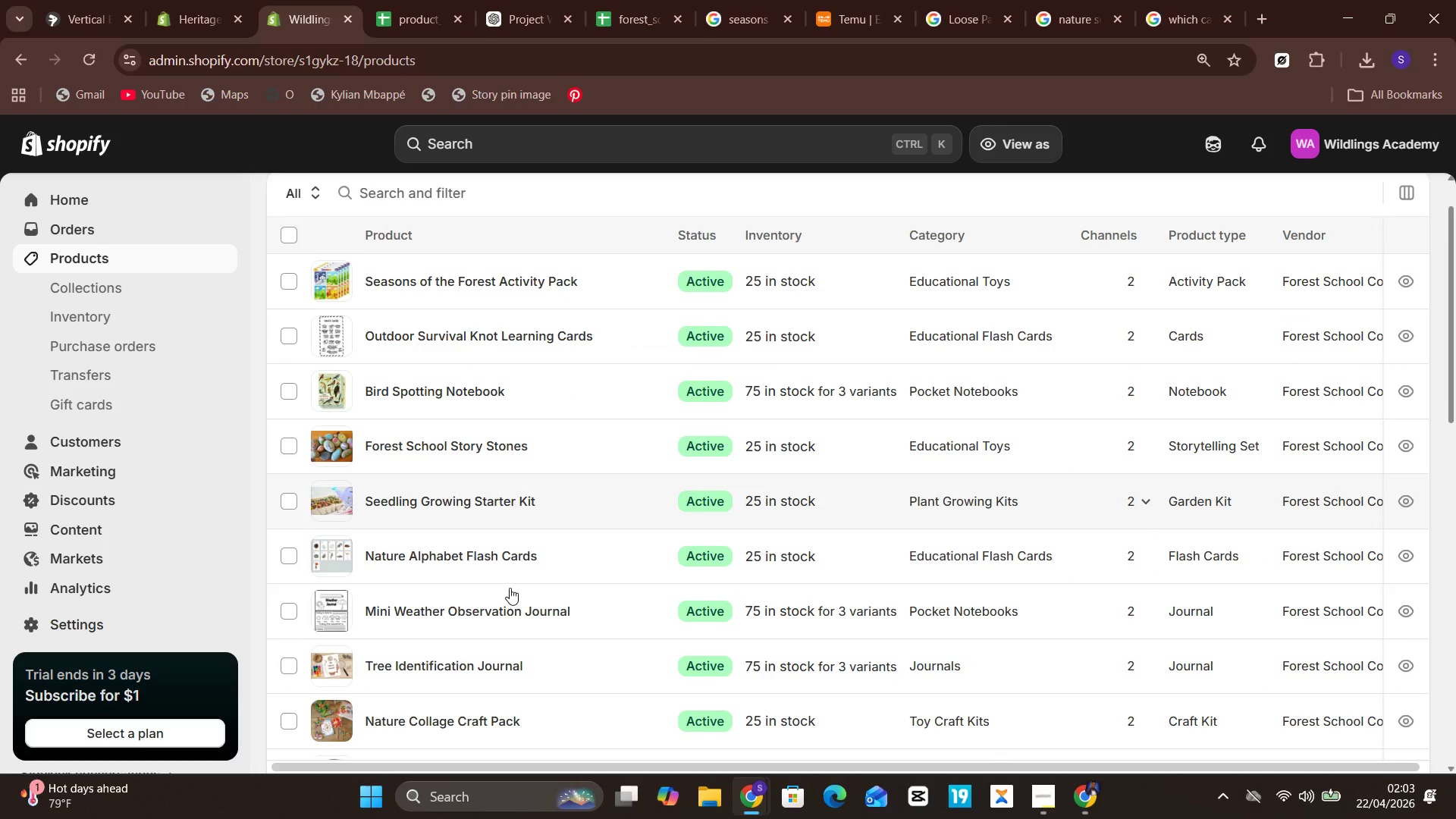 
wait(5.69)
 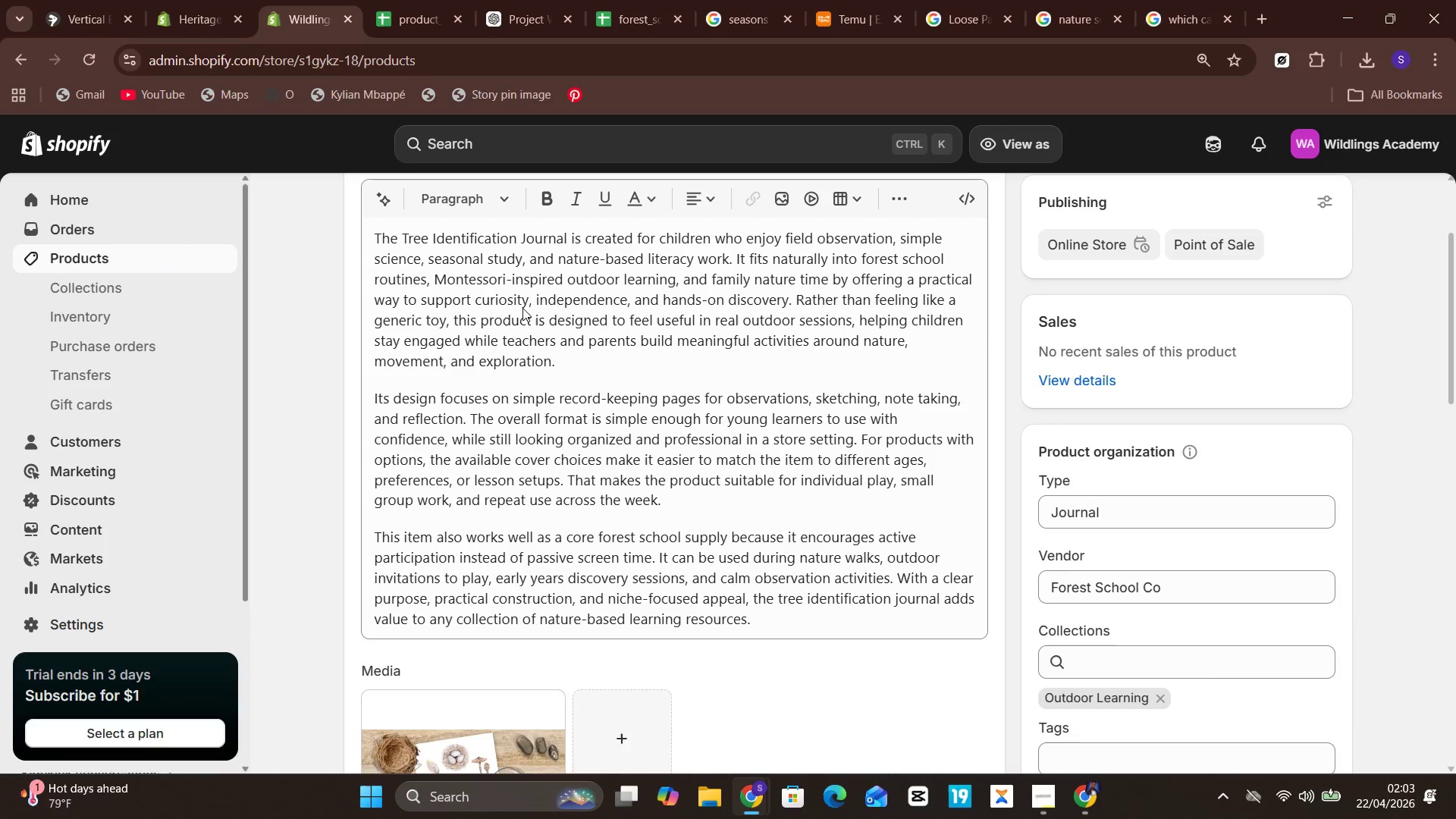 
left_click([616, 611])
 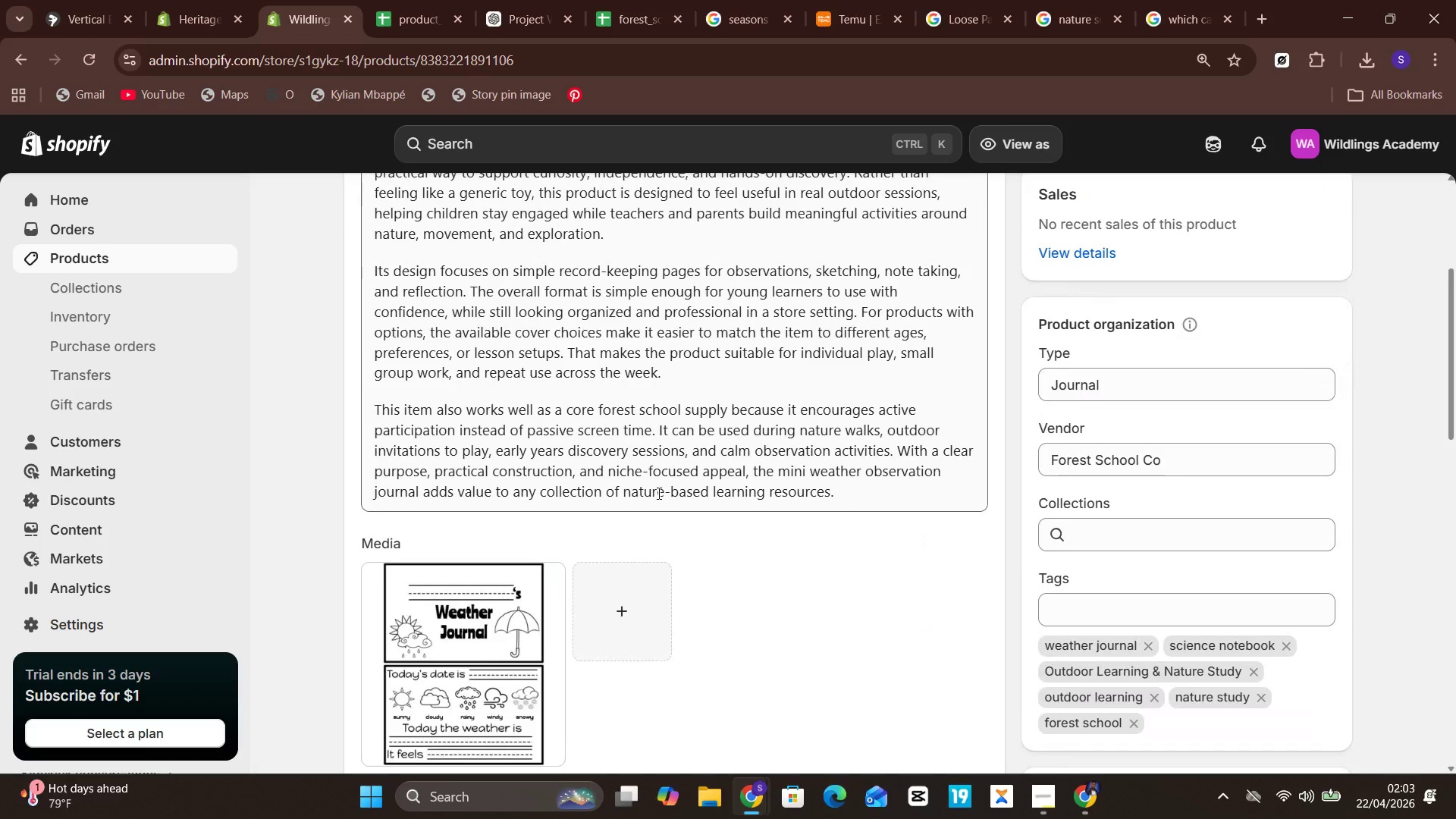 
wait(15.41)
 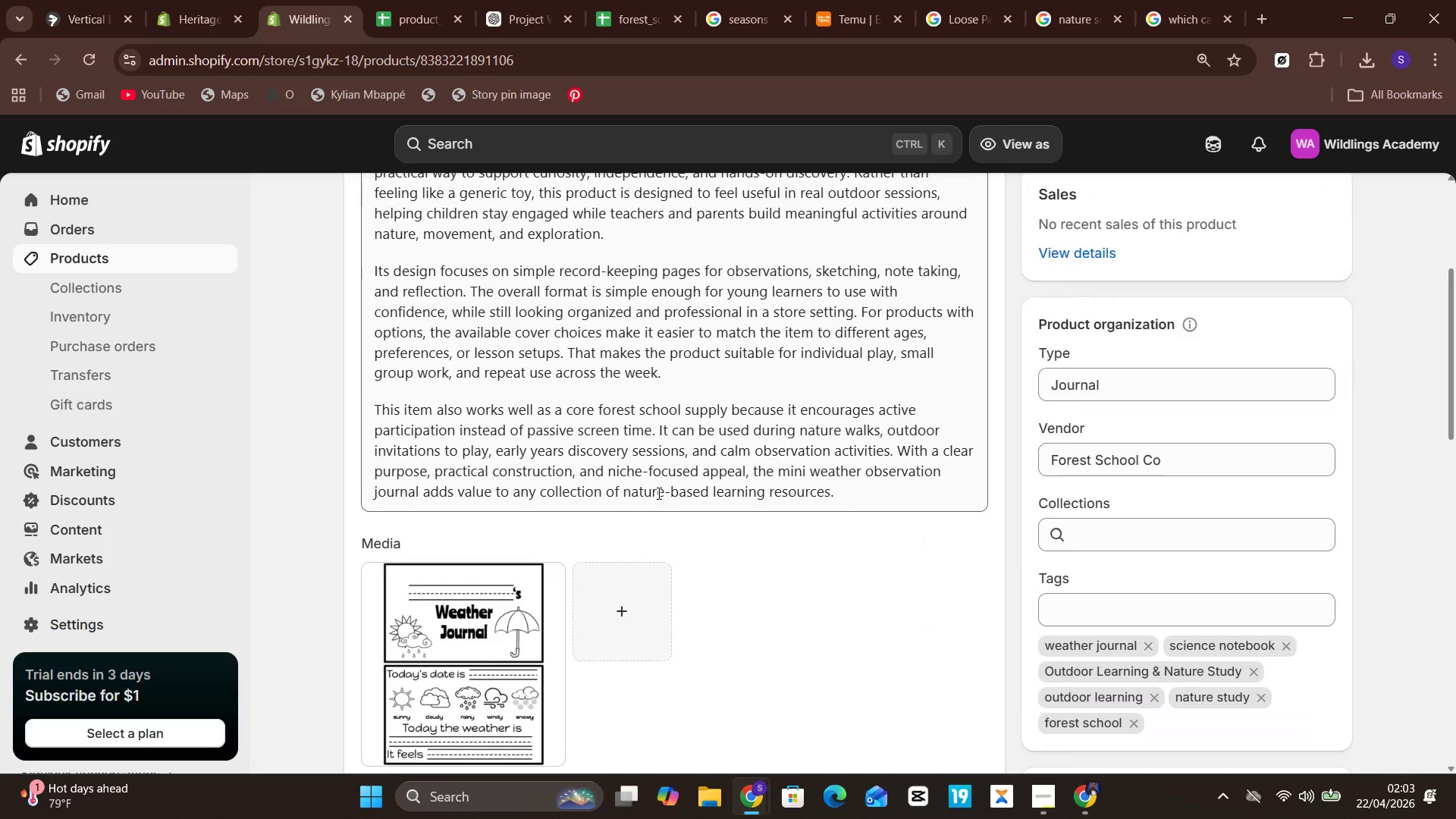 
left_click([1138, 531])
 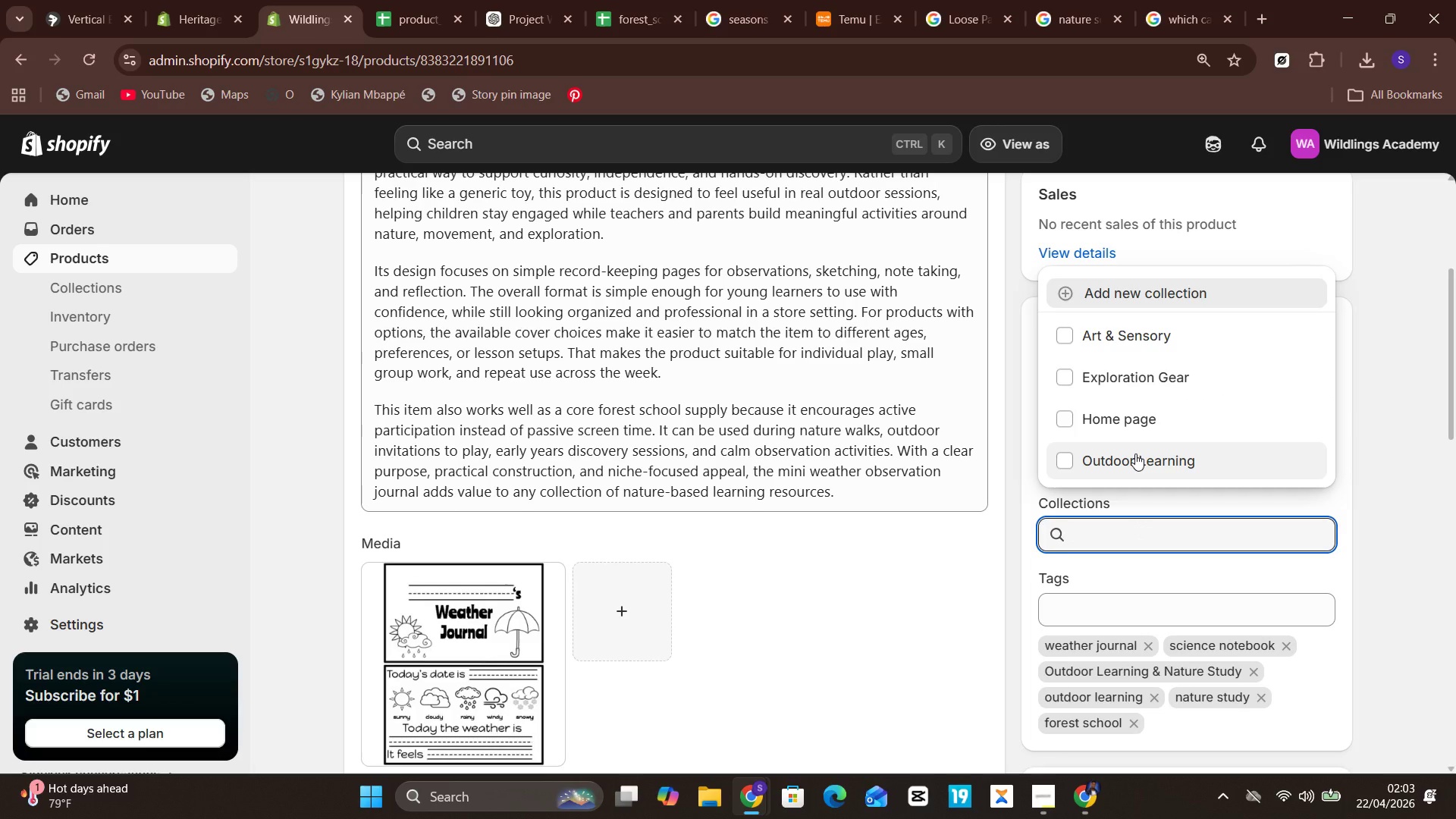 
left_click([1135, 454])
 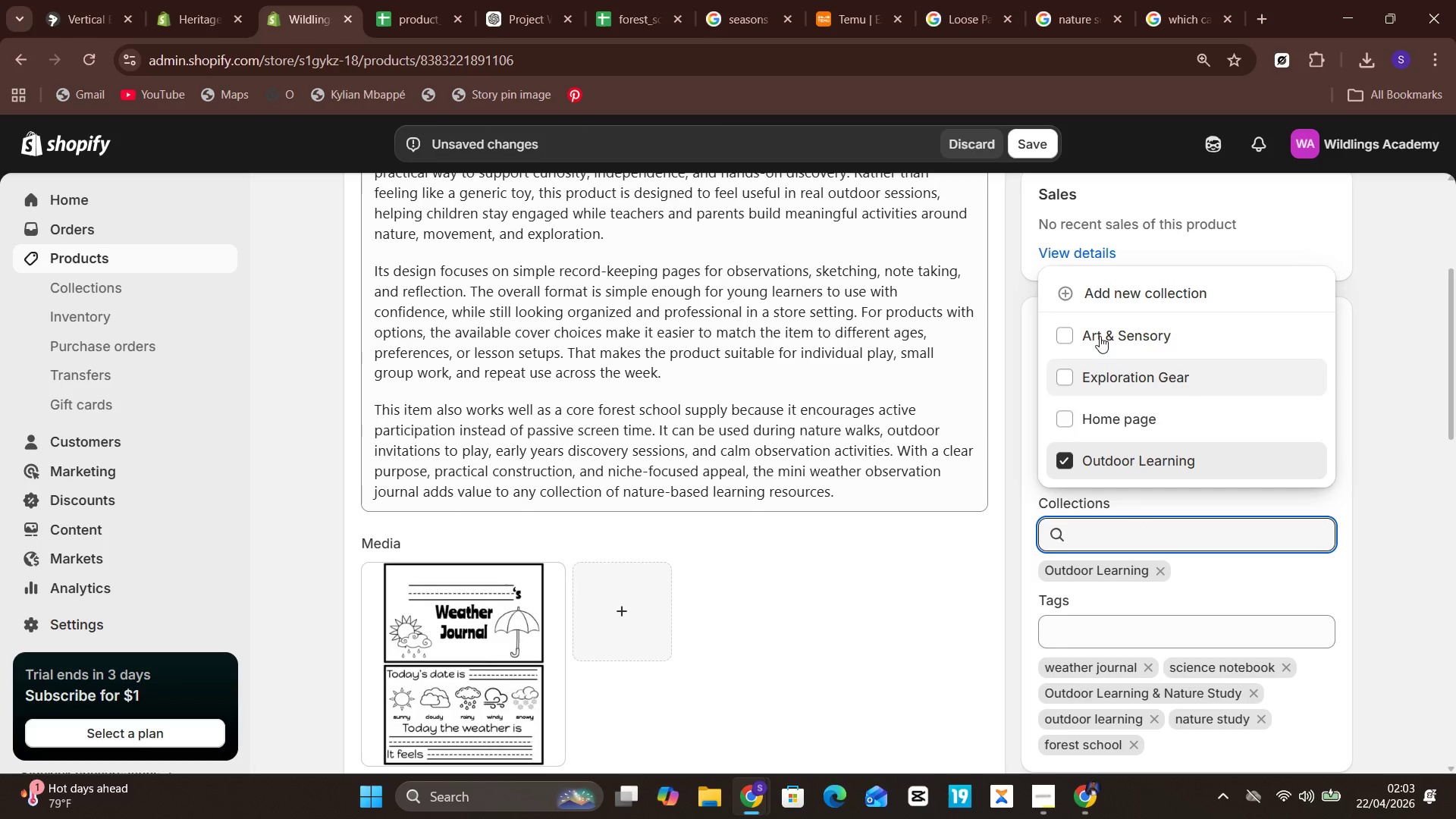 
wait(5.16)
 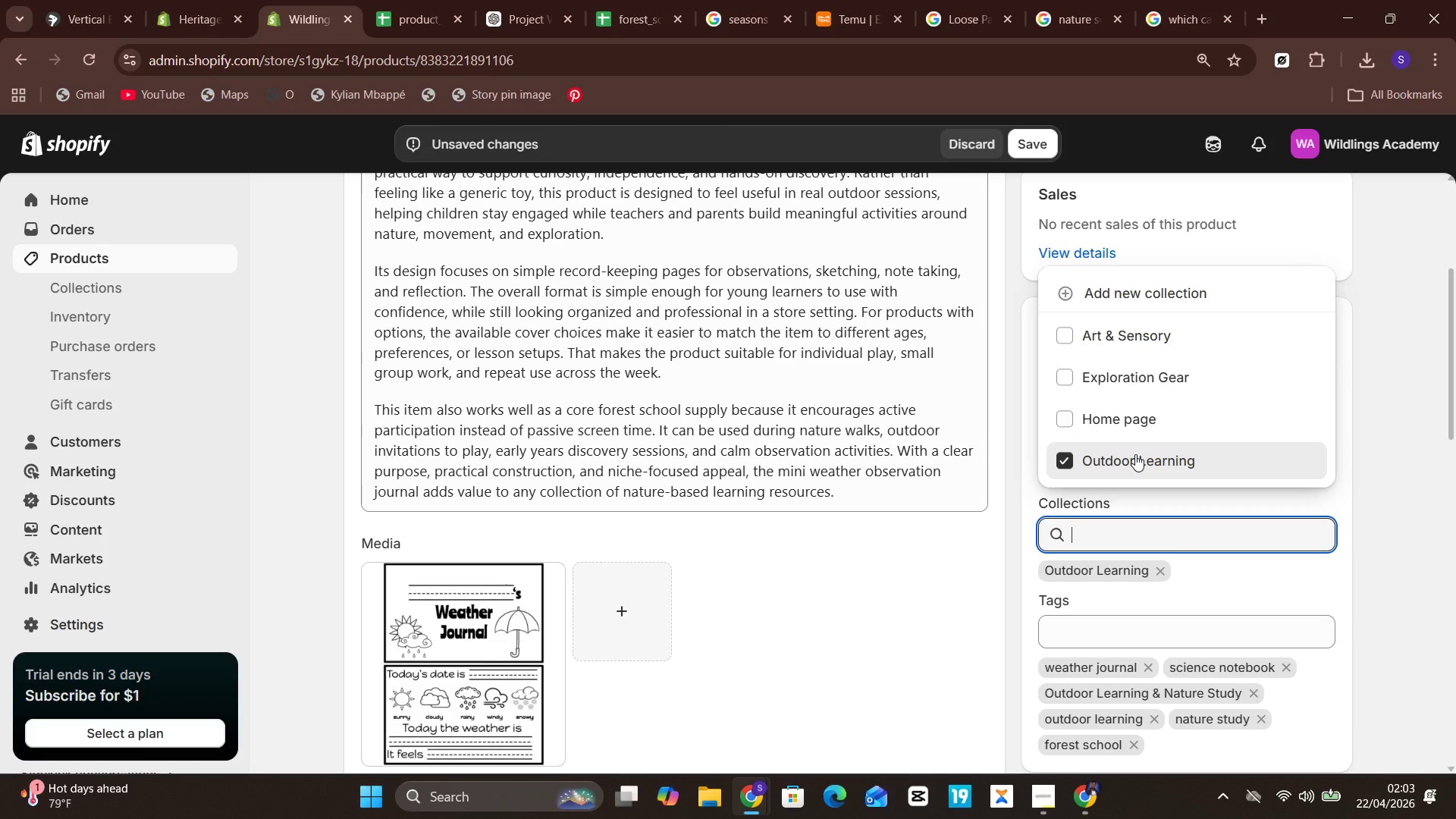 
left_click([1040, 150])
 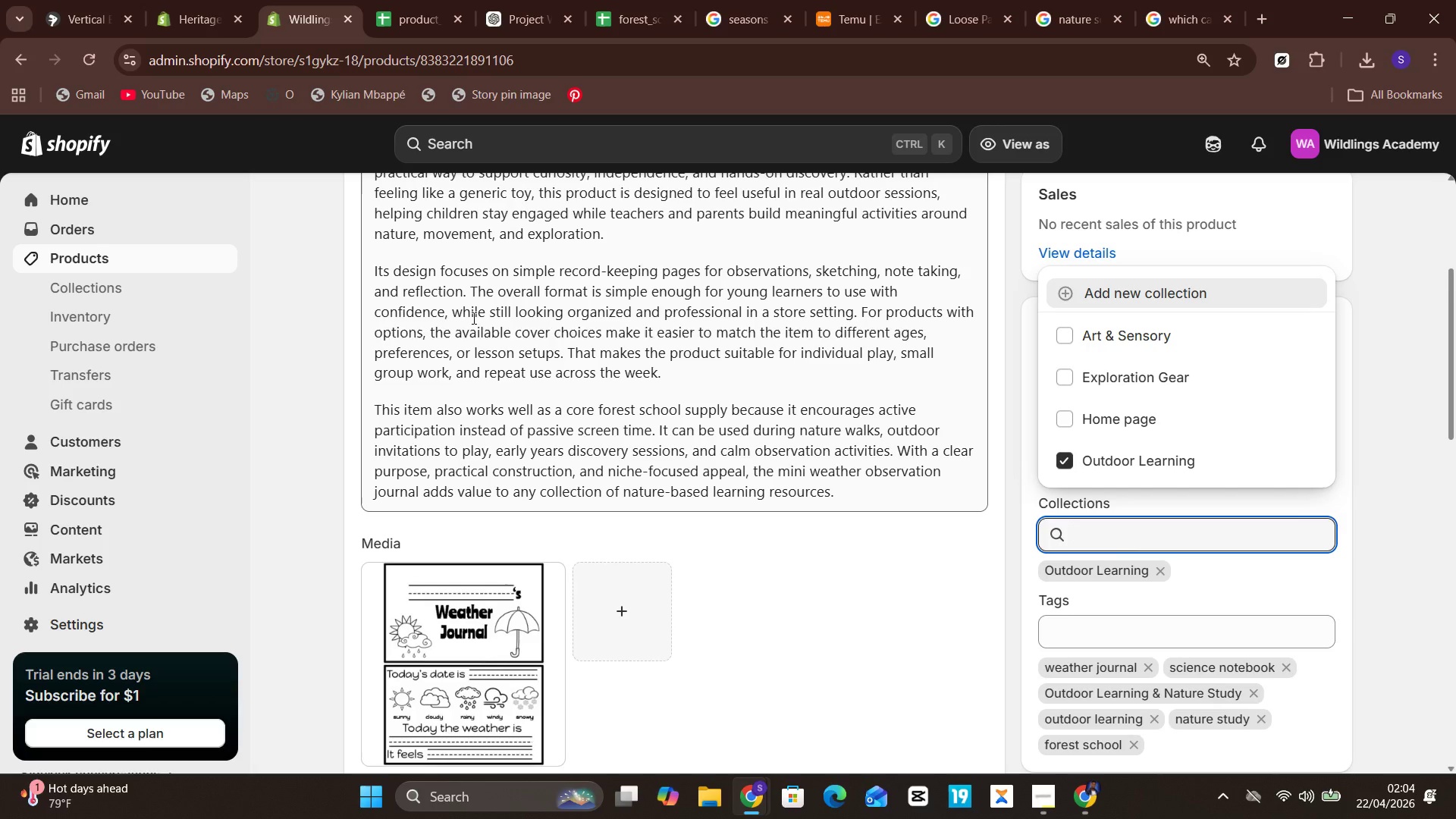 
wait(17.14)
 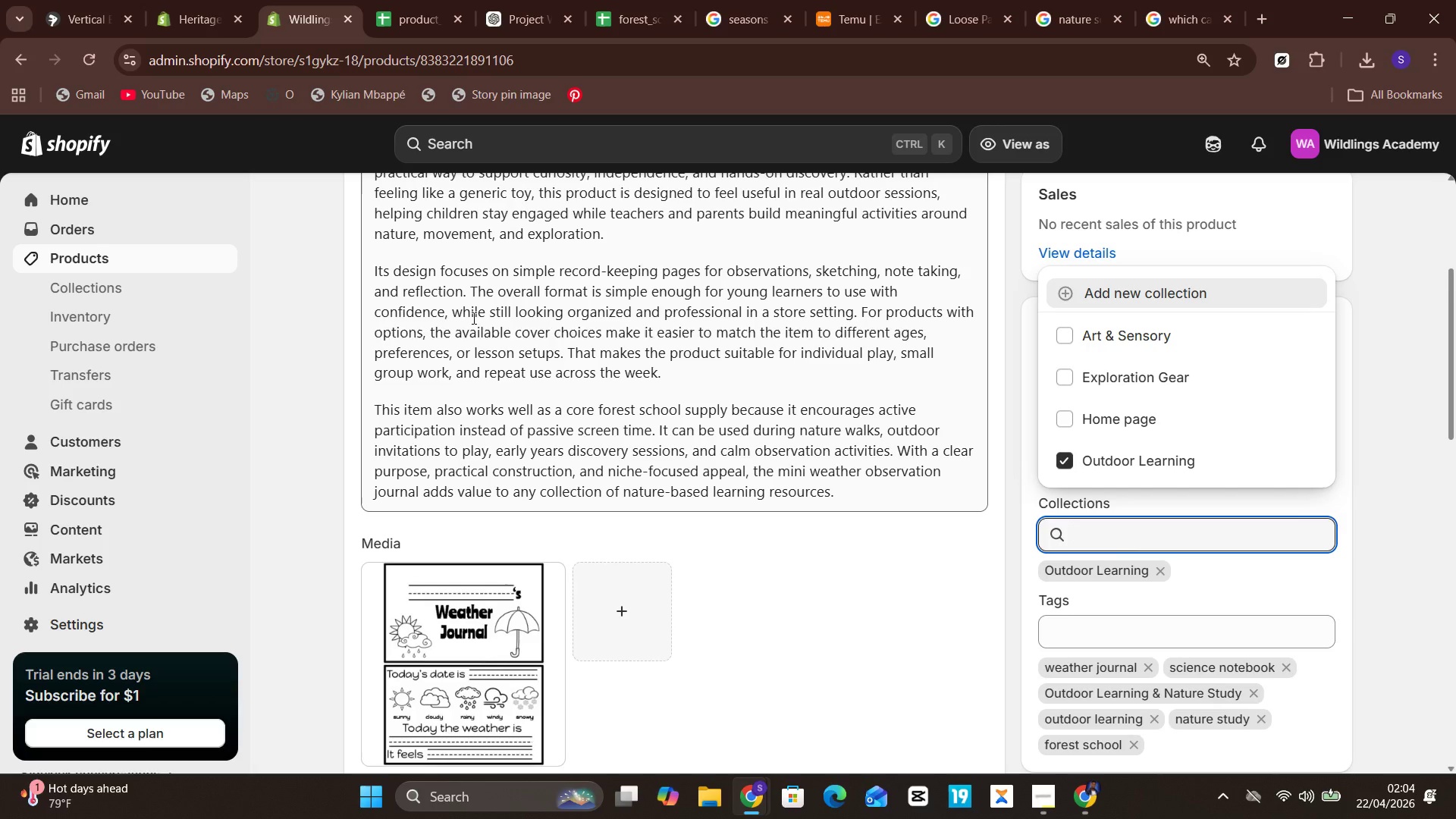 
left_click([472, 318])
 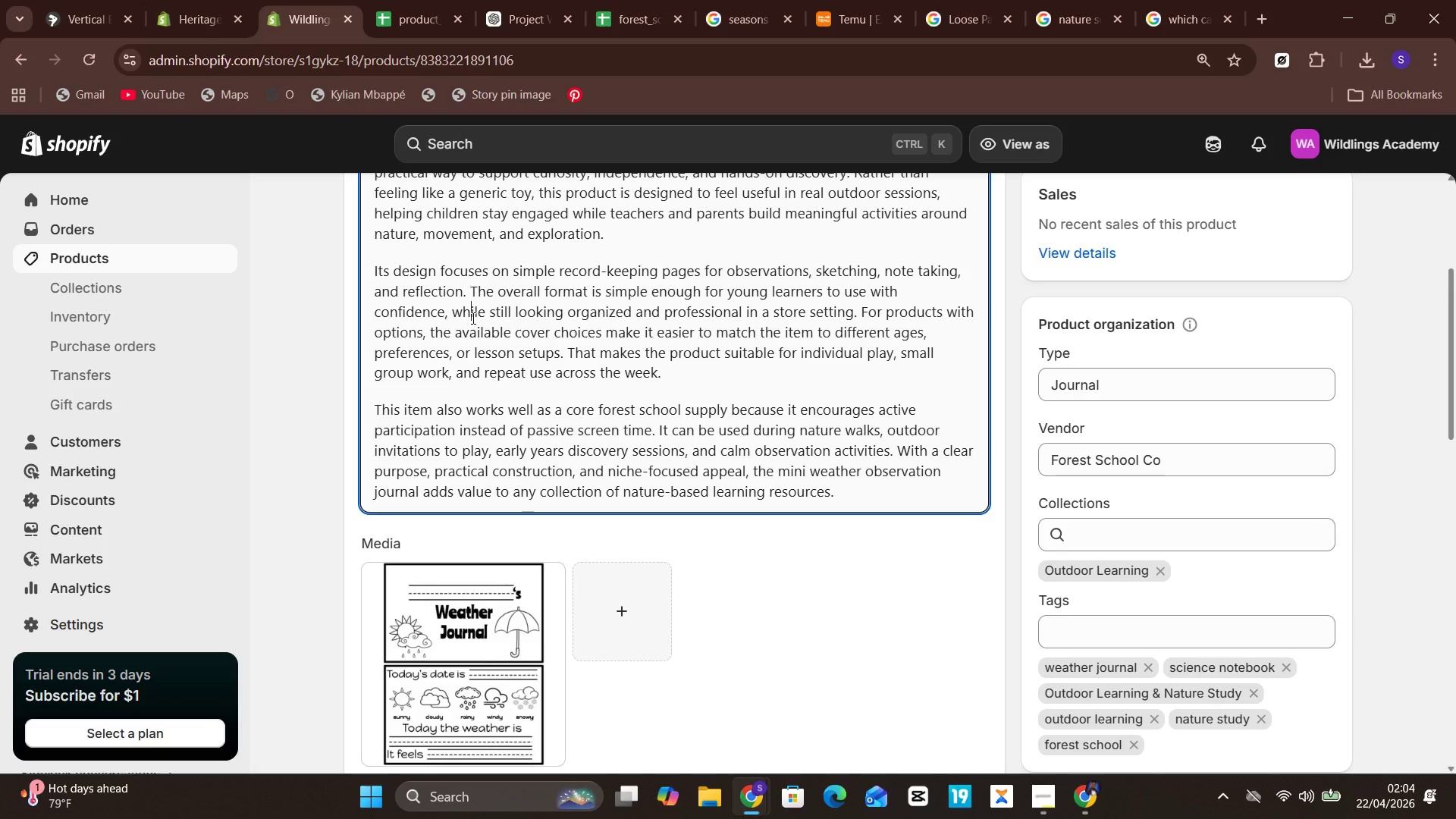 
double_click([472, 318])
 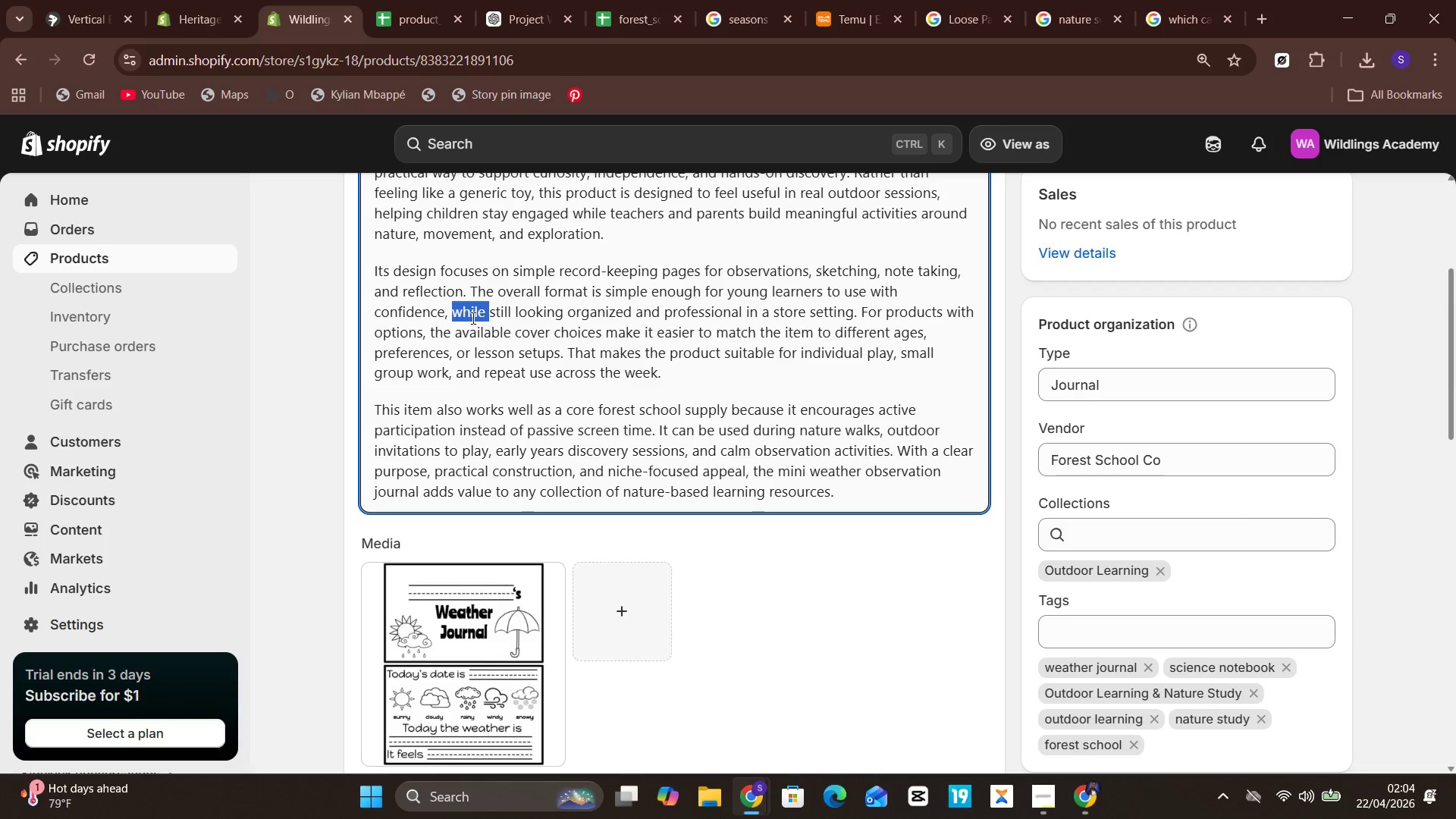 
triple_click([472, 318])
 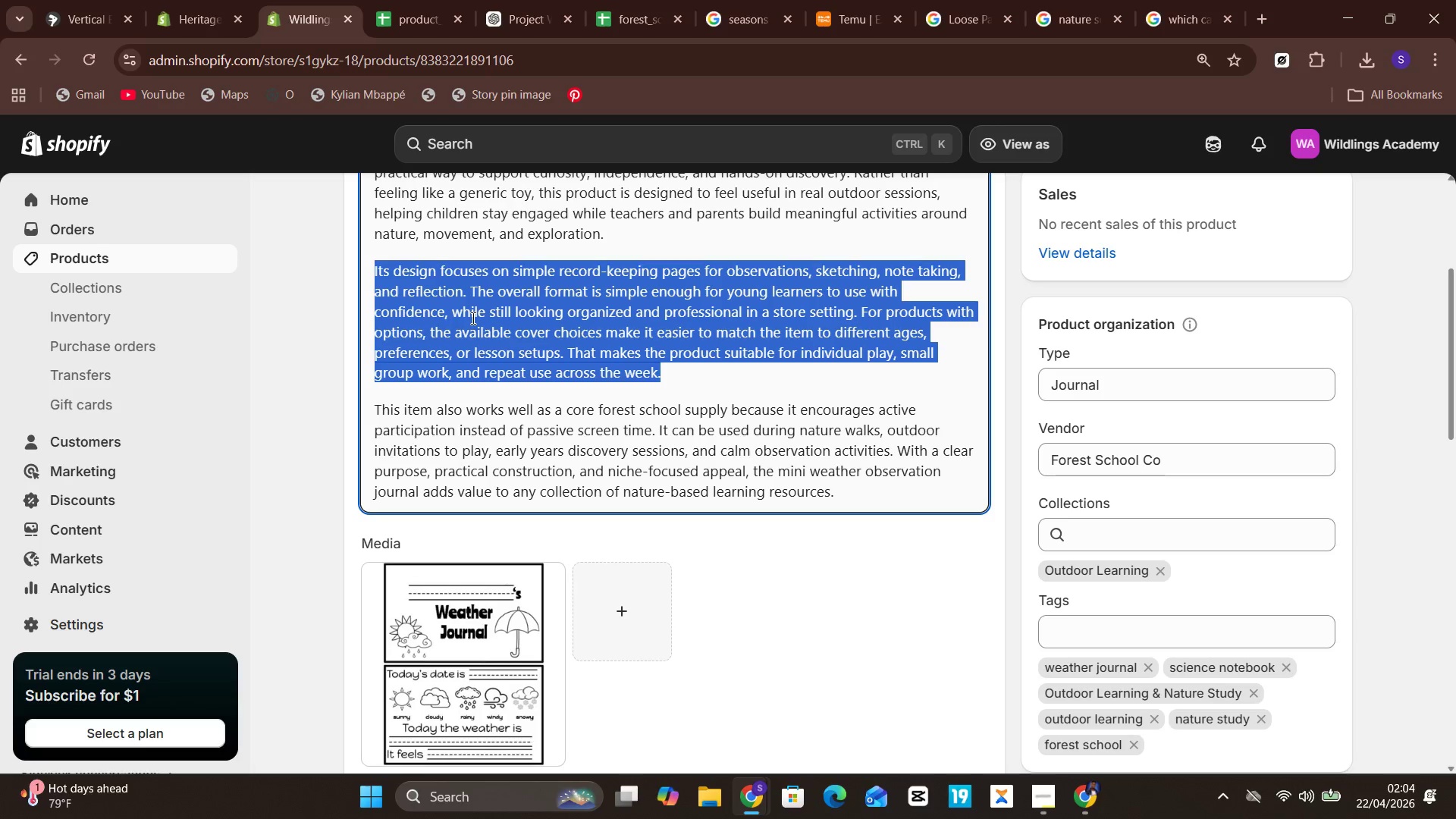 
triple_click([472, 318])
 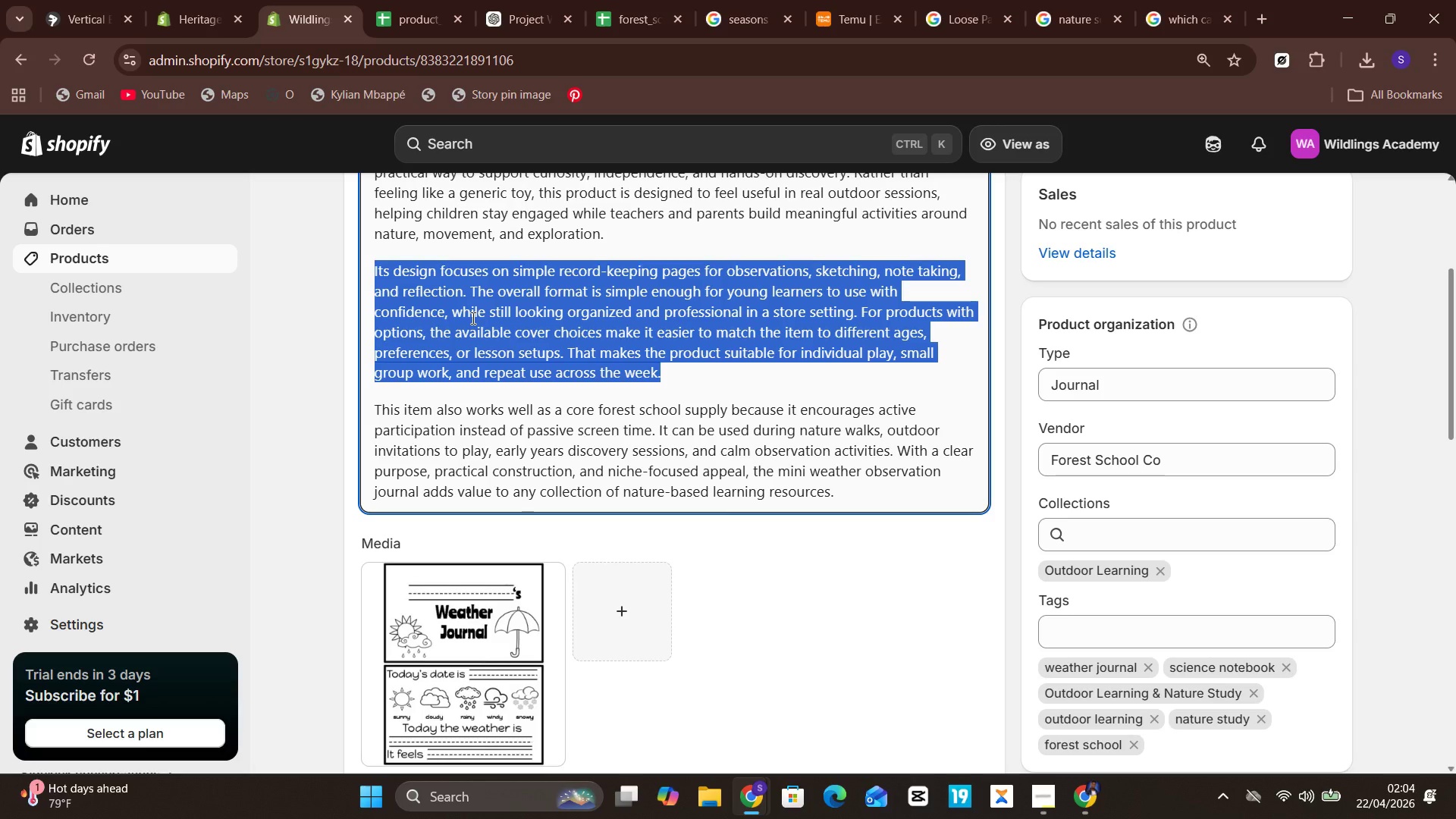 
triple_click([472, 318])
 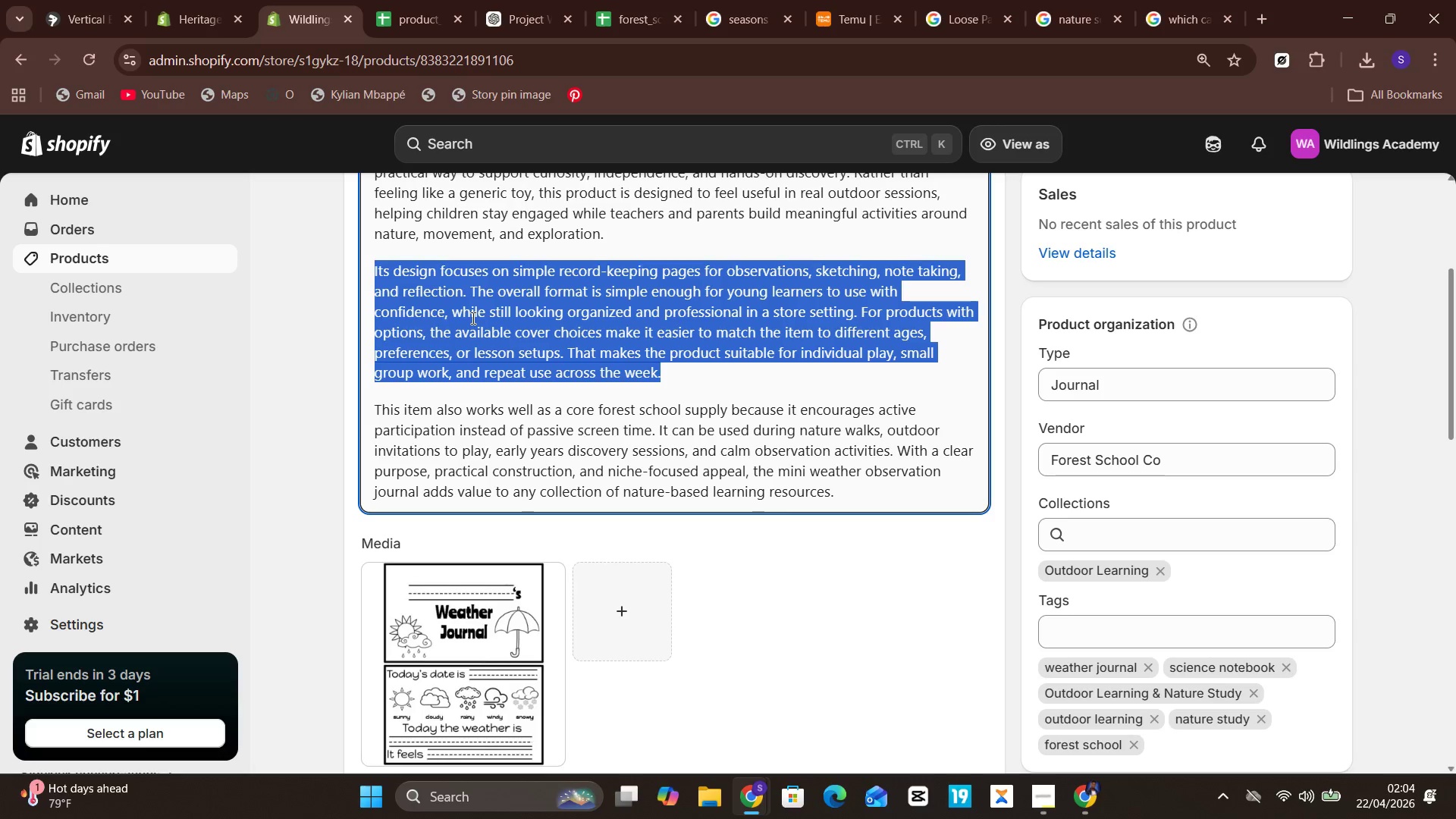 
triple_click([472, 318])
 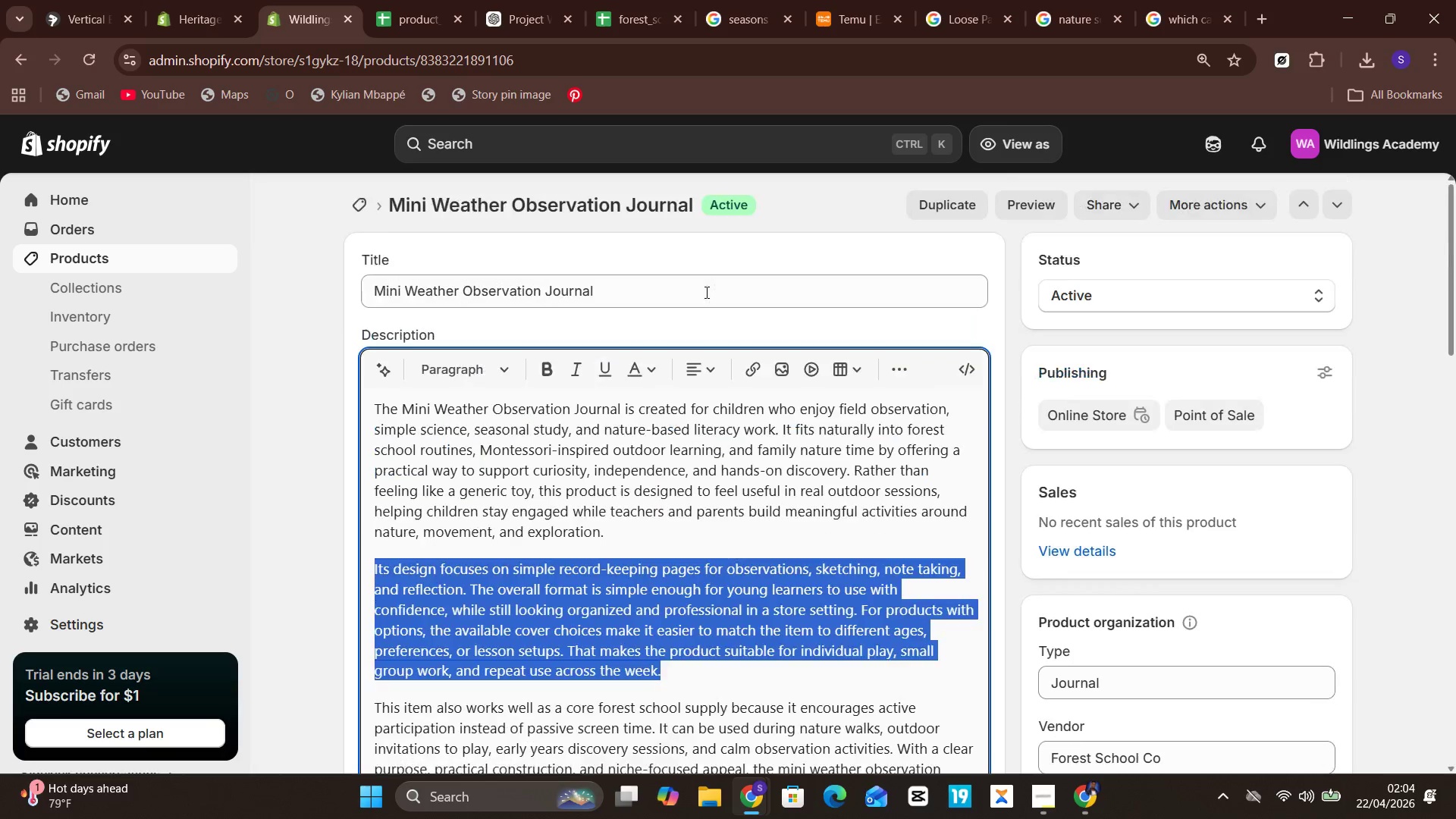 
wait(12.14)
 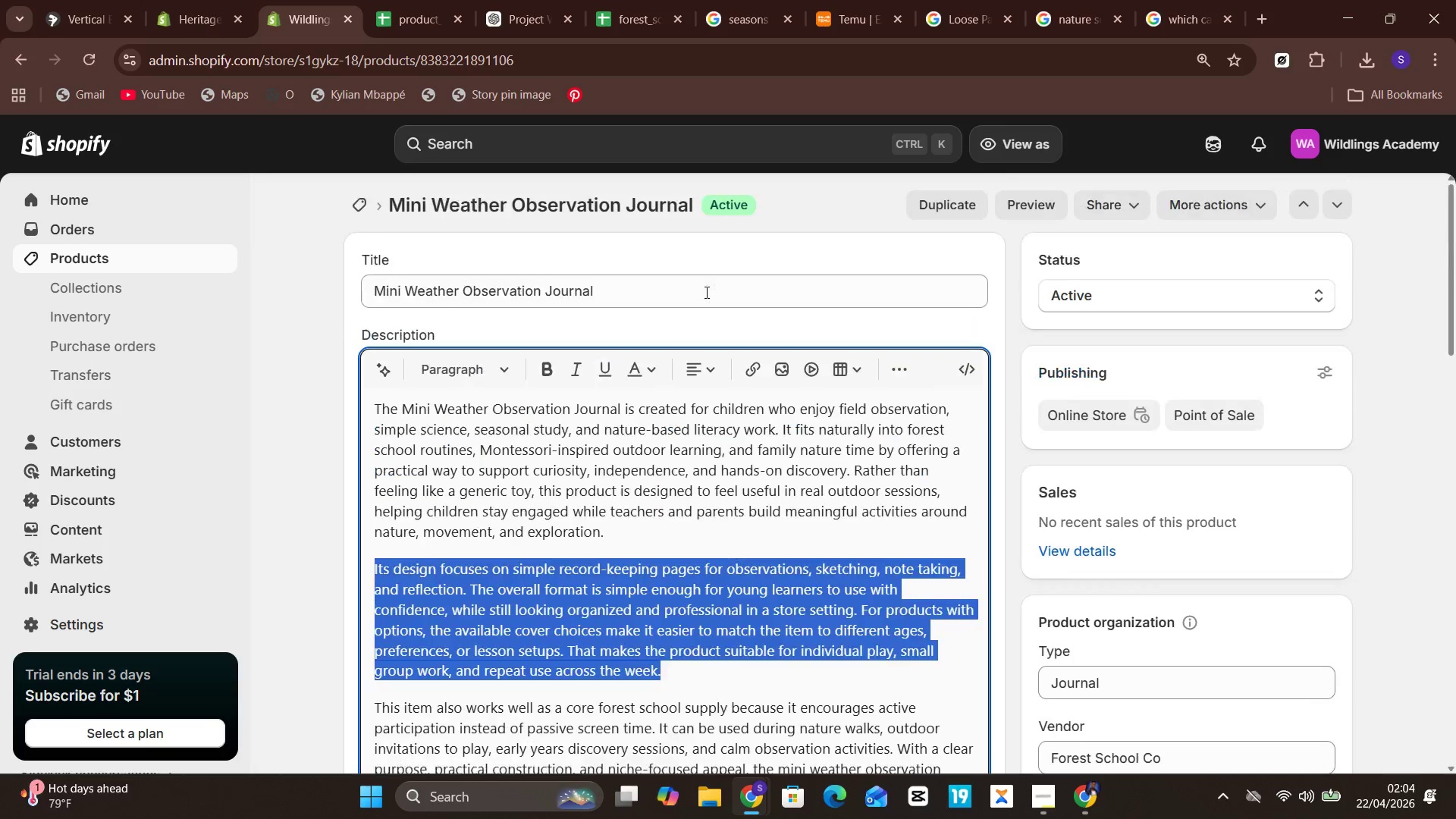 
left_click([194, 253])
 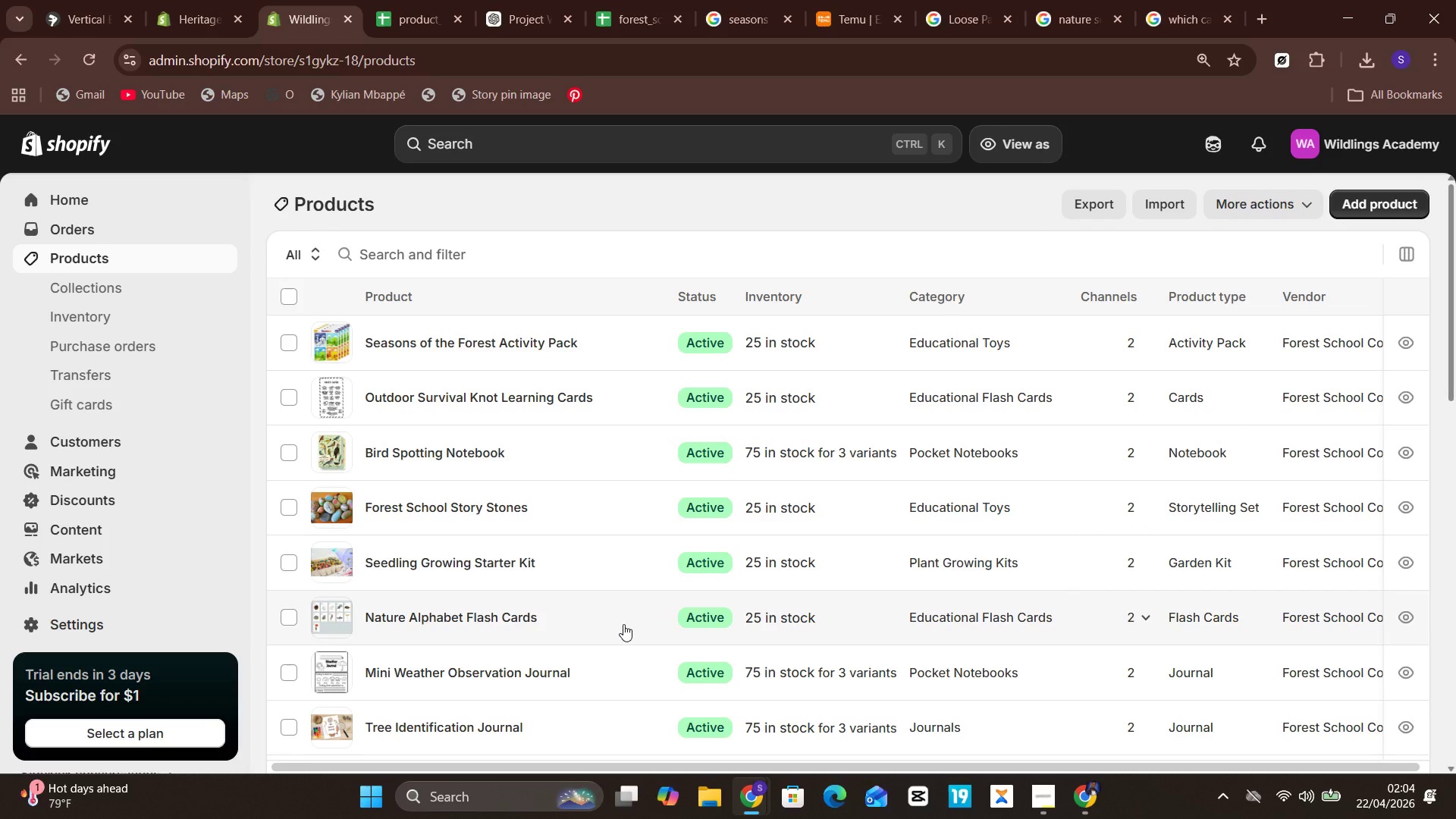 
left_click([623, 624])
 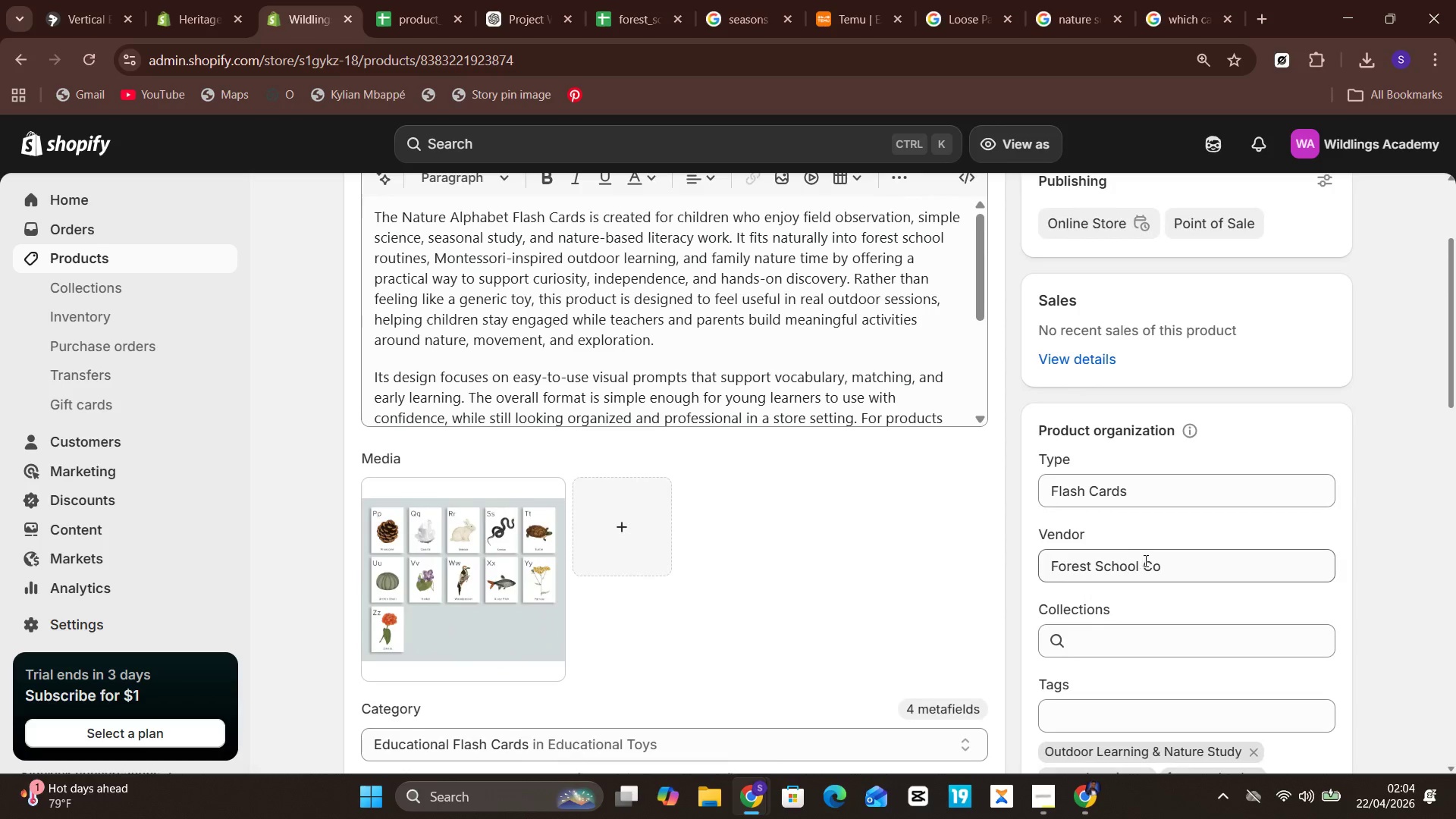 
wait(5.78)
 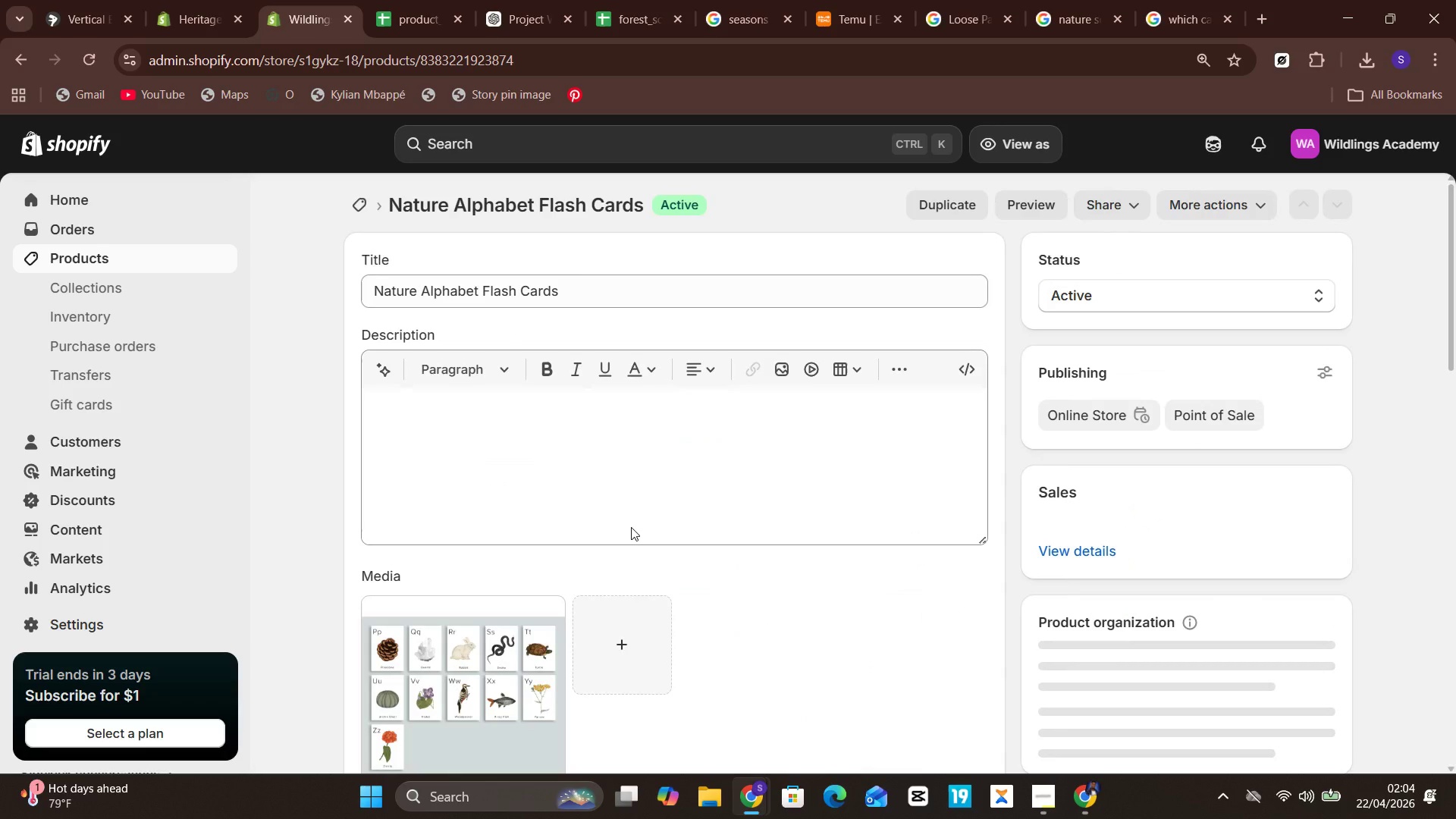 
left_click([1146, 560])
 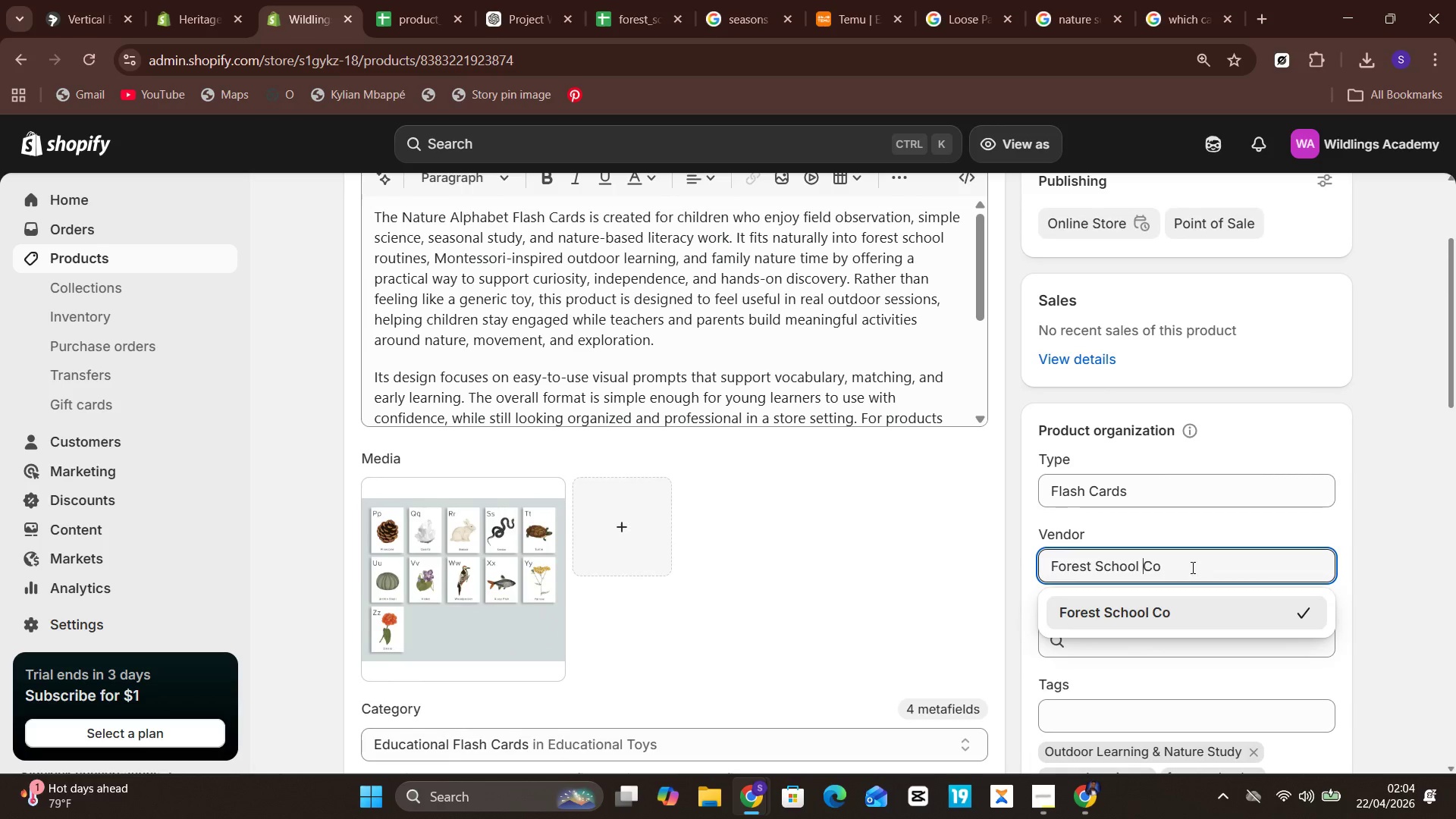 
left_click([1191, 680])
 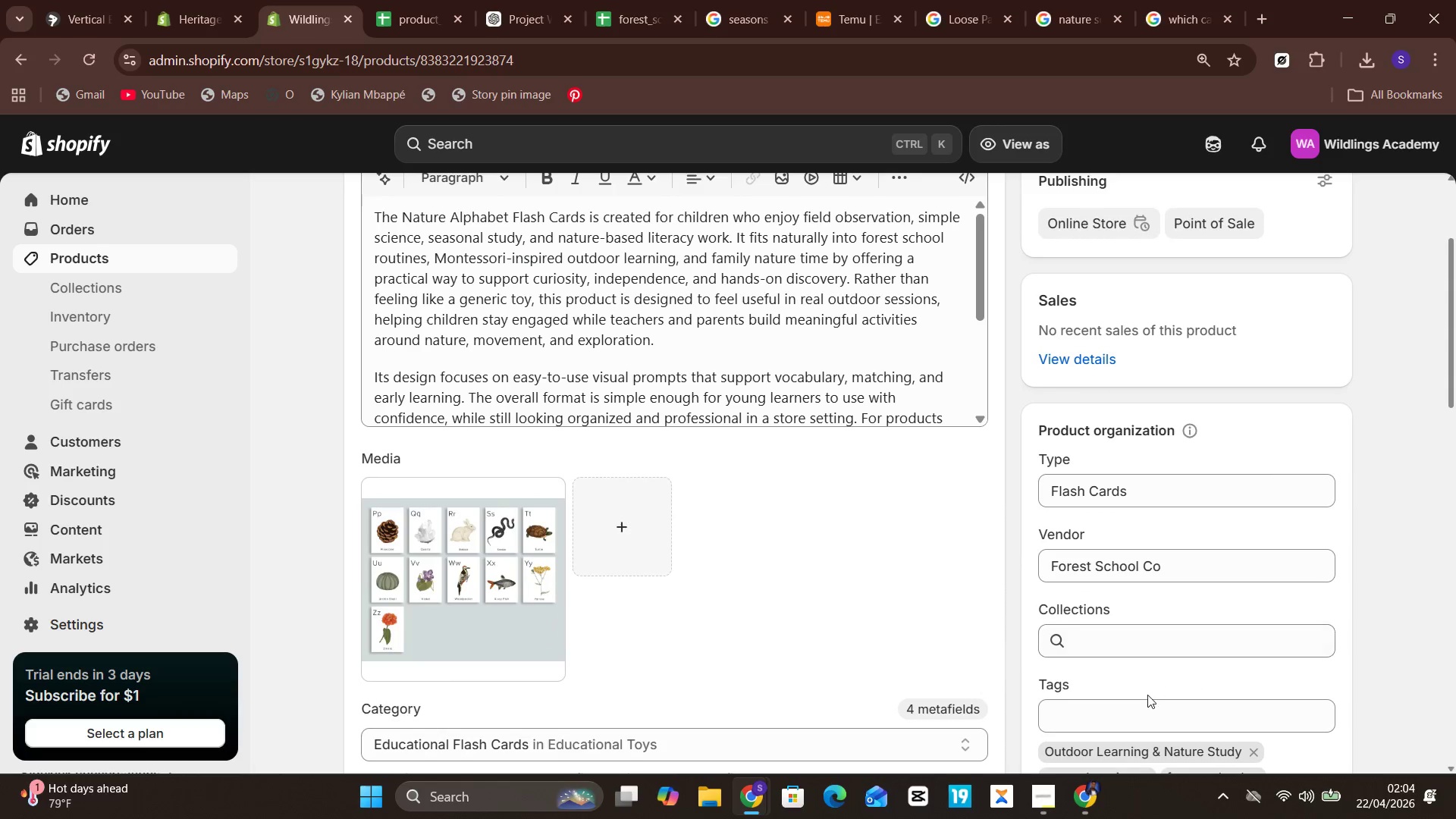 
left_click([1145, 698])
 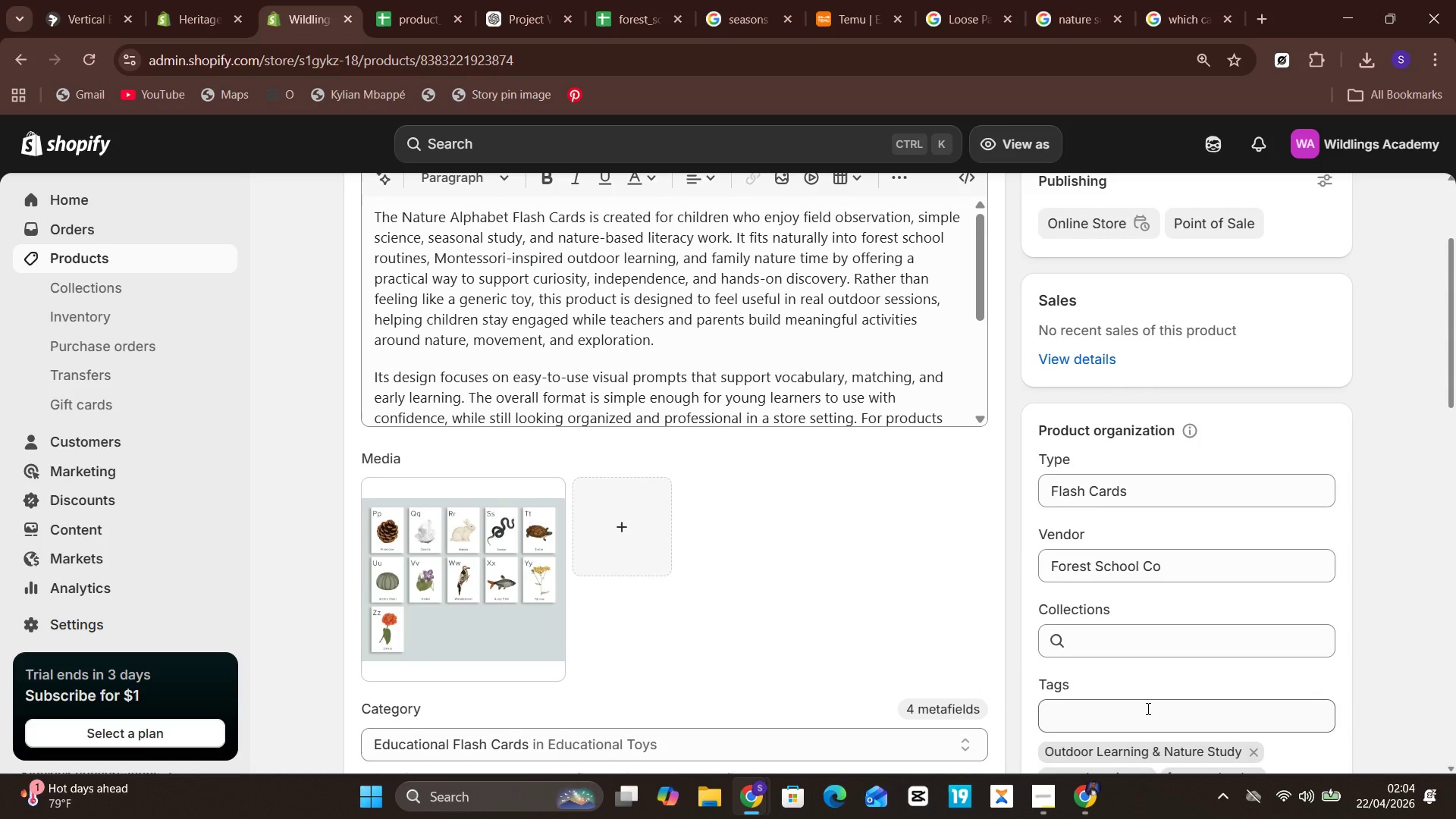 
left_click([1147, 708])
 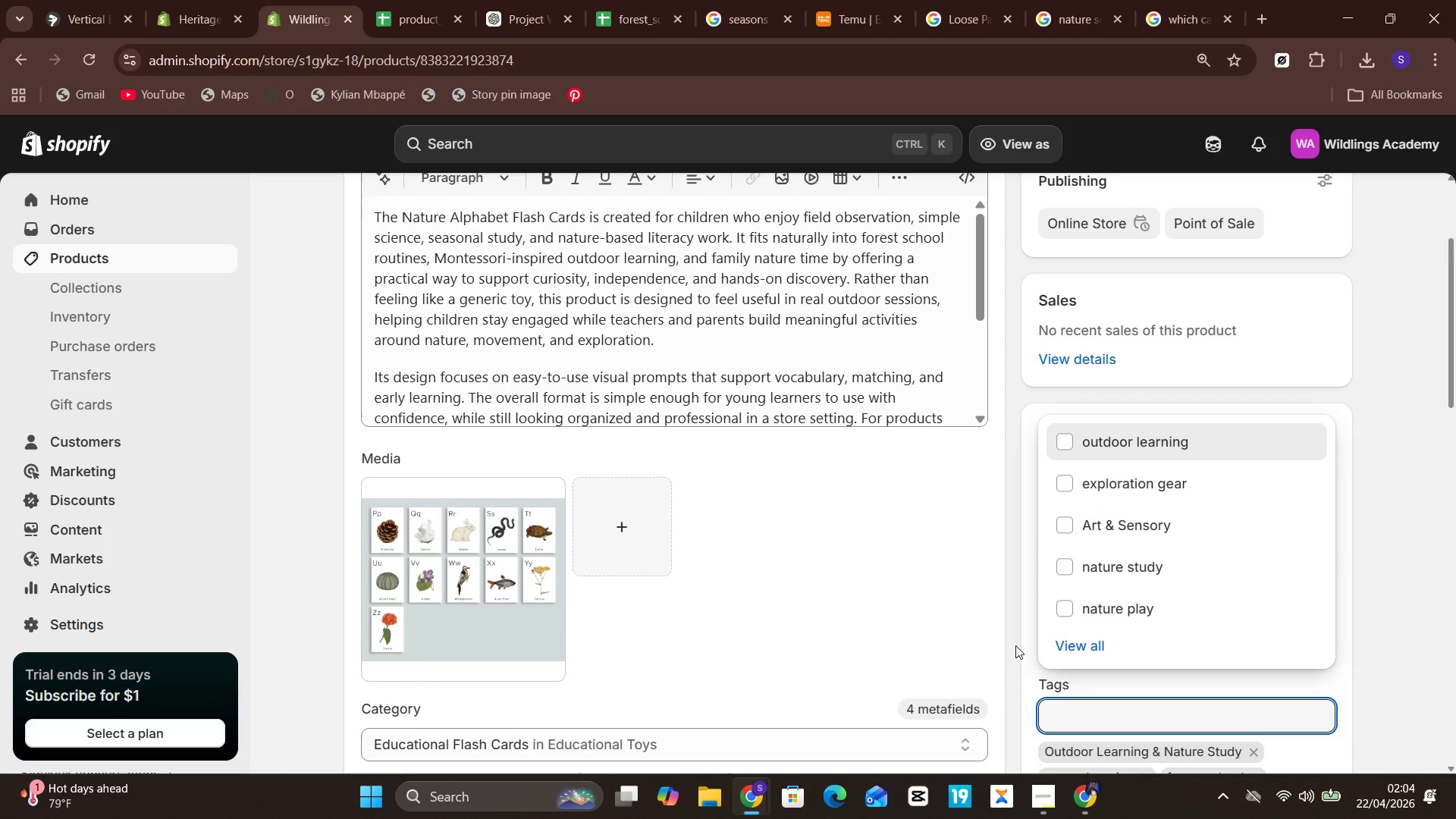 
wait(7.91)
 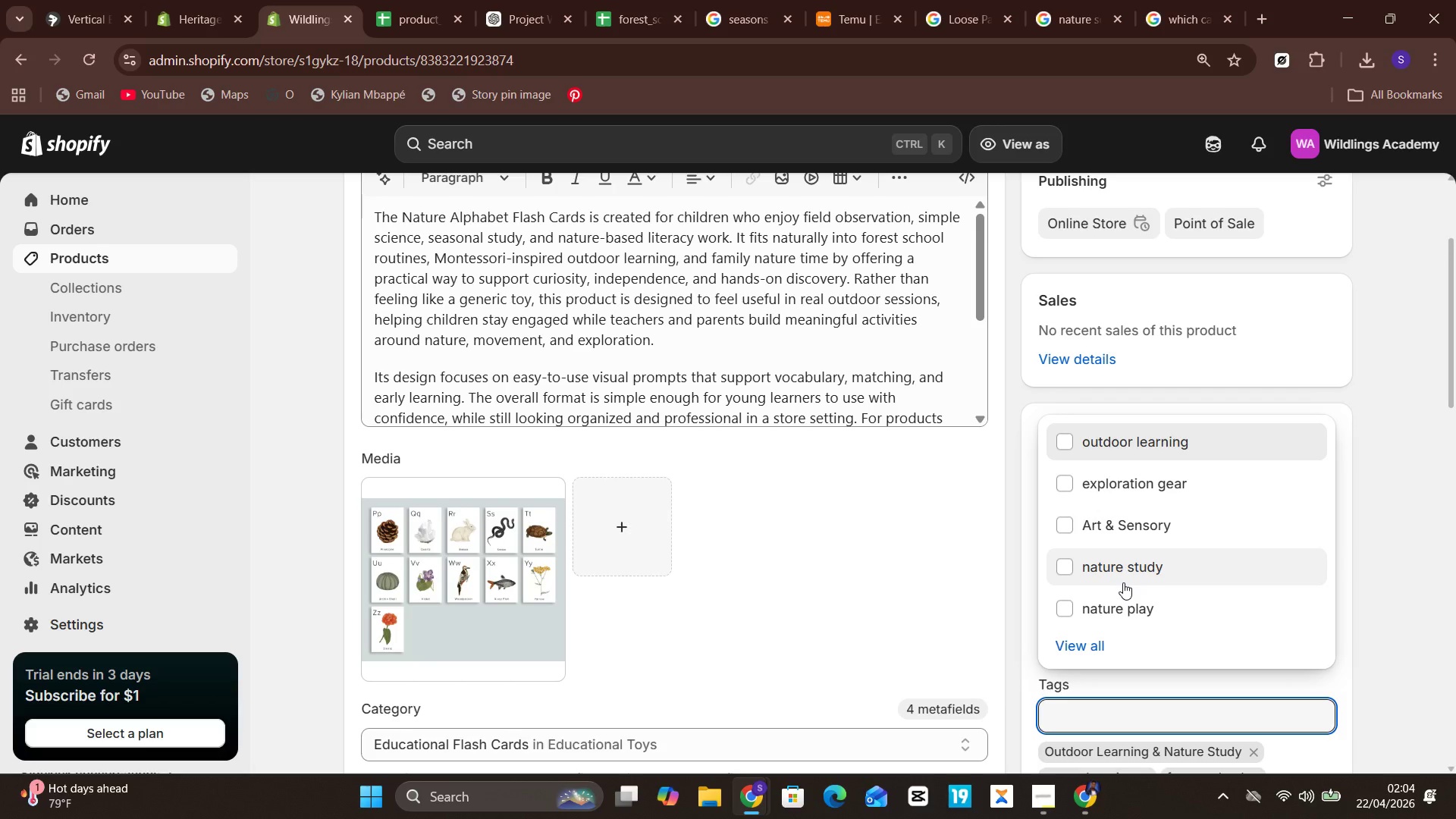 
left_click([1351, 627])
 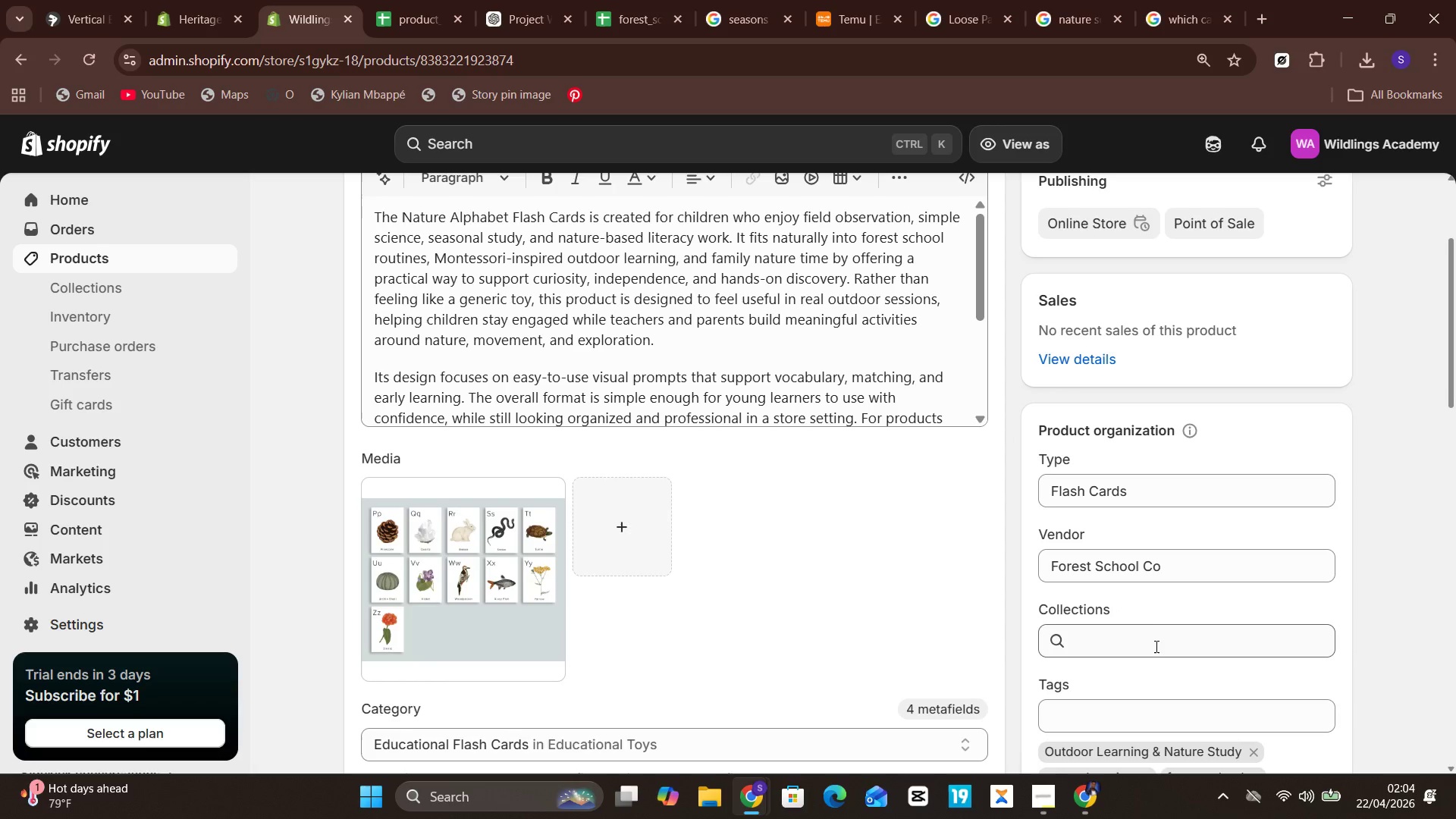 
left_click([1153, 647])
 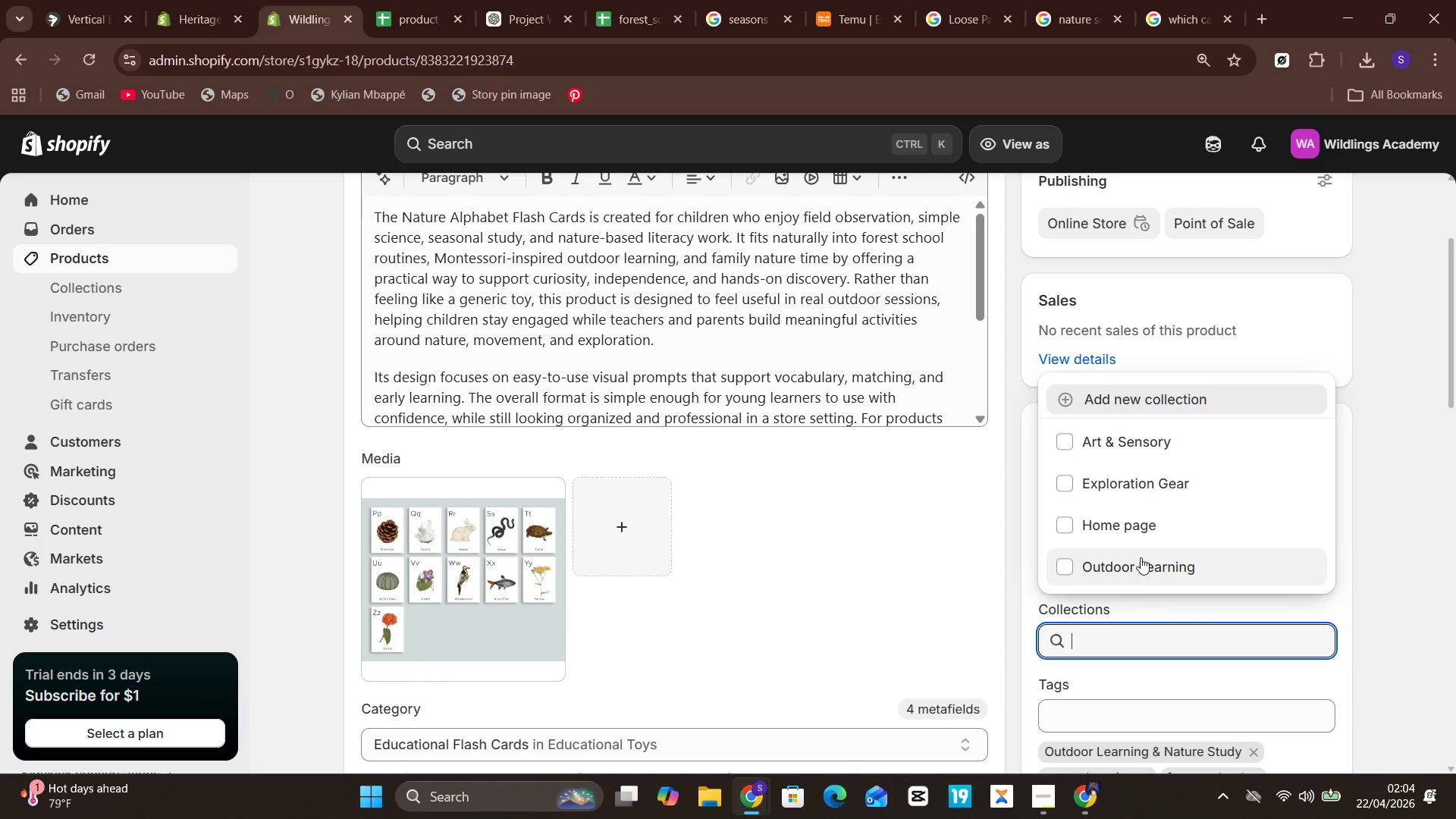 
left_click([1141, 557])
 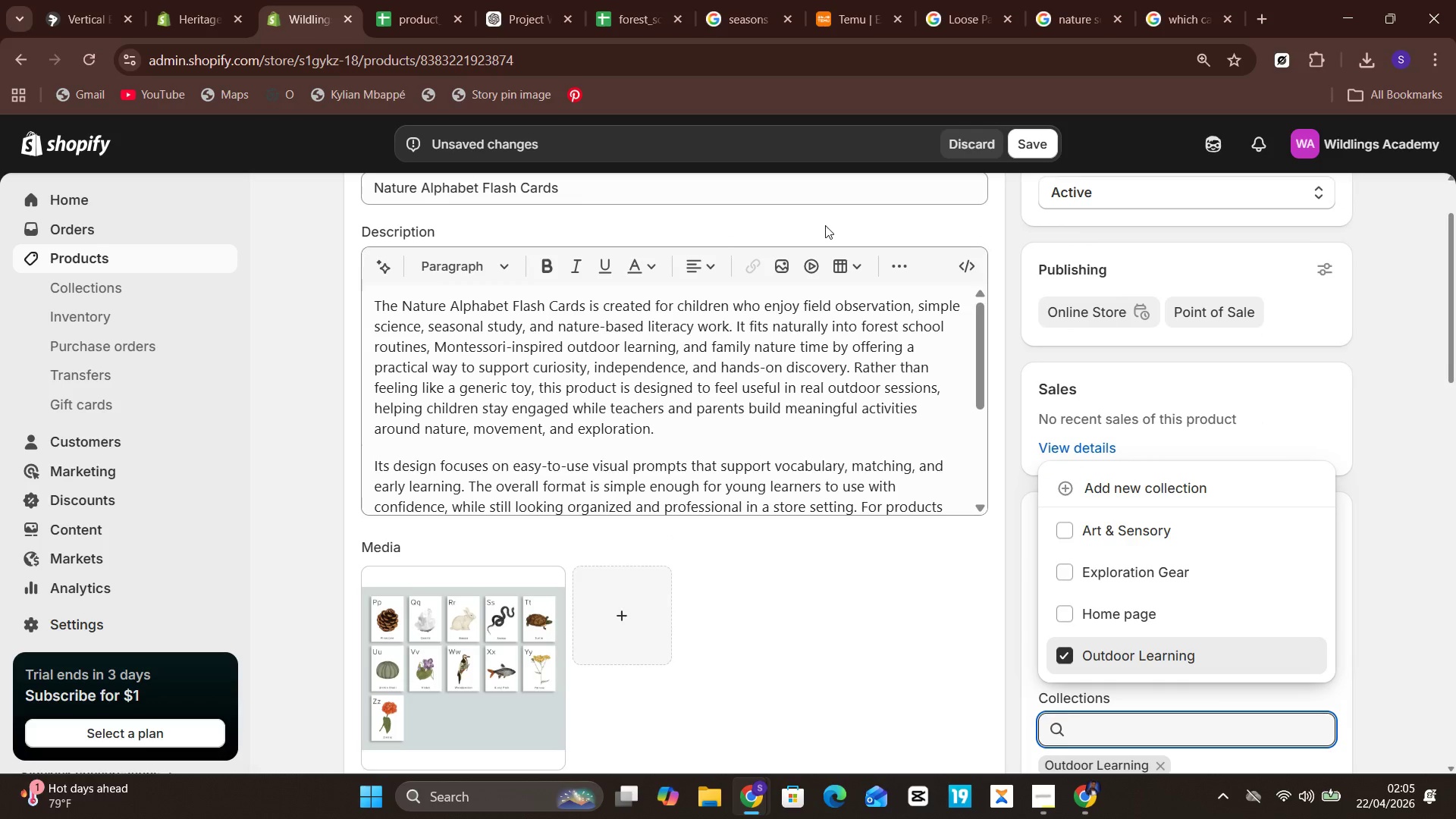 
left_click([1029, 152])
 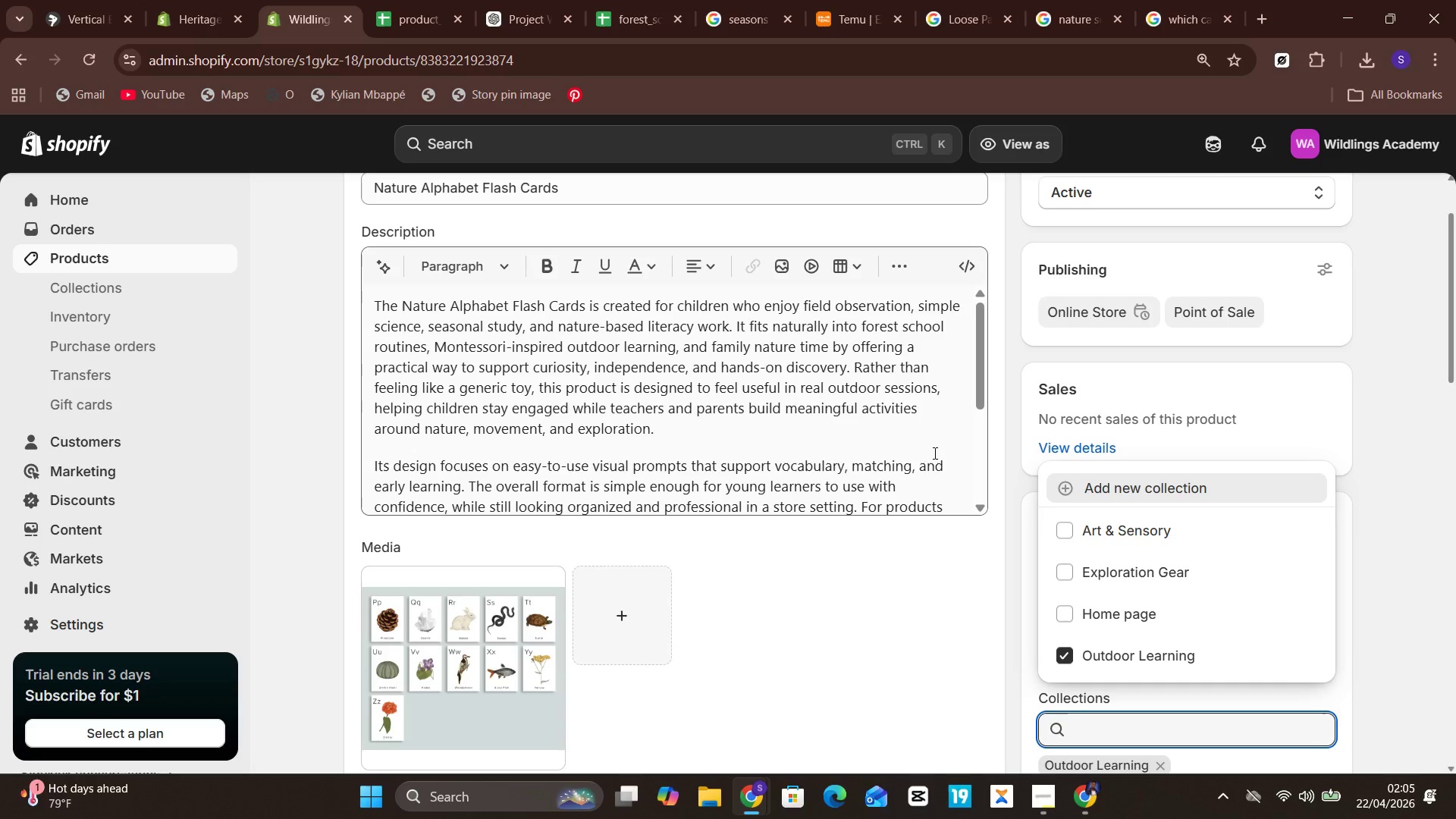 
wait(35.05)
 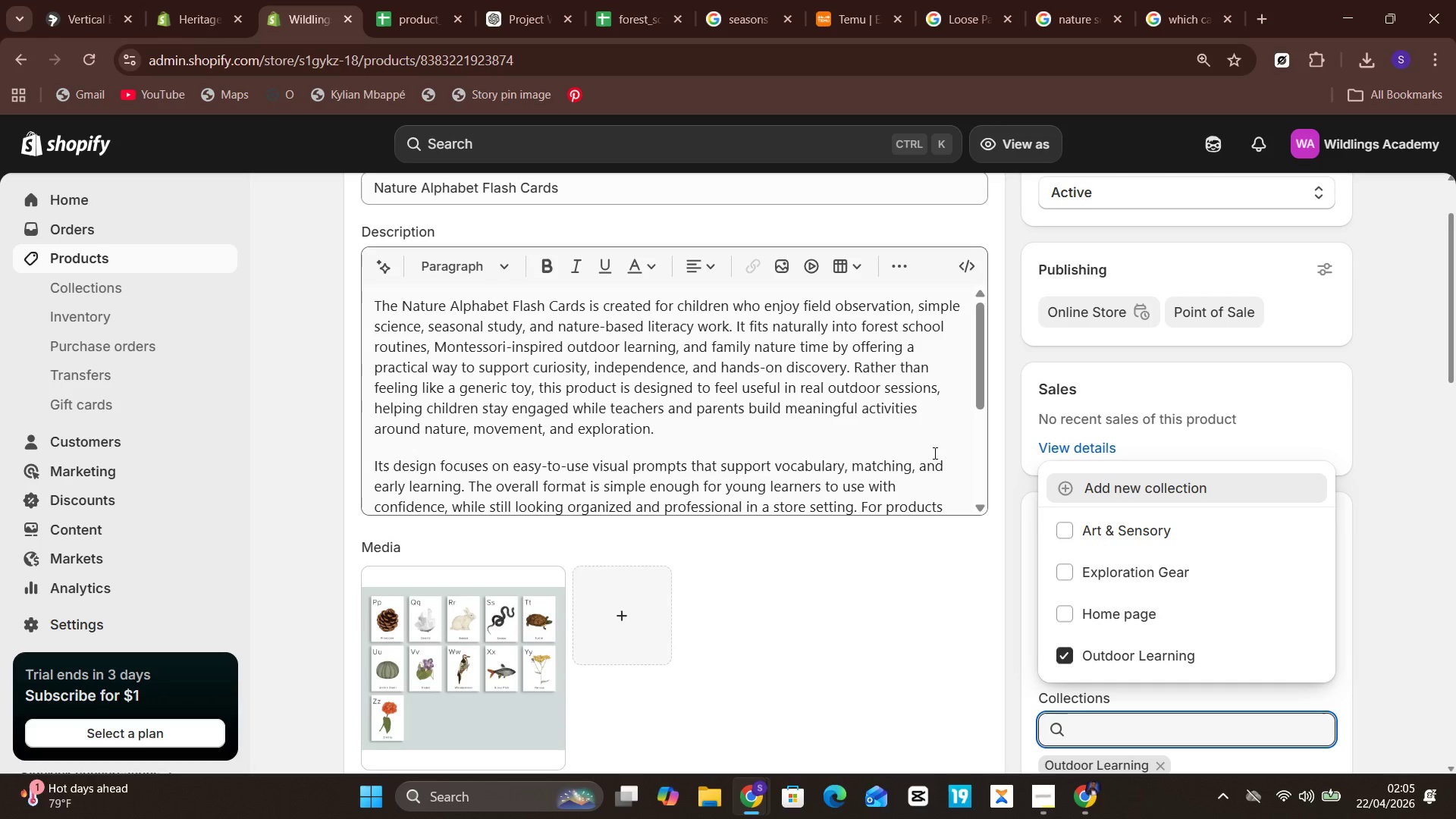 
left_click([987, 579])
 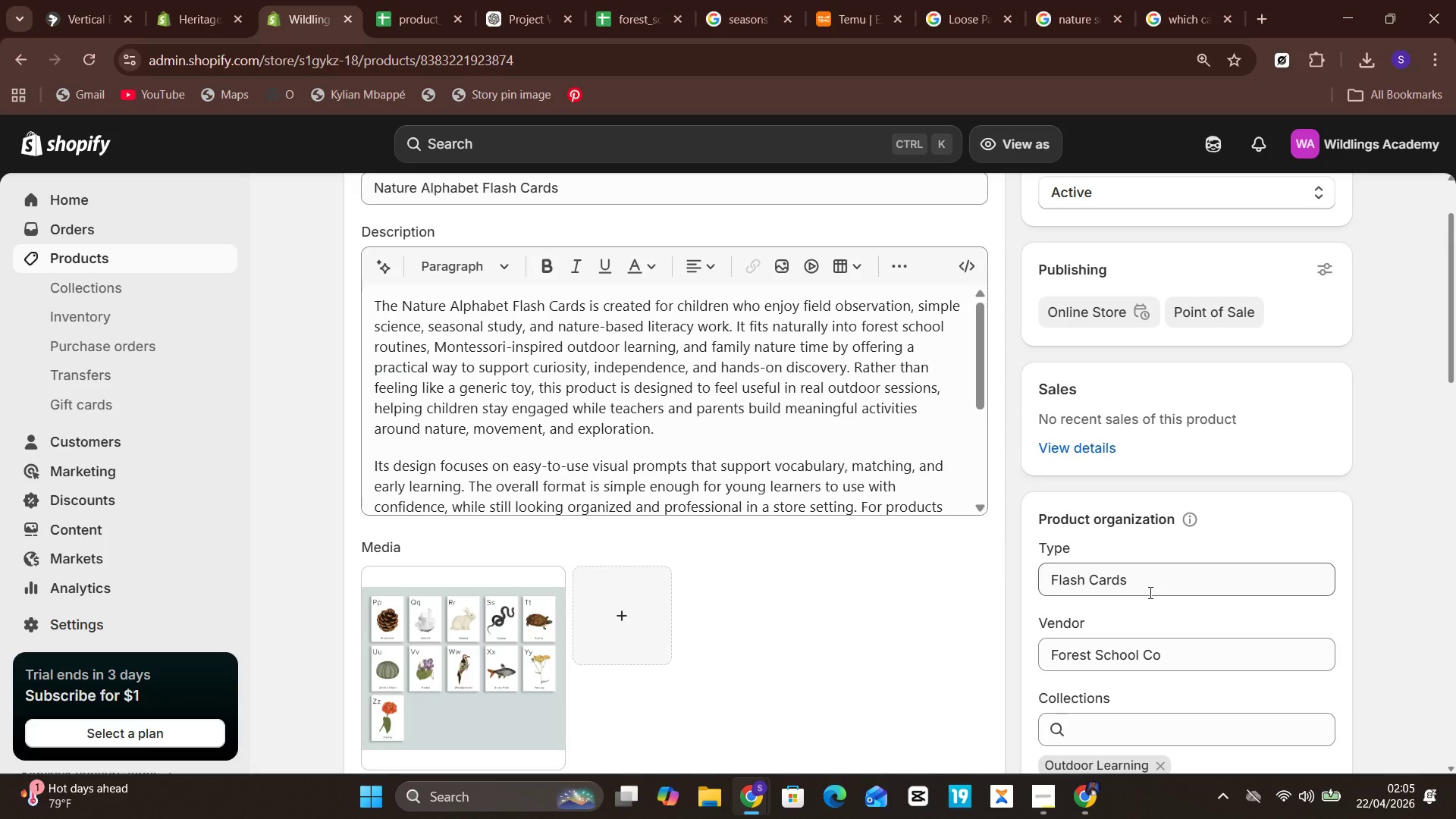 
left_click([1144, 720])
 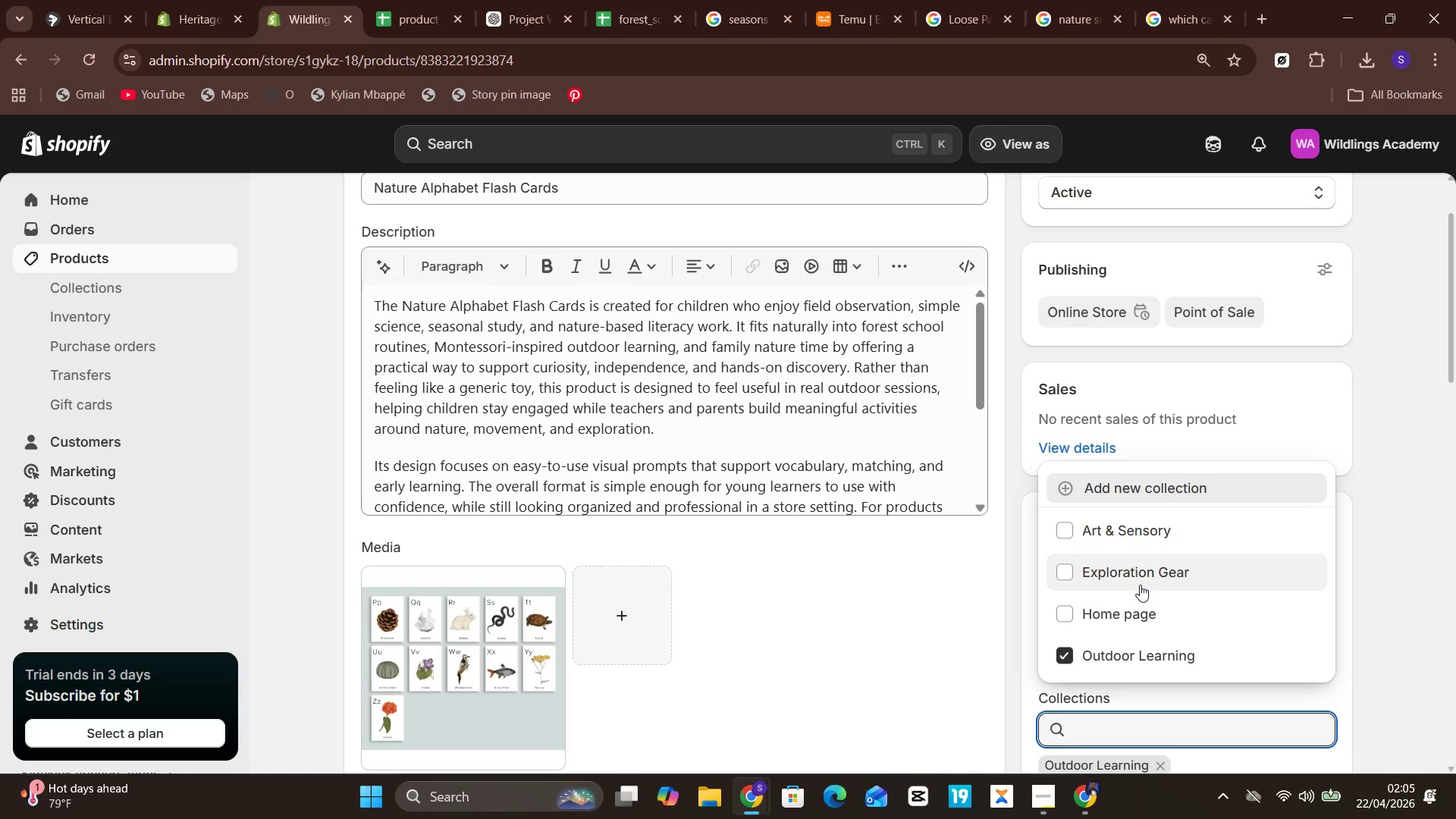 
left_click([1138, 587])
 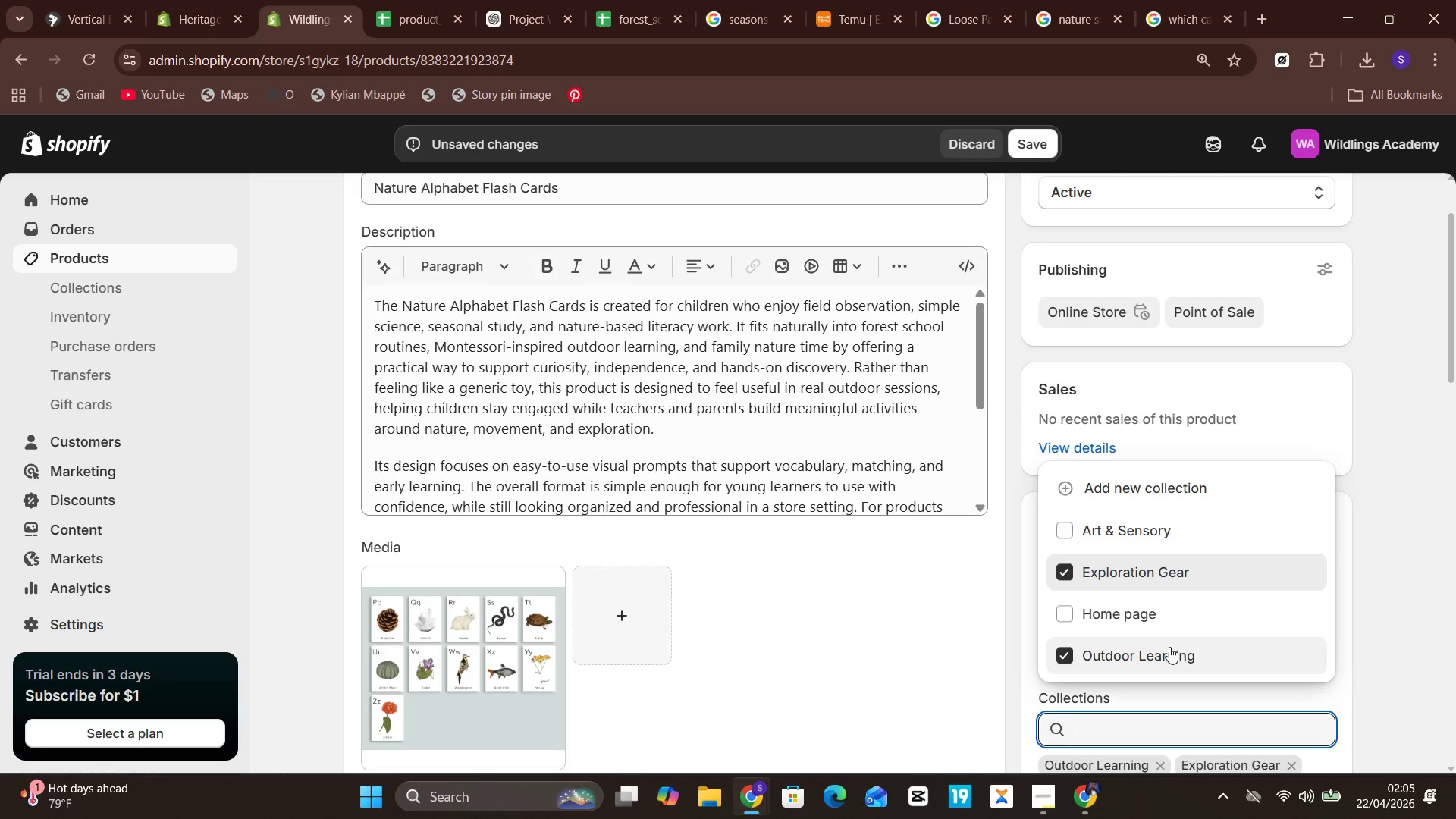 
wait(11.53)
 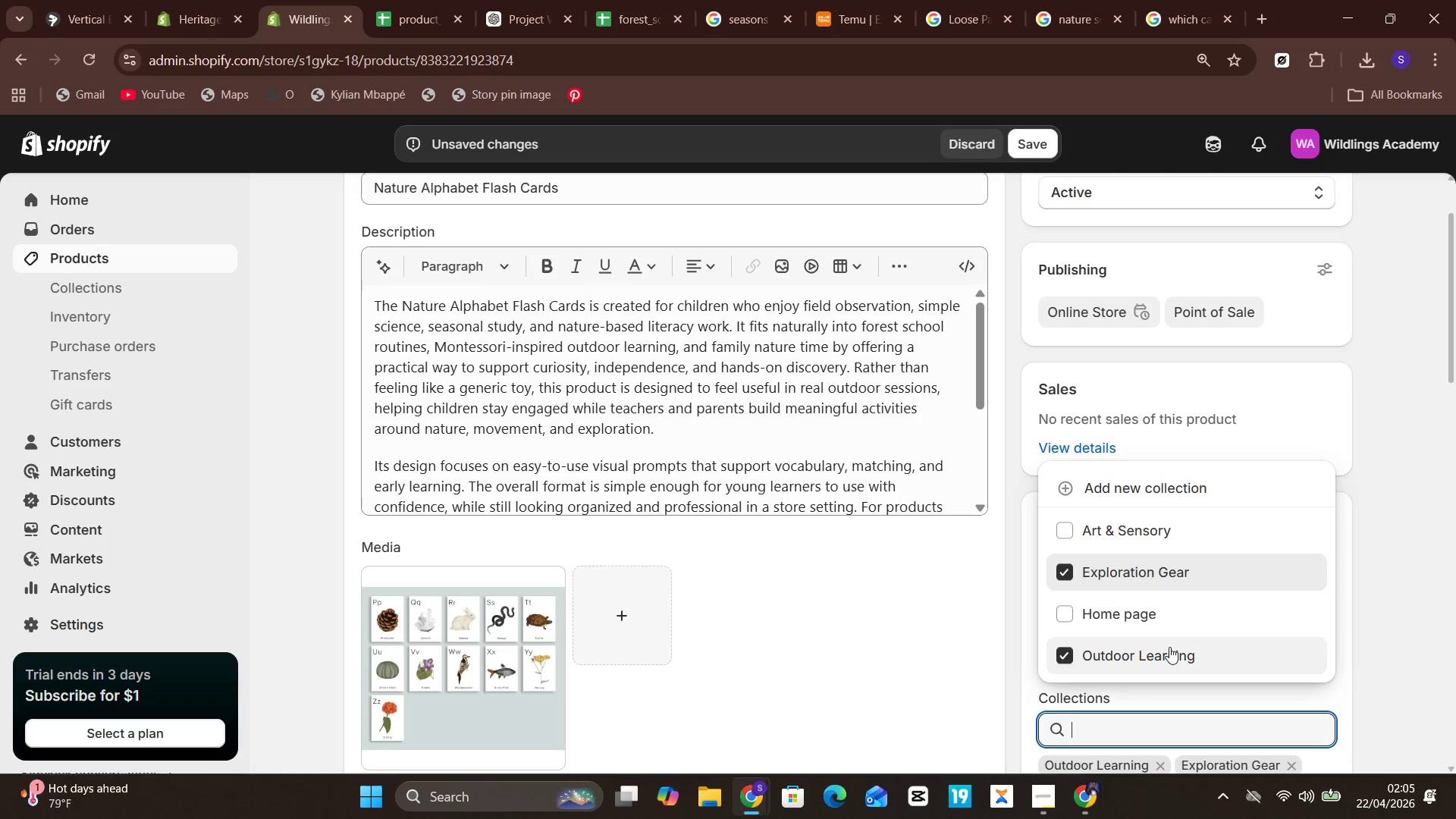 
left_click([1213, 582])
 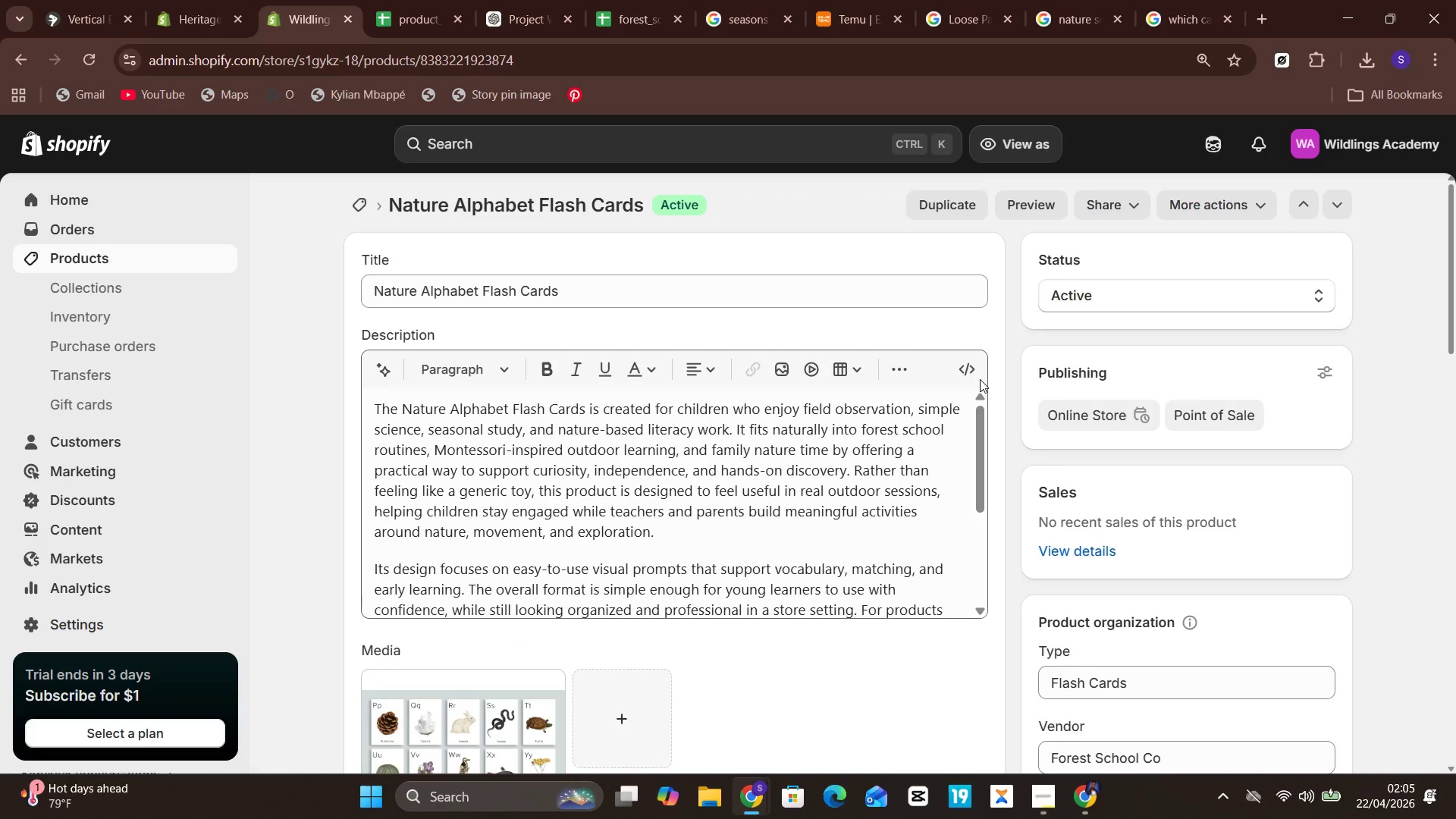 
wait(8.78)
 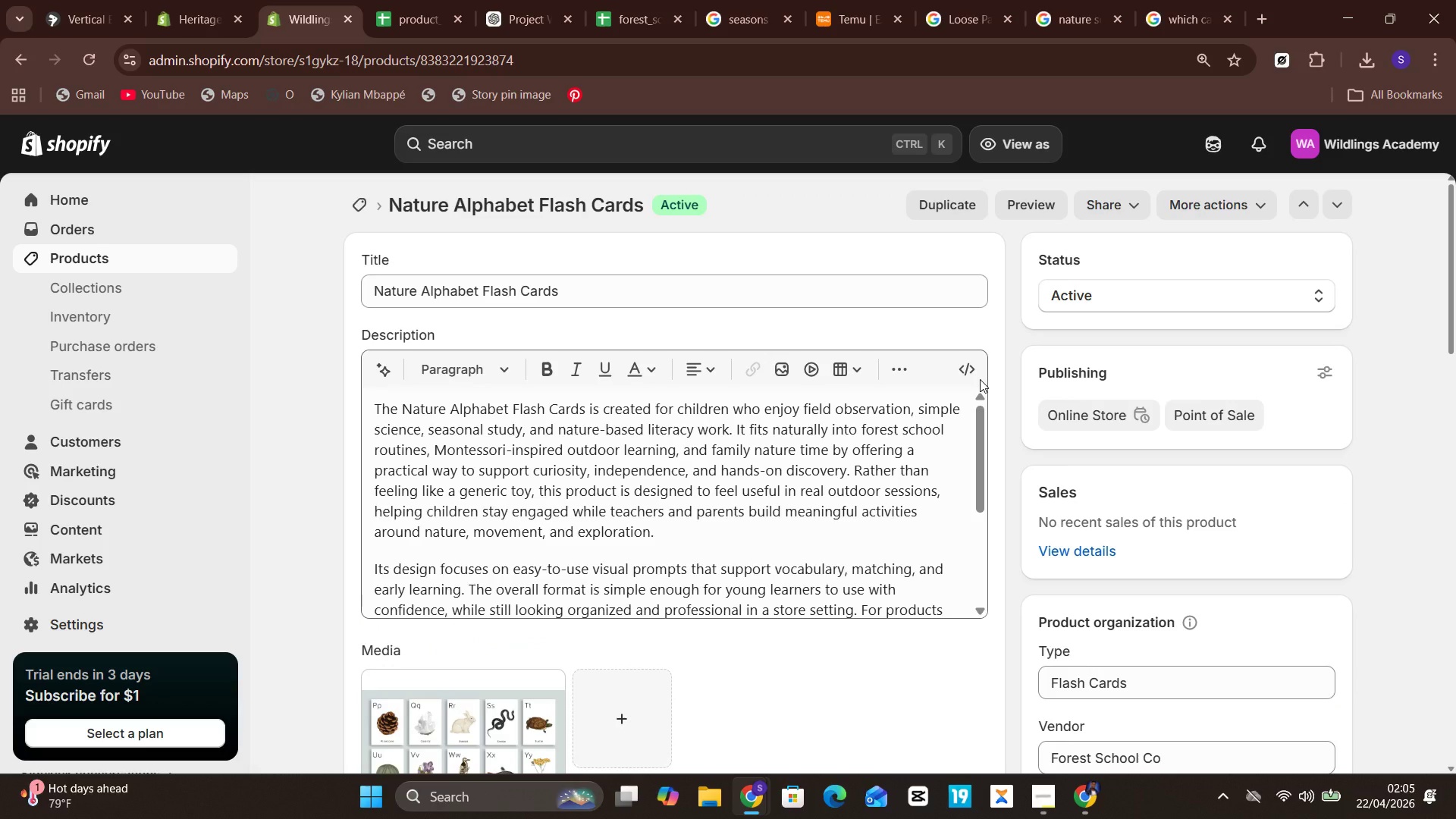 
mouse_move([1116, 571])
 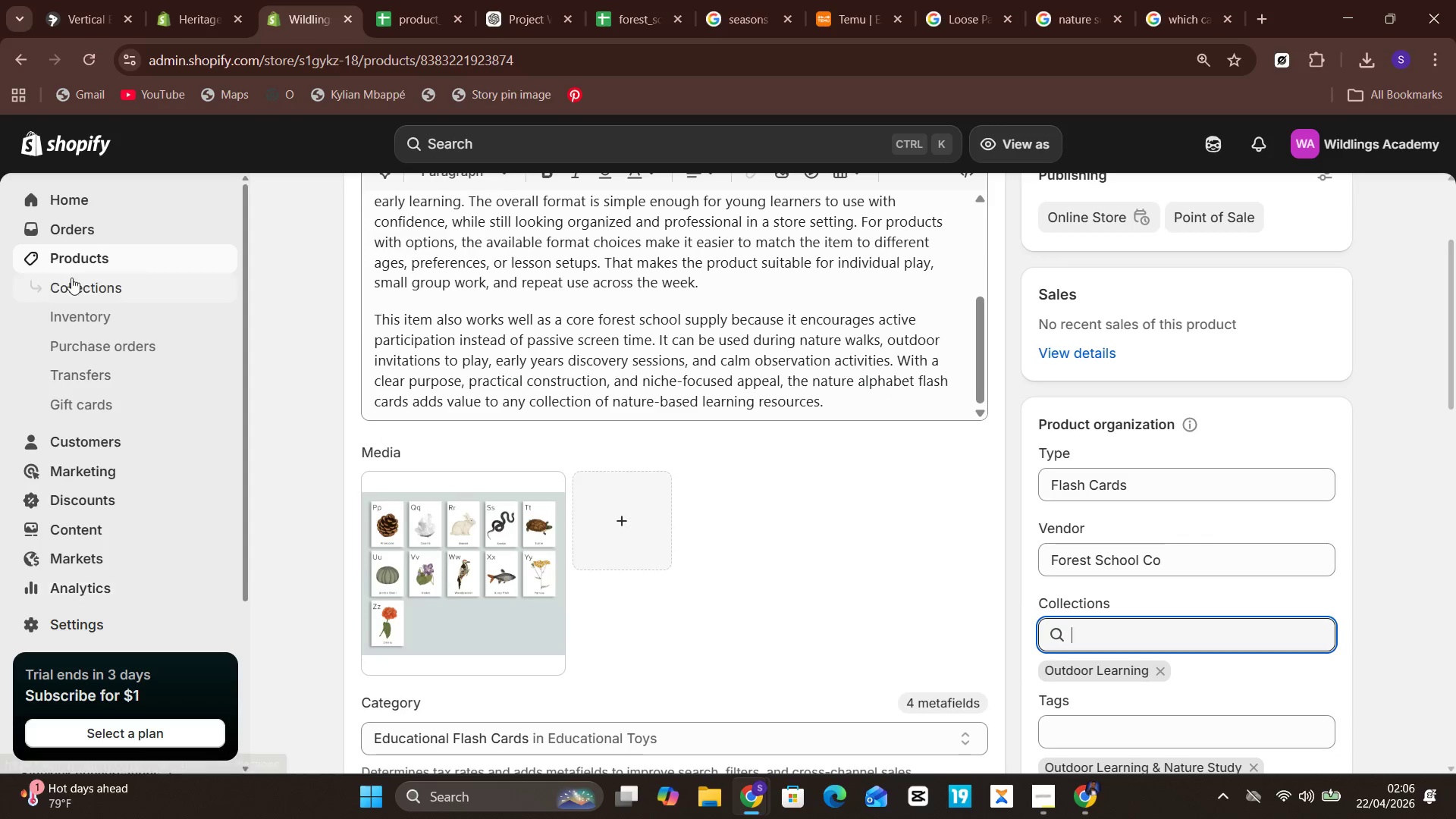 
wait(5.57)
 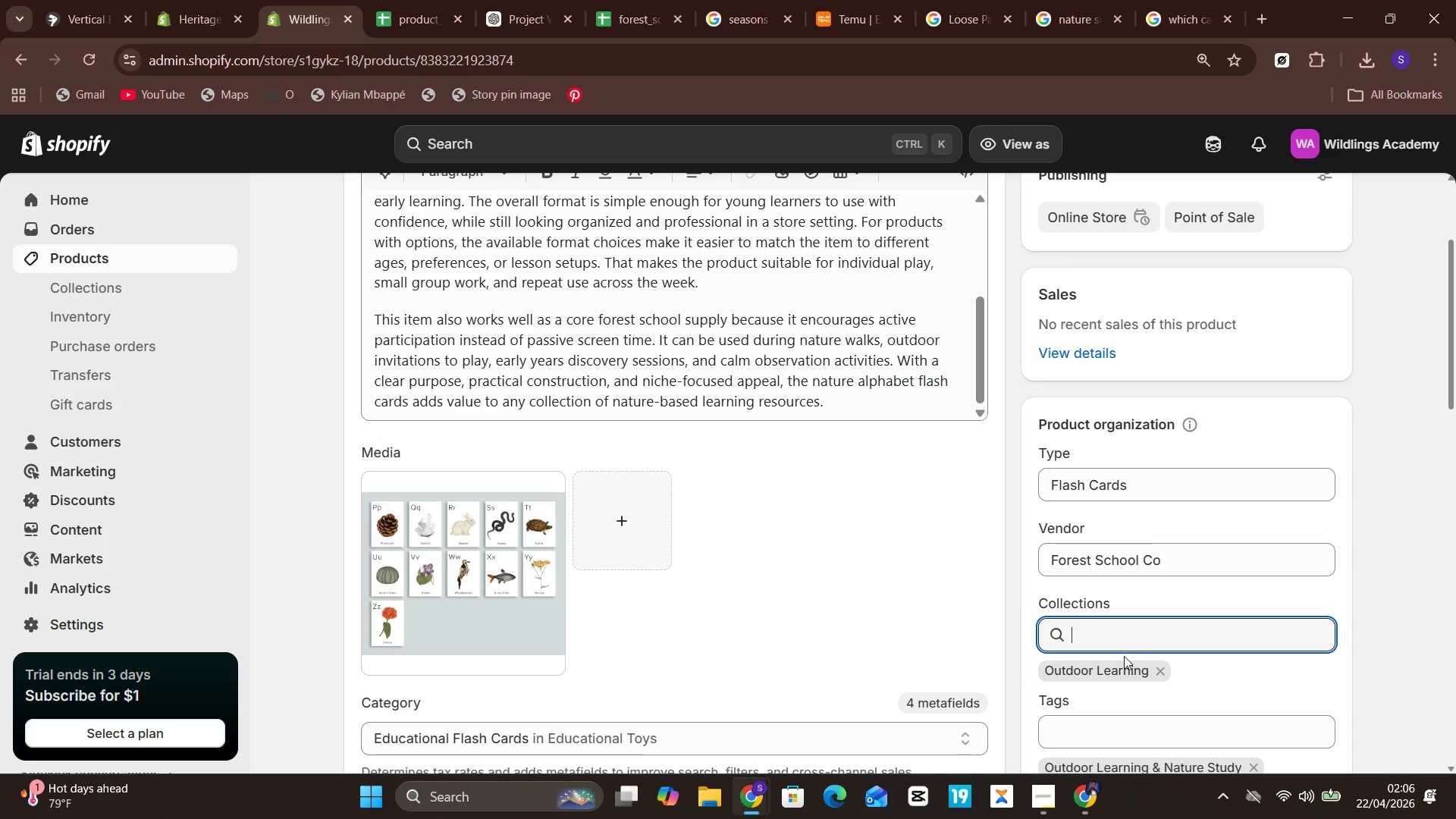 
mouse_move([36, 46])
 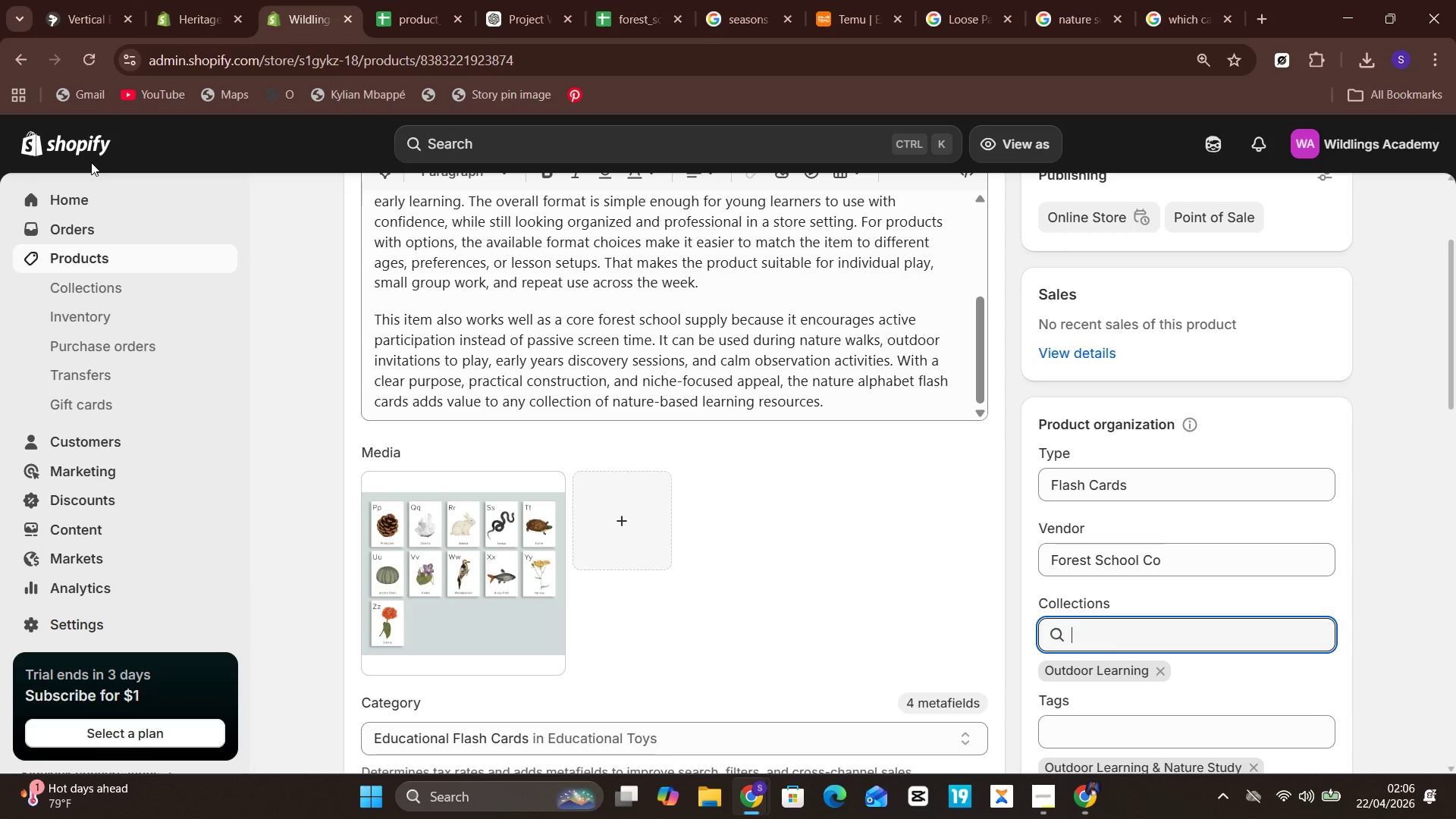 
wait(10.75)
 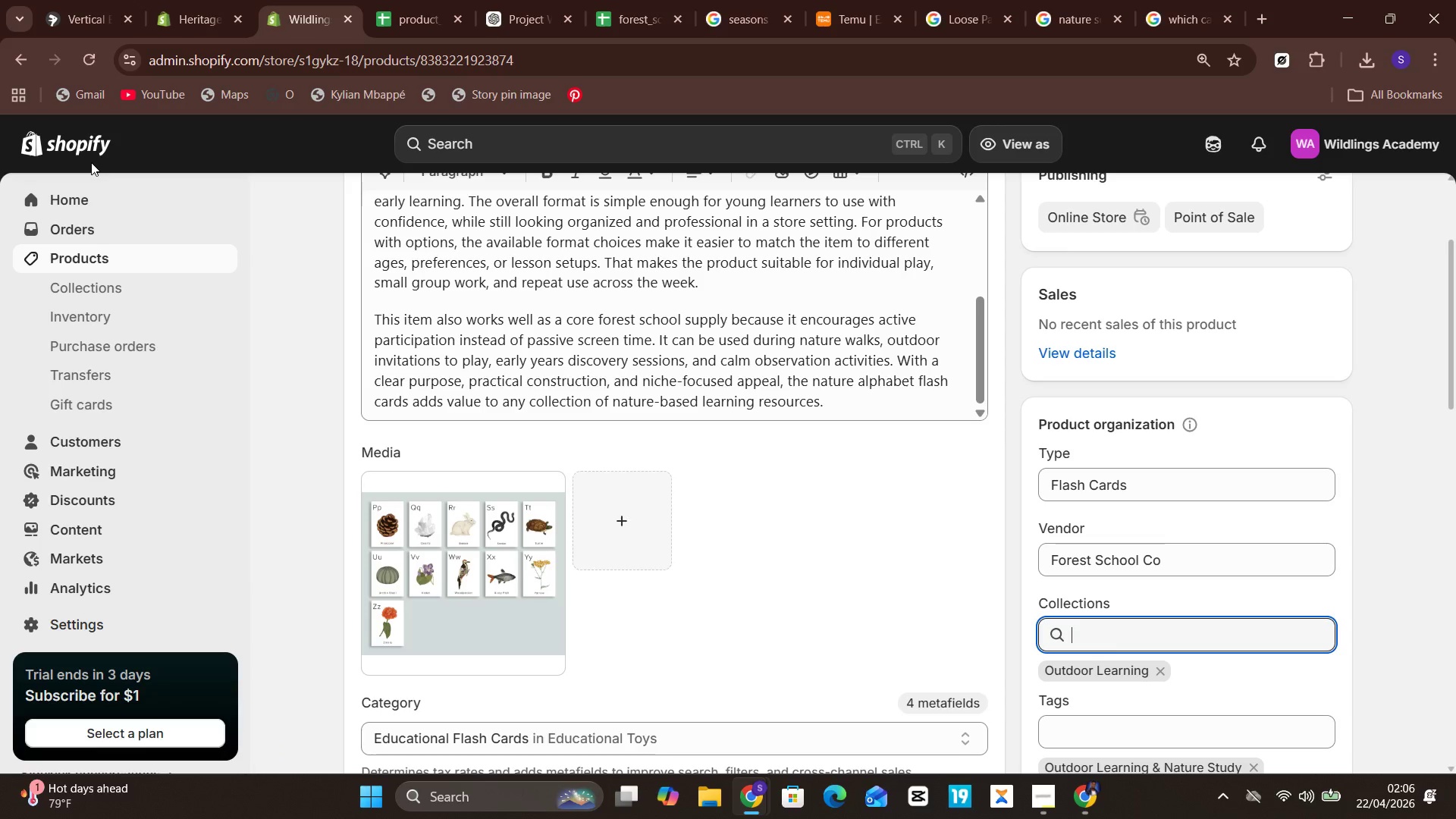 
left_click([160, 254])
 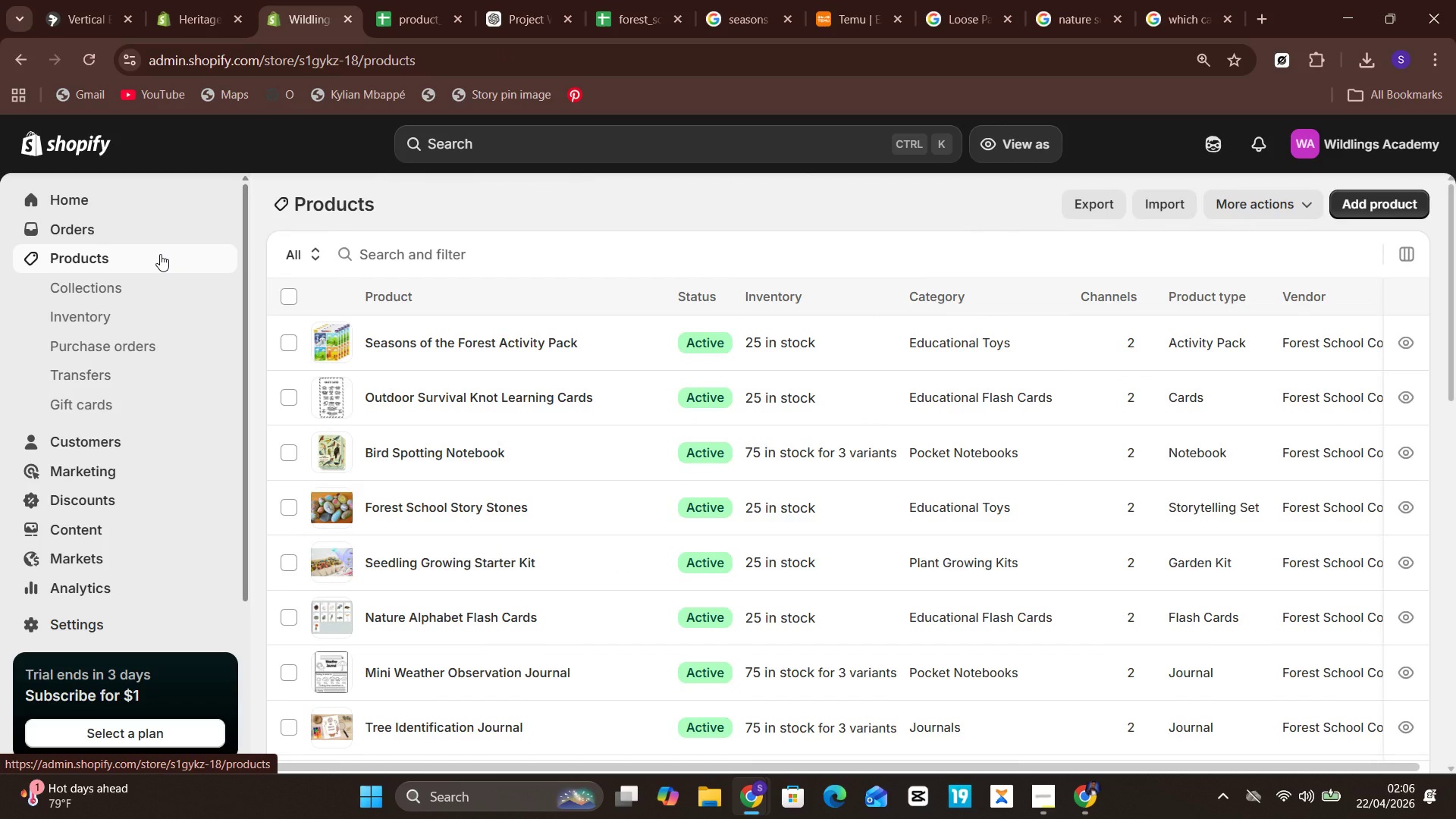 
wait(11.09)
 